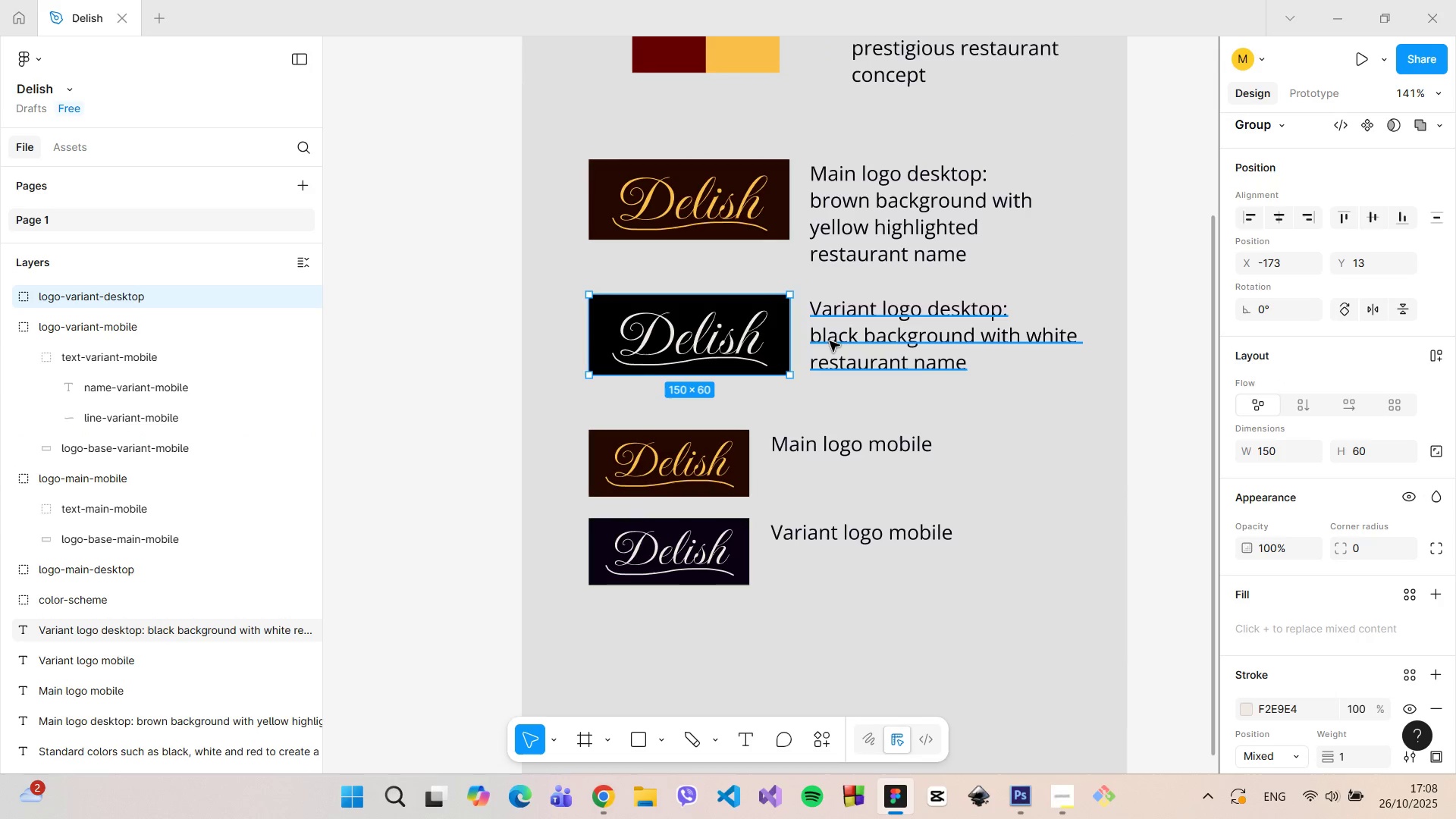 
left_click([832, 341])
 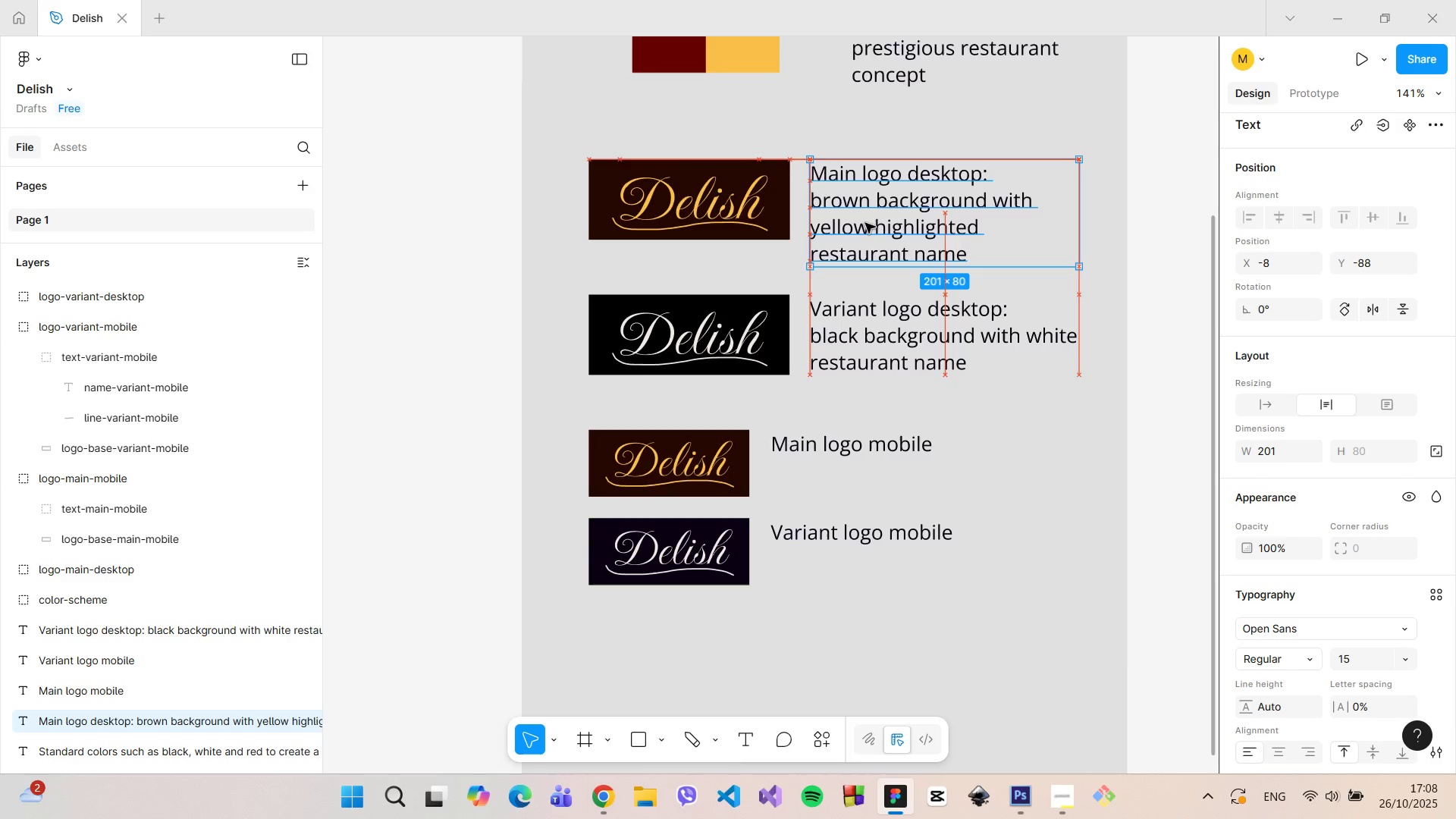 
left_click([861, 328])
 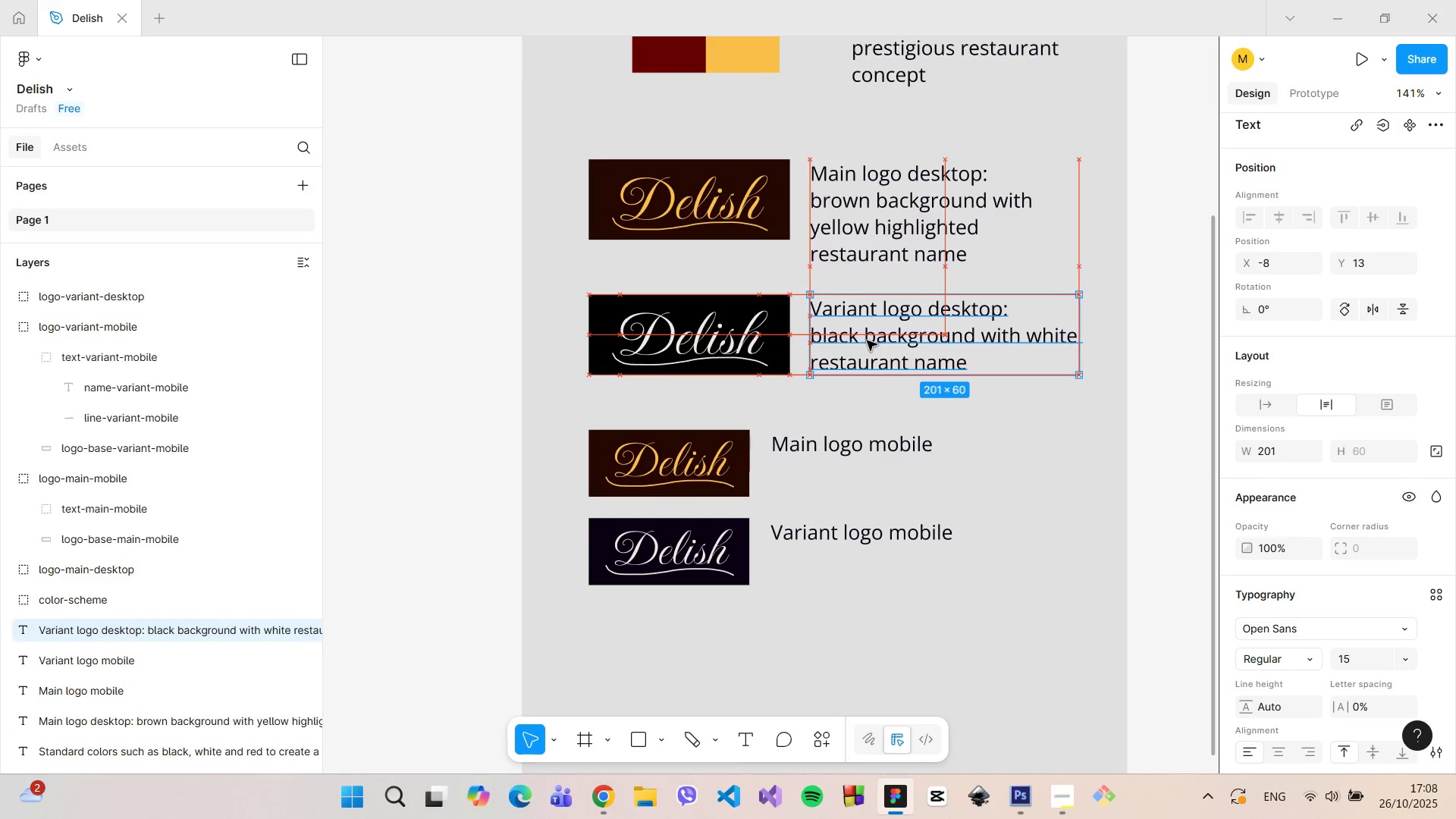 
left_click([907, 388])
 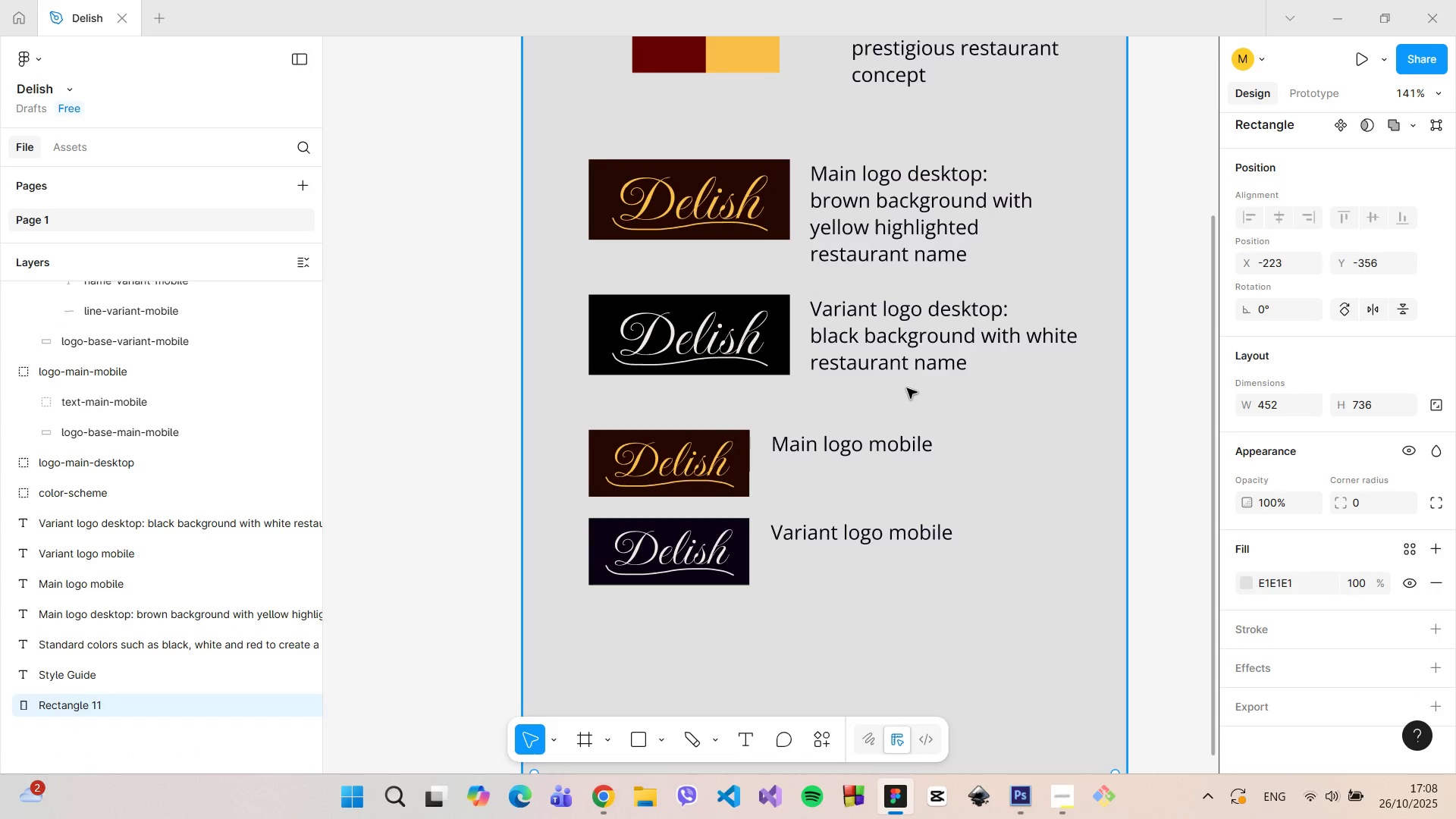 
hold_key(key=ControlLeft, duration=1.51)
scroll: coordinate [907, 388], scroll_direction: down, amount: 2.0
 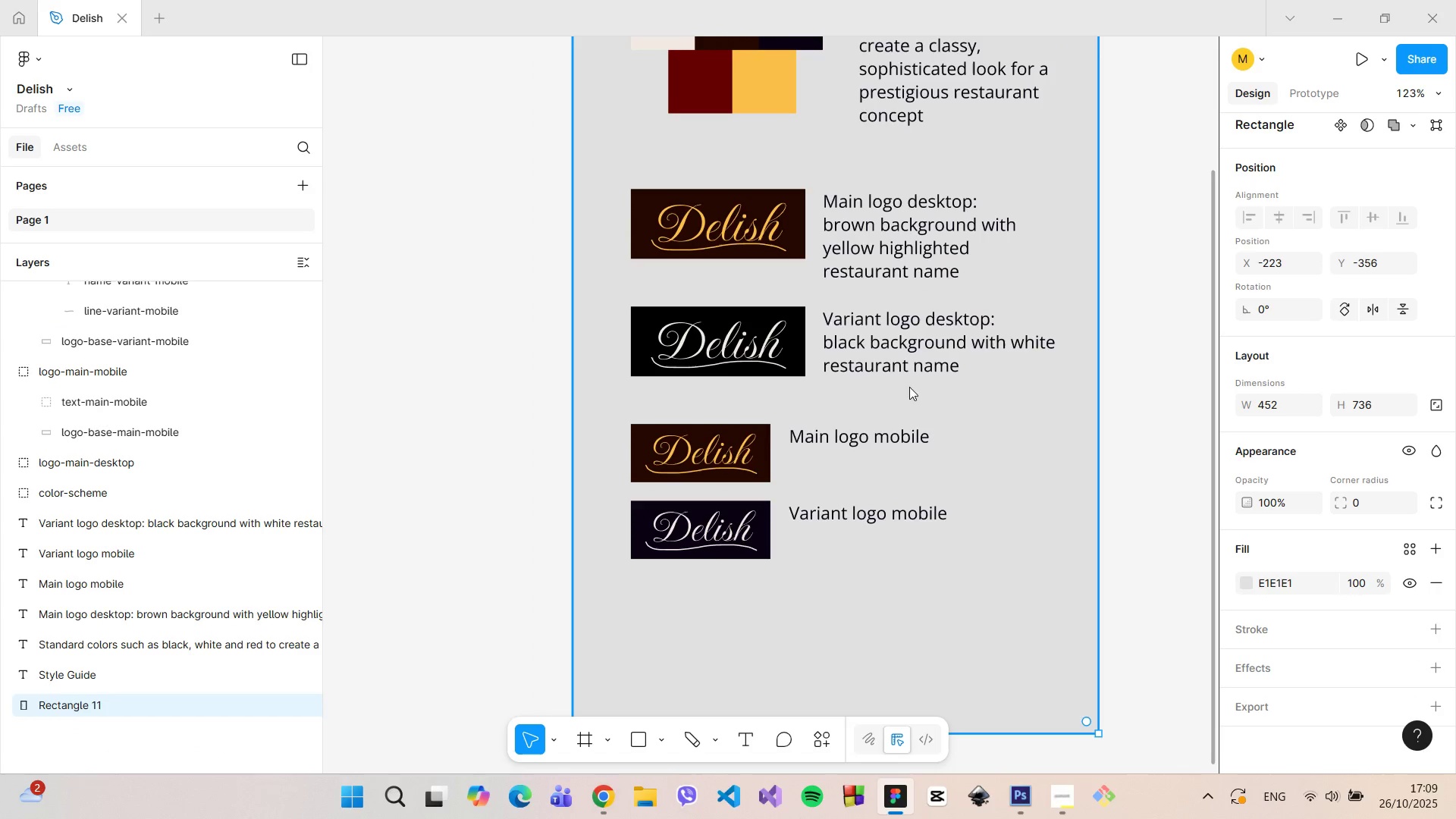 
hold_key(key=ControlLeft, duration=0.33)
 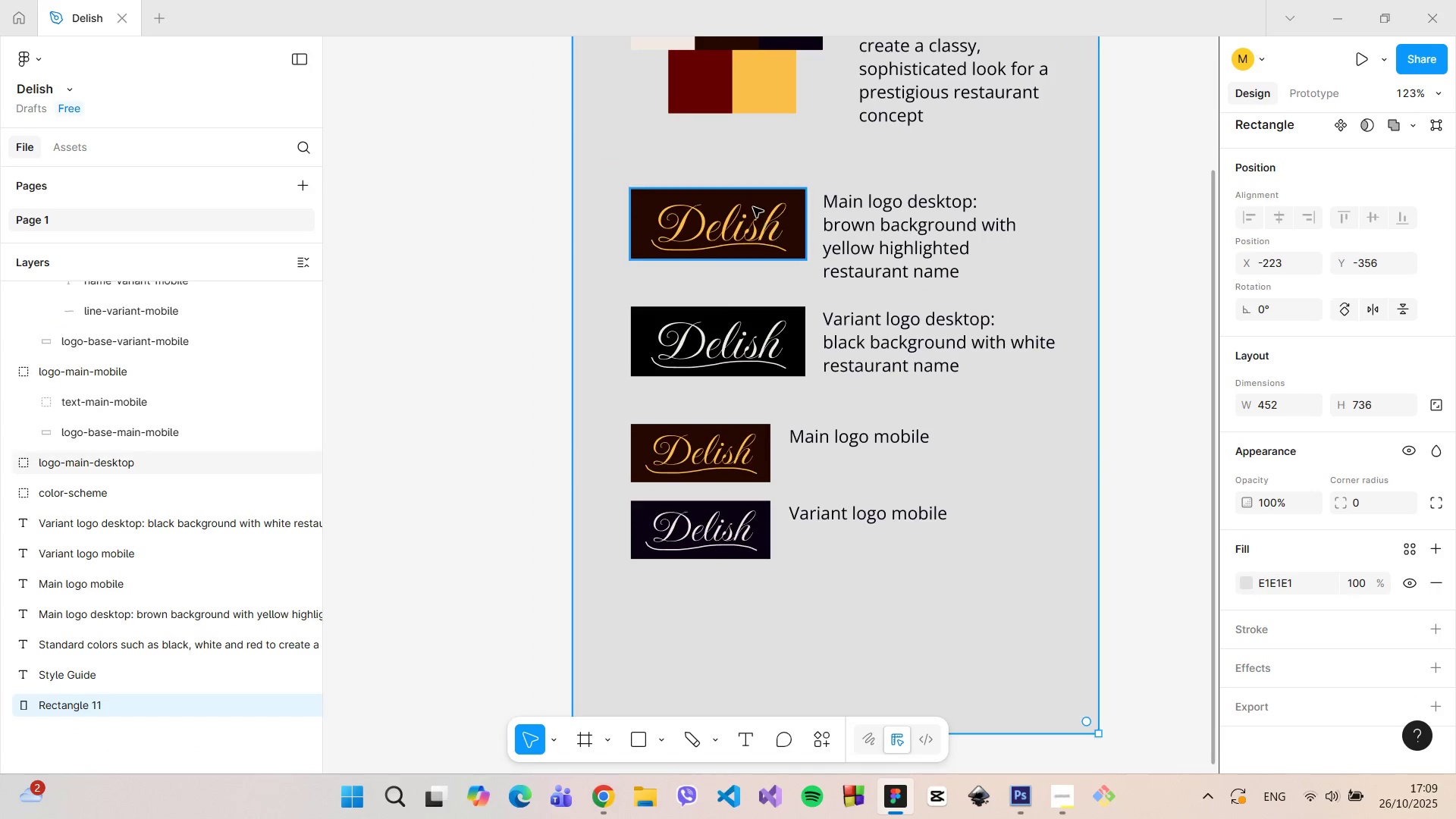 
left_click([753, 207])
 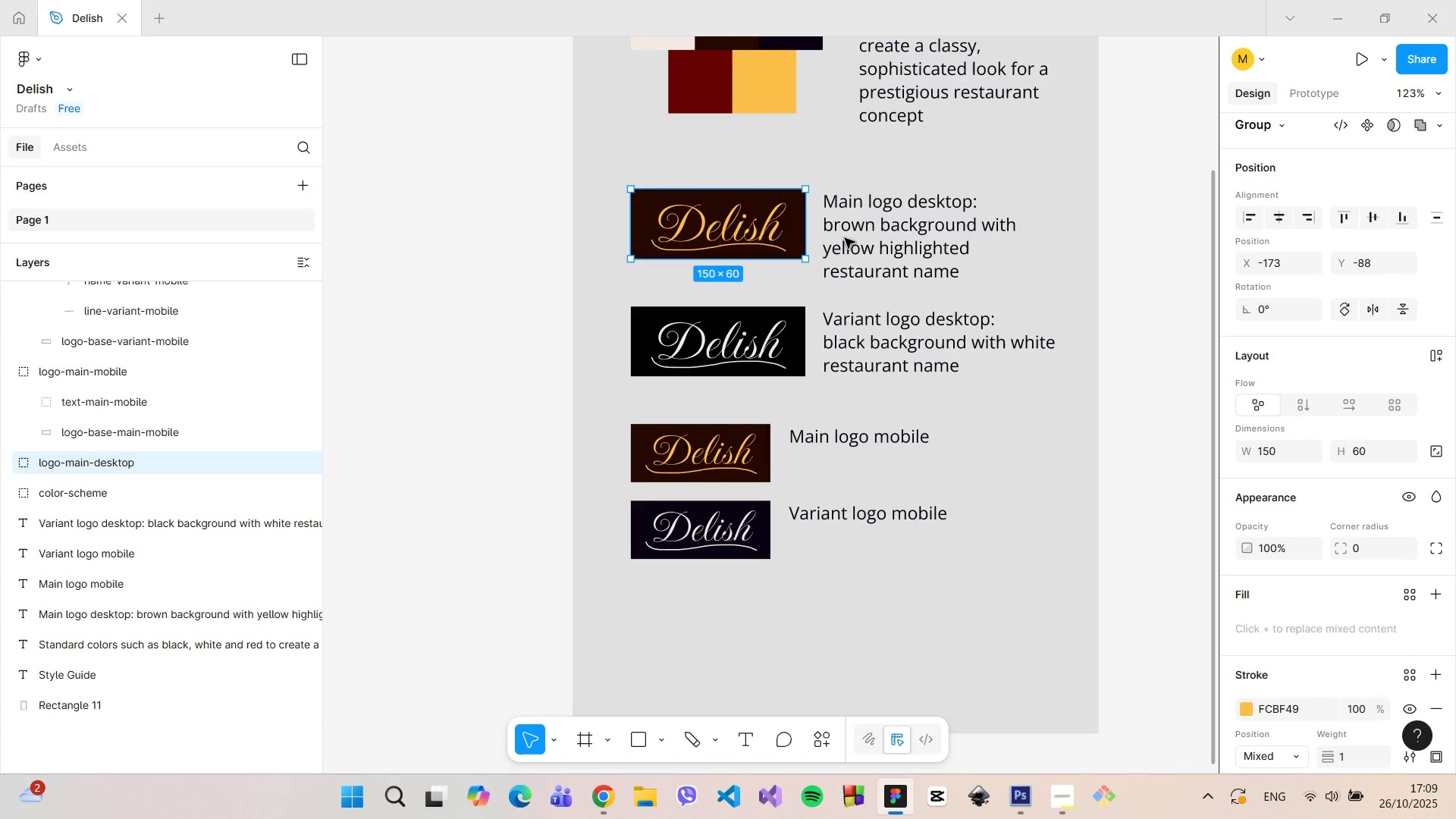 
hold_key(key=ShiftLeft, duration=1.5)
left_click([861, 240])
 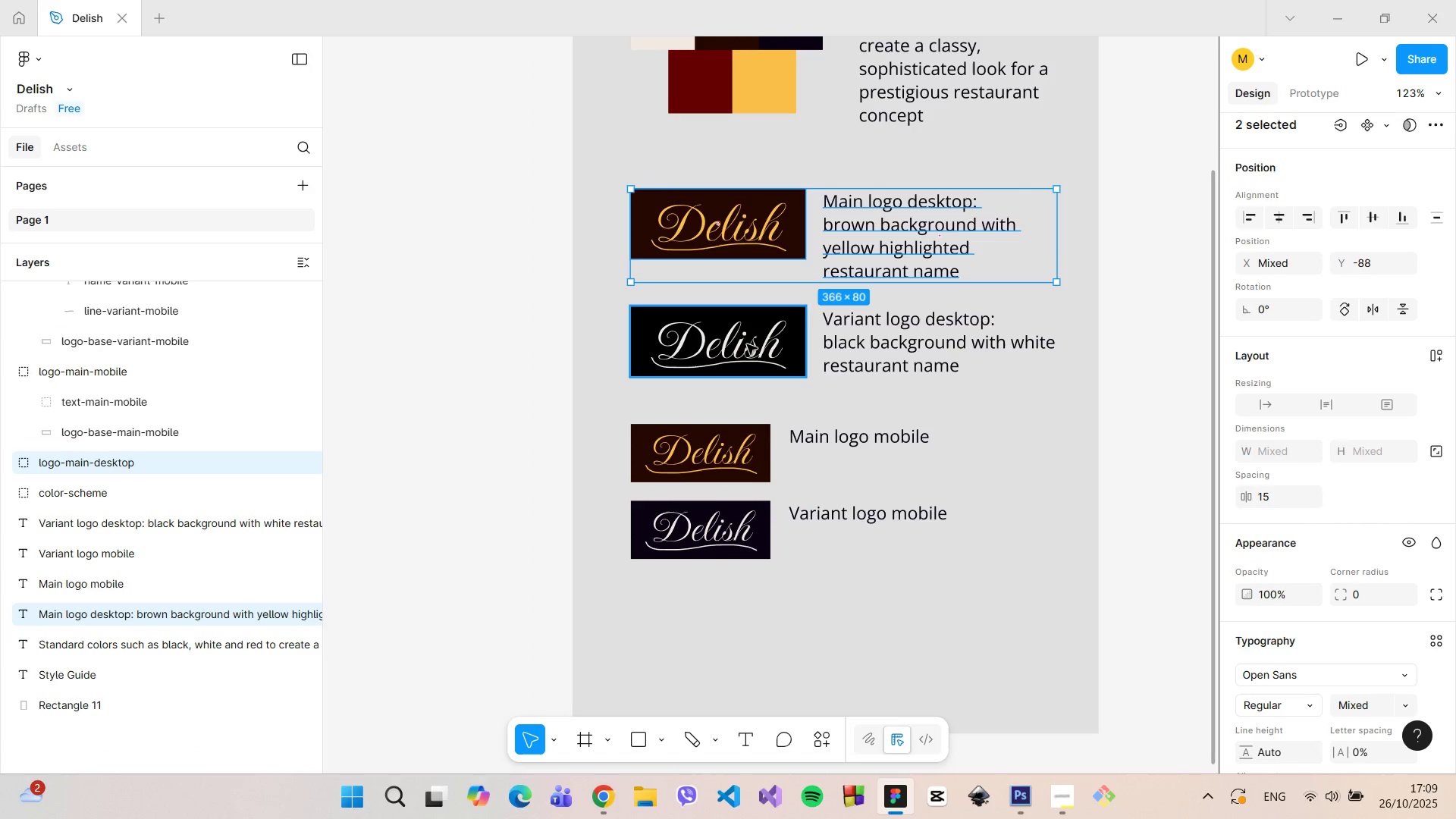 
double_click([747, 344])
 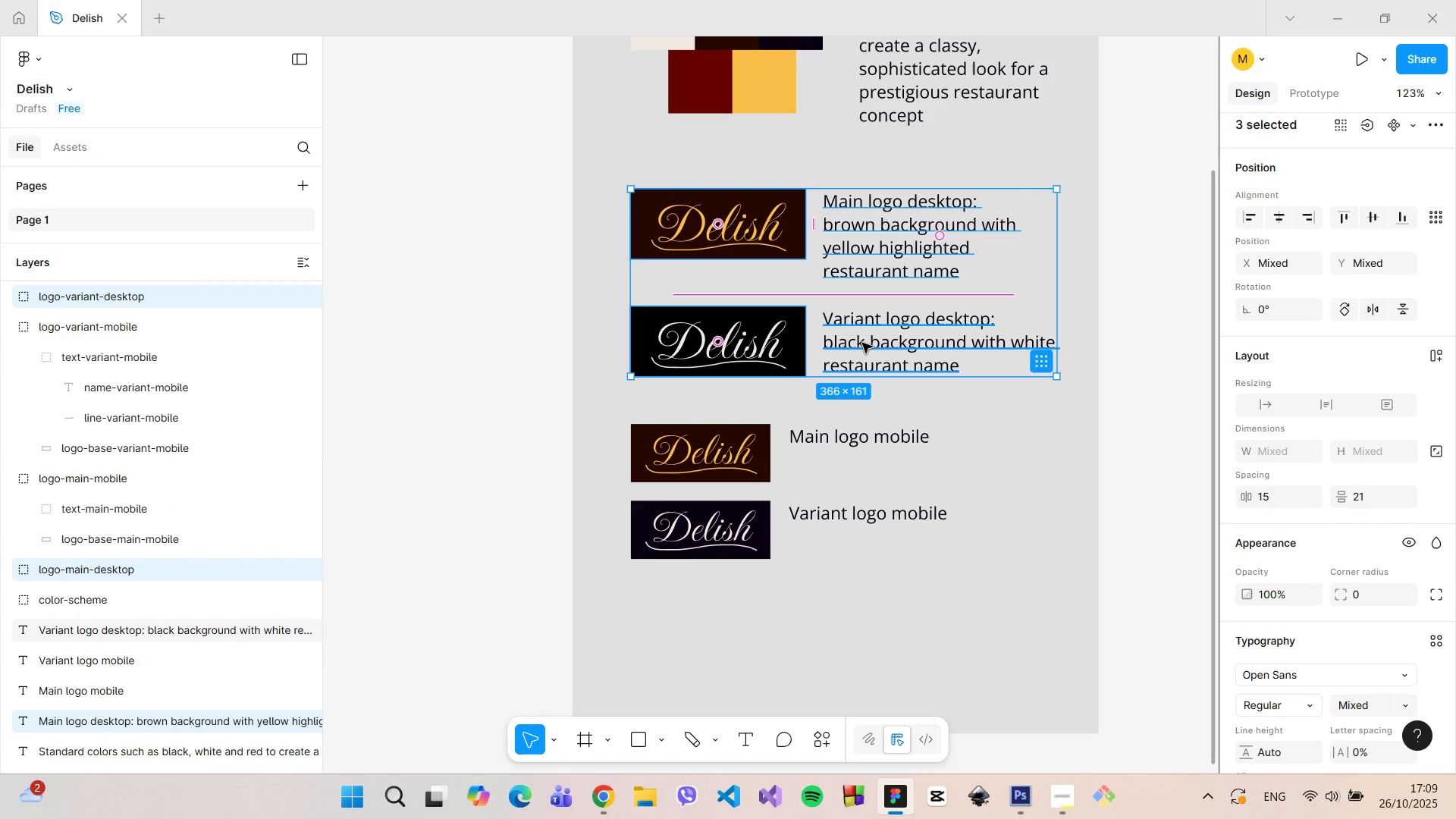 
triple_click([862, 343])
 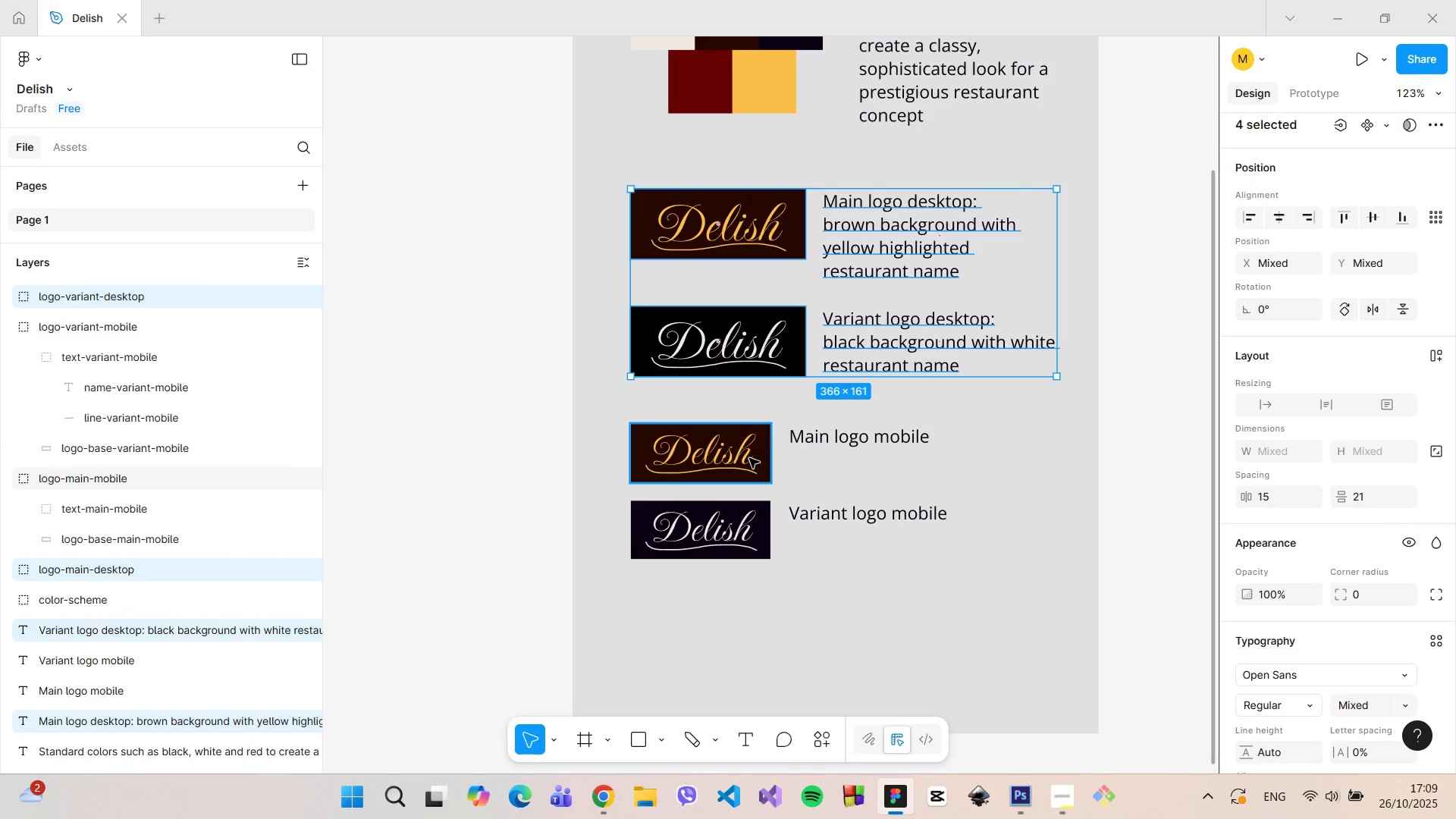 
hold_key(key=ShiftLeft, duration=1.51)
left_click([749, 458])
 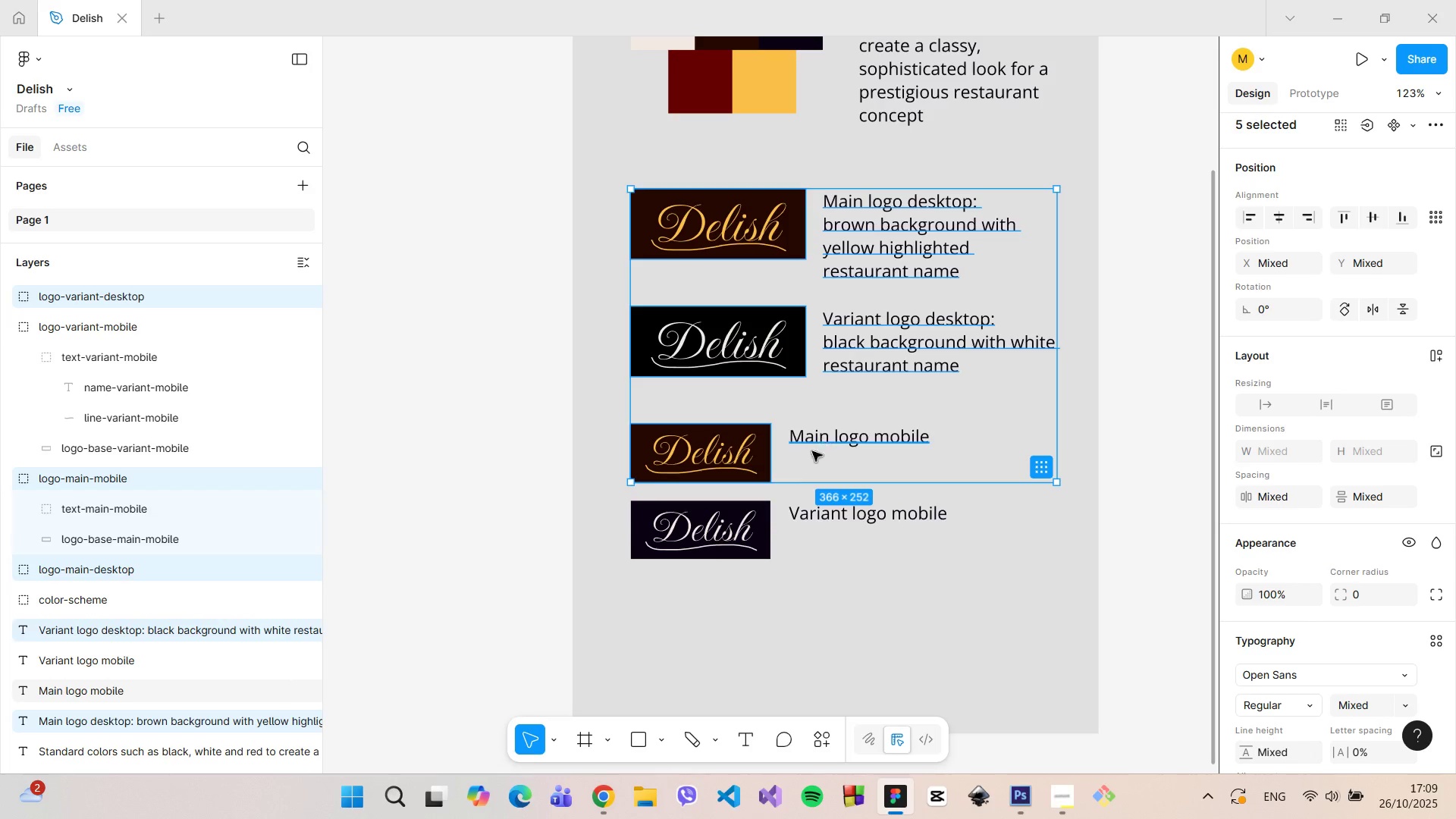 
hold_key(key=ShiftLeft, duration=1.03)
left_click([739, 524])
 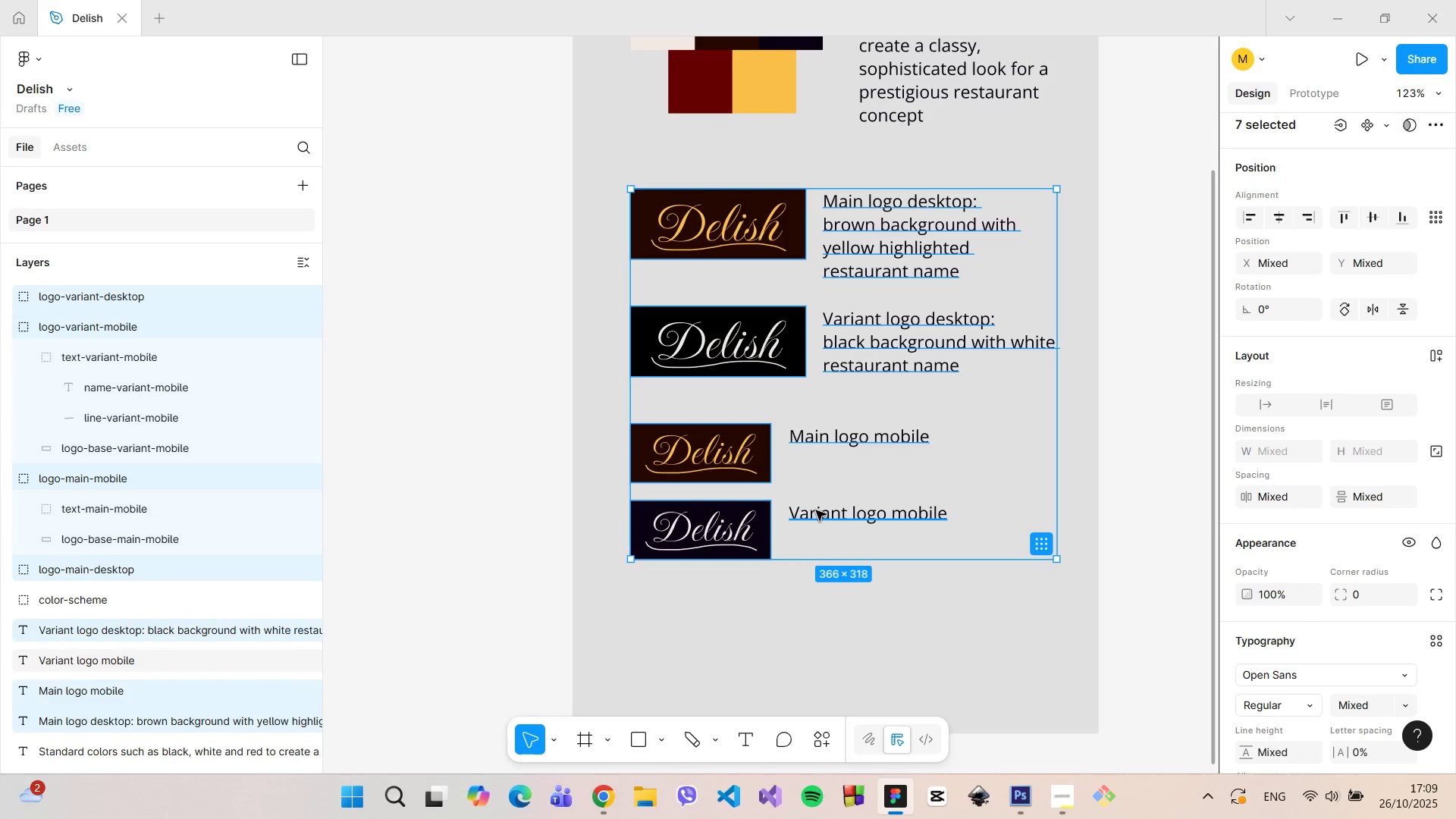 
left_click([816, 510])
 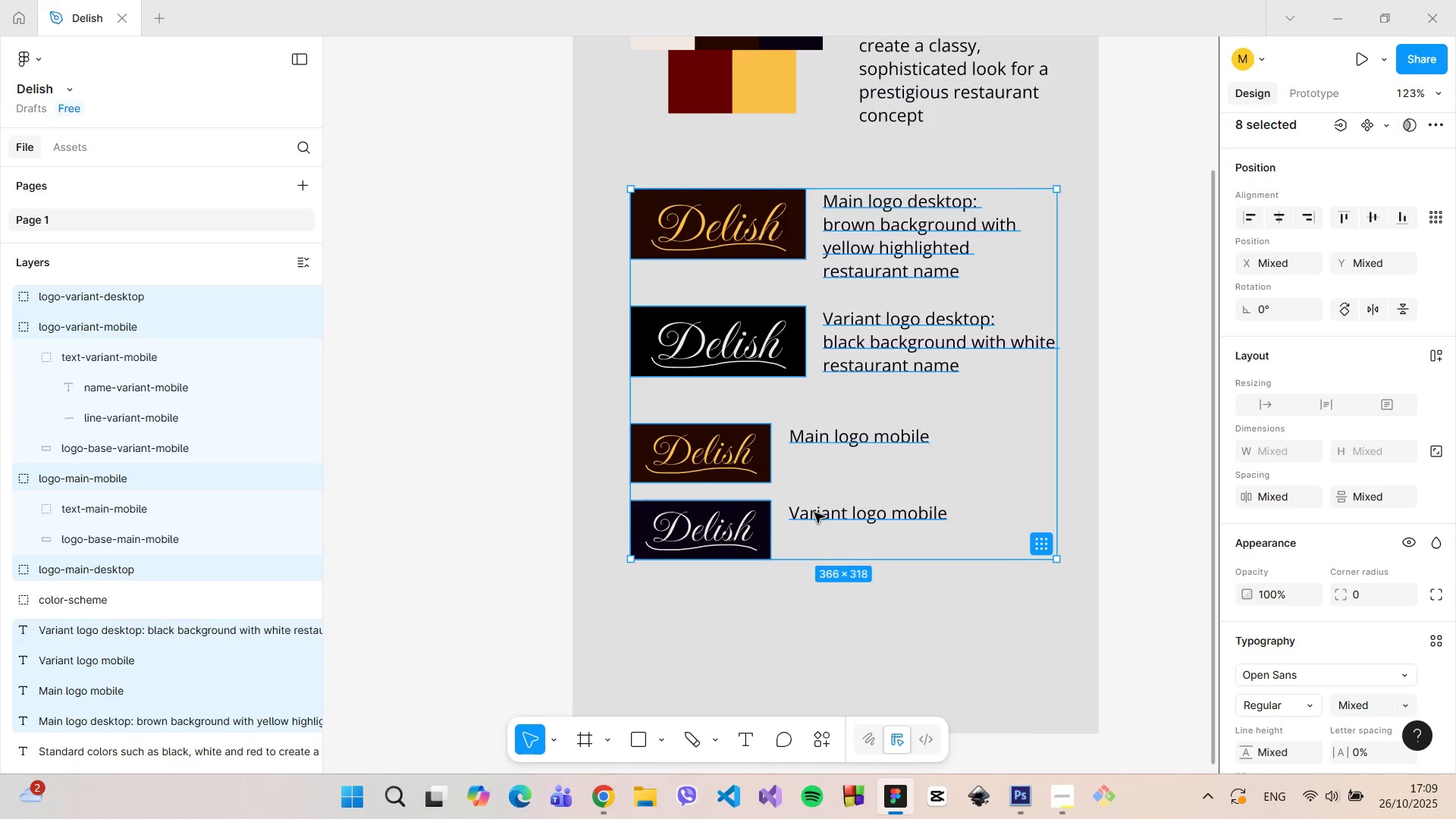 
right_click([814, 513])
 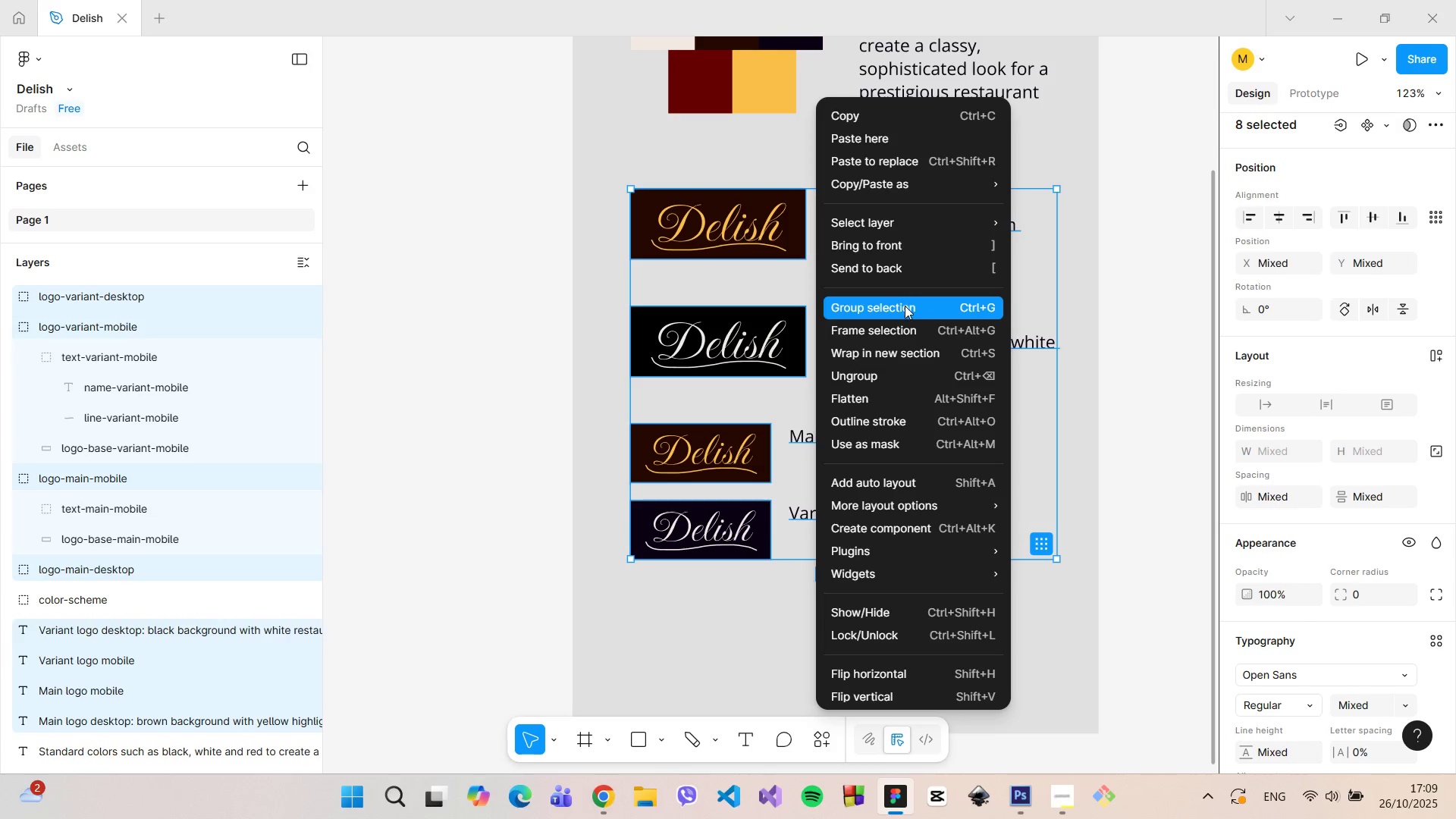 
left_click([905, 306])
 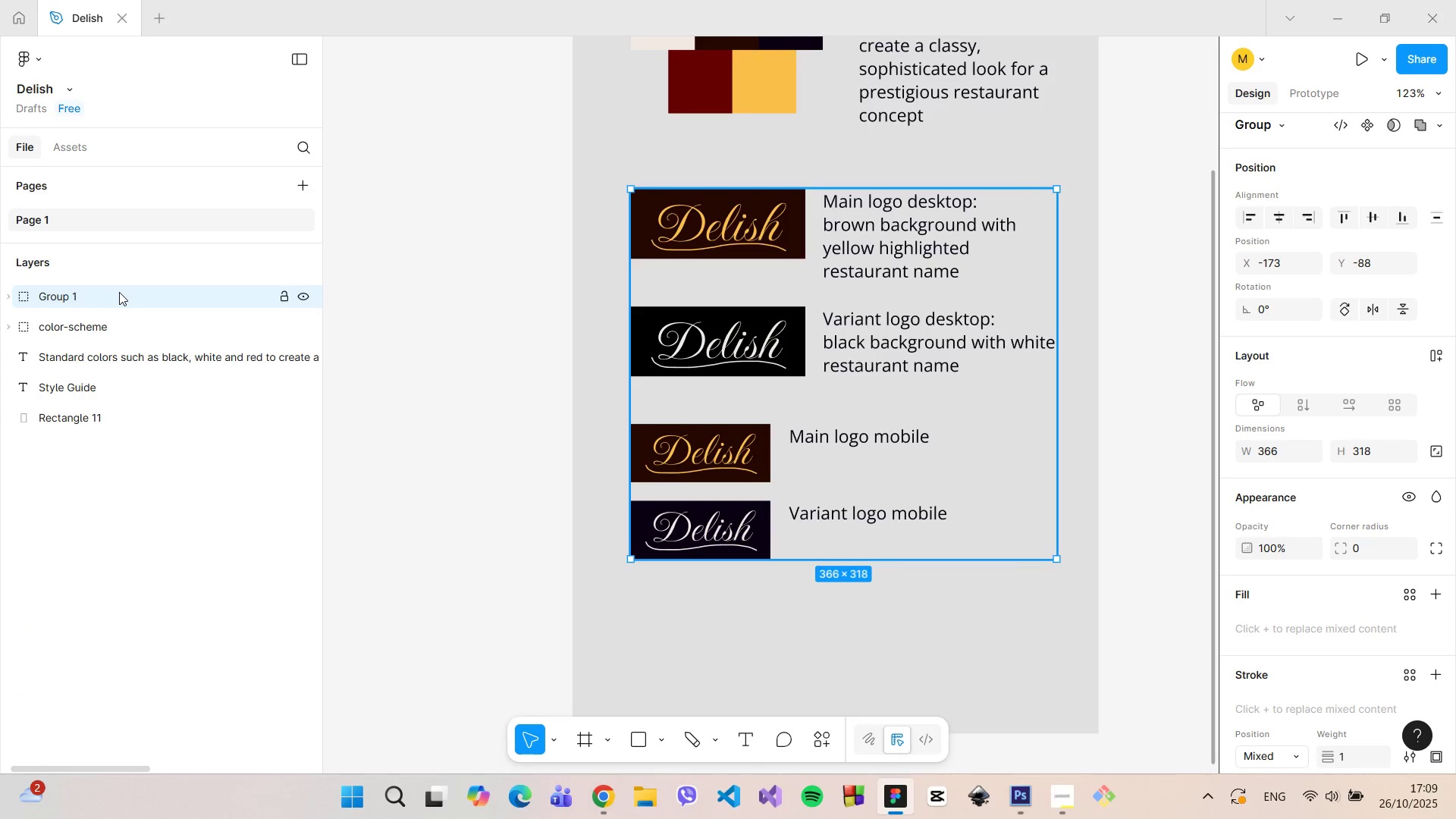 
double_click([119, 292])
 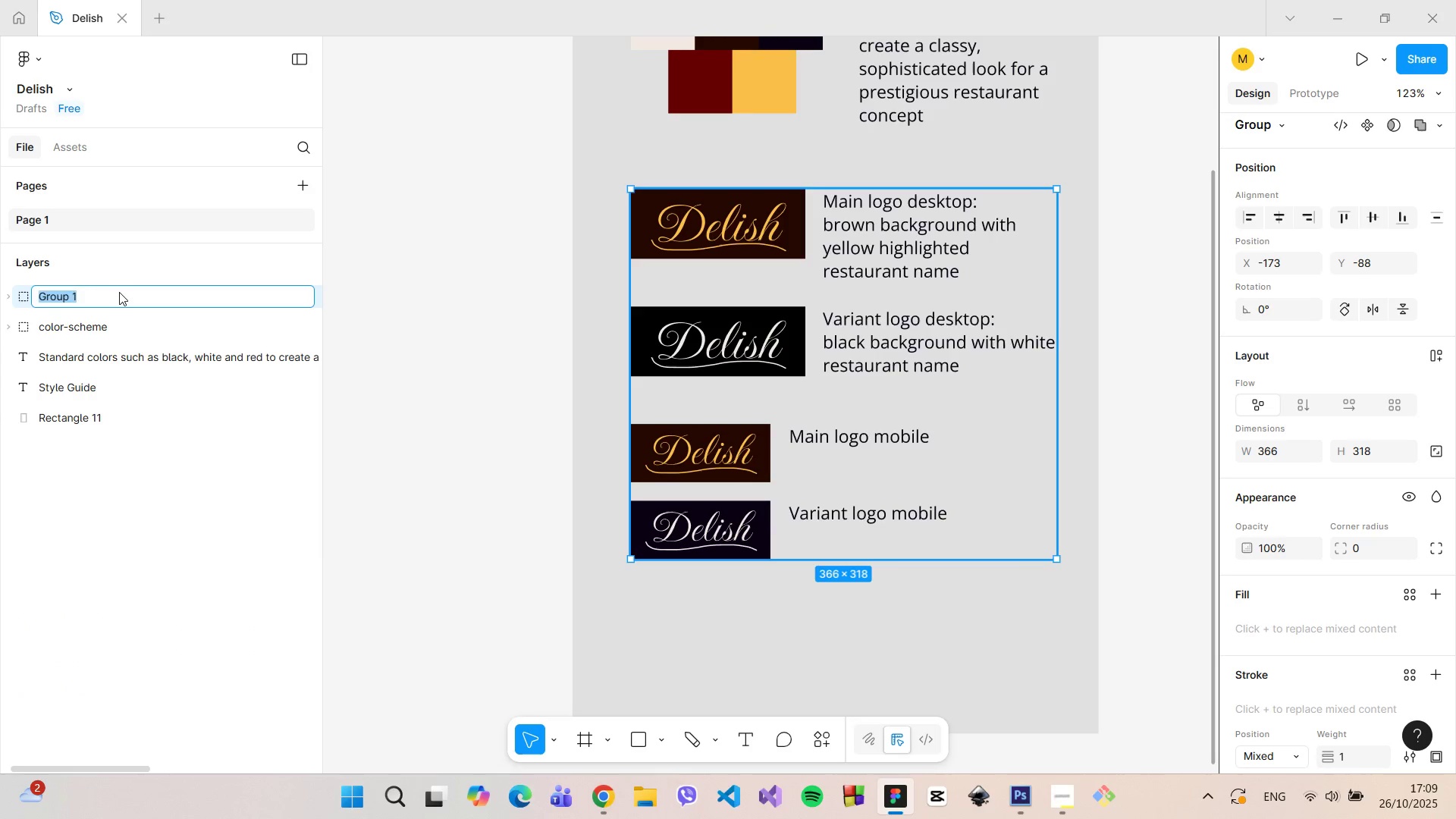 
type(=logo-d)
key(Backspace)
key(Backspace)
key(Backspace)
key(Backspace)
key(Backspace)
key(Backspace)
key(Backspace)
type(logo-design)
 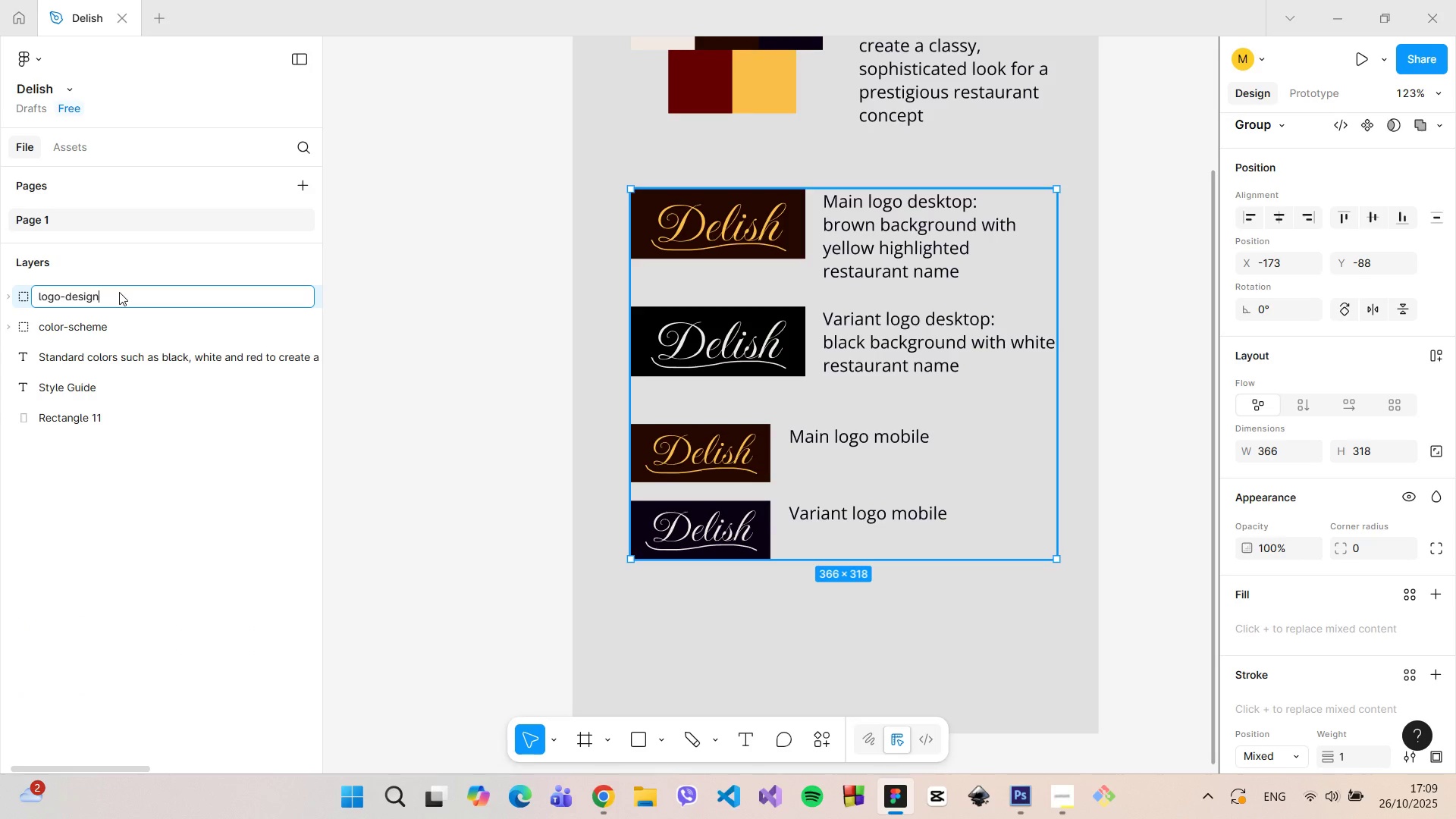 
key(Enter)
 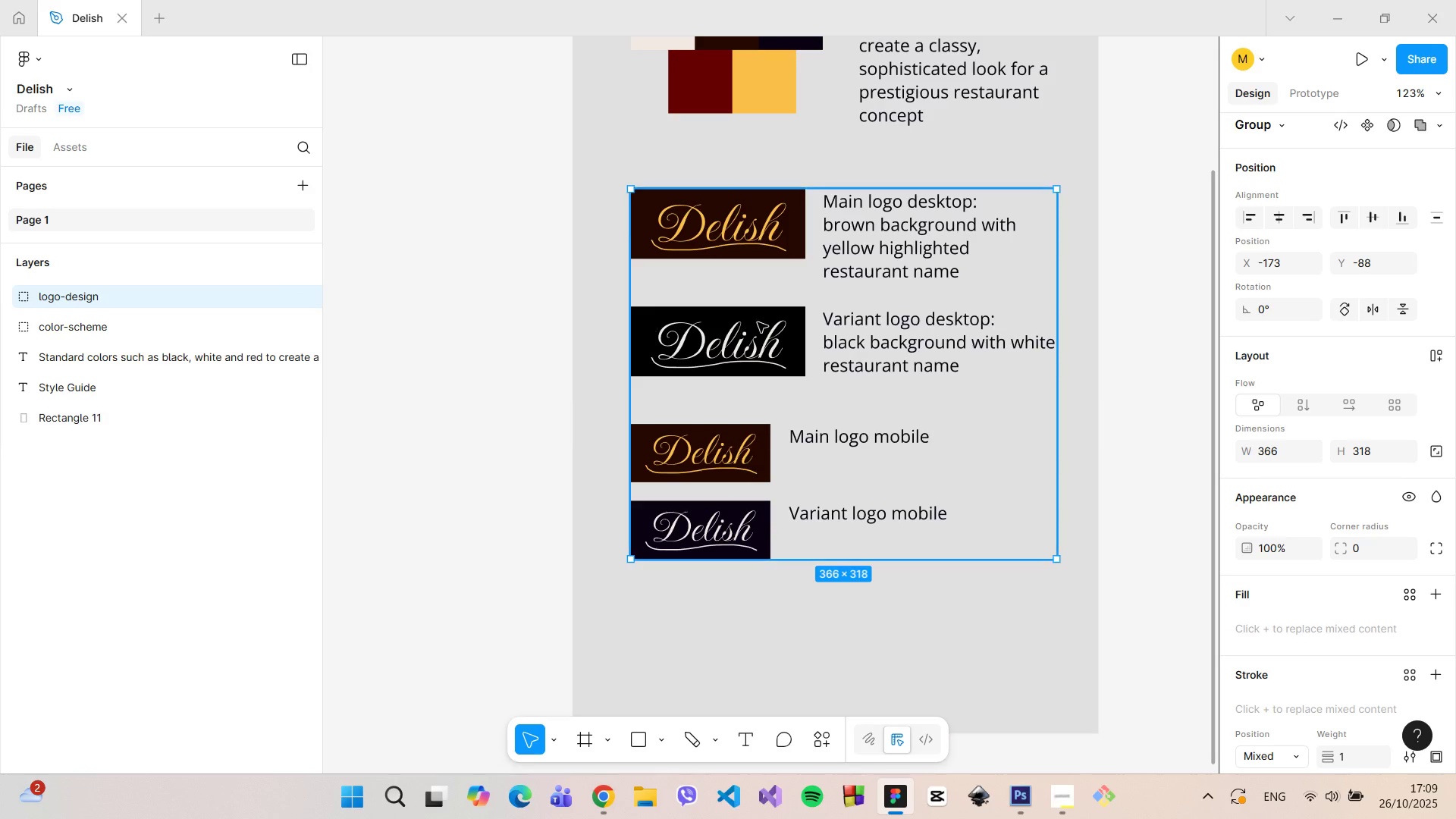 
left_click_drag(start_coordinate=[763, 337], to_coordinate=[764, 453])
 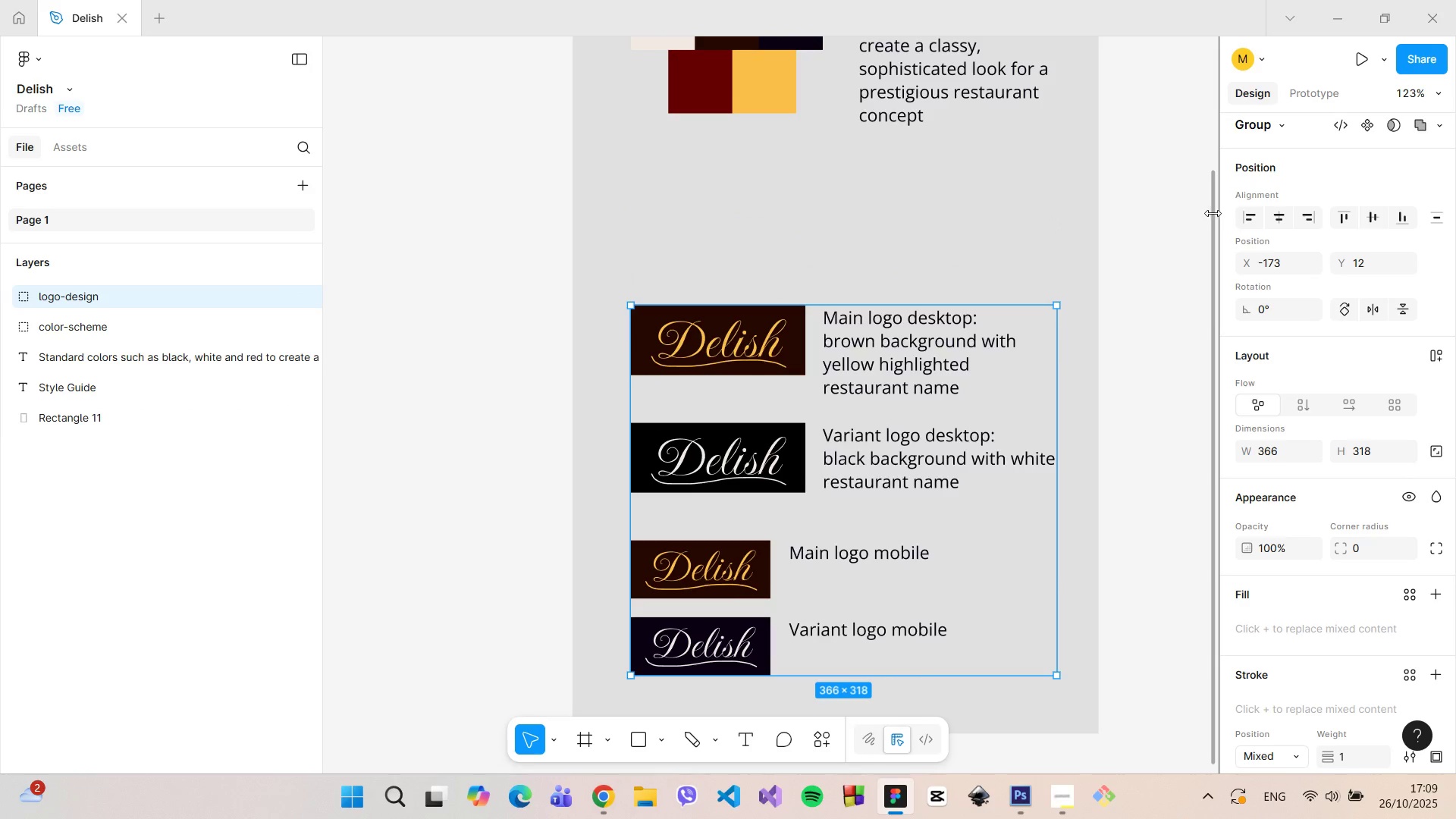 
left_click_drag(start_coordinate=[1213, 212], to_coordinate=[1187, 111])
 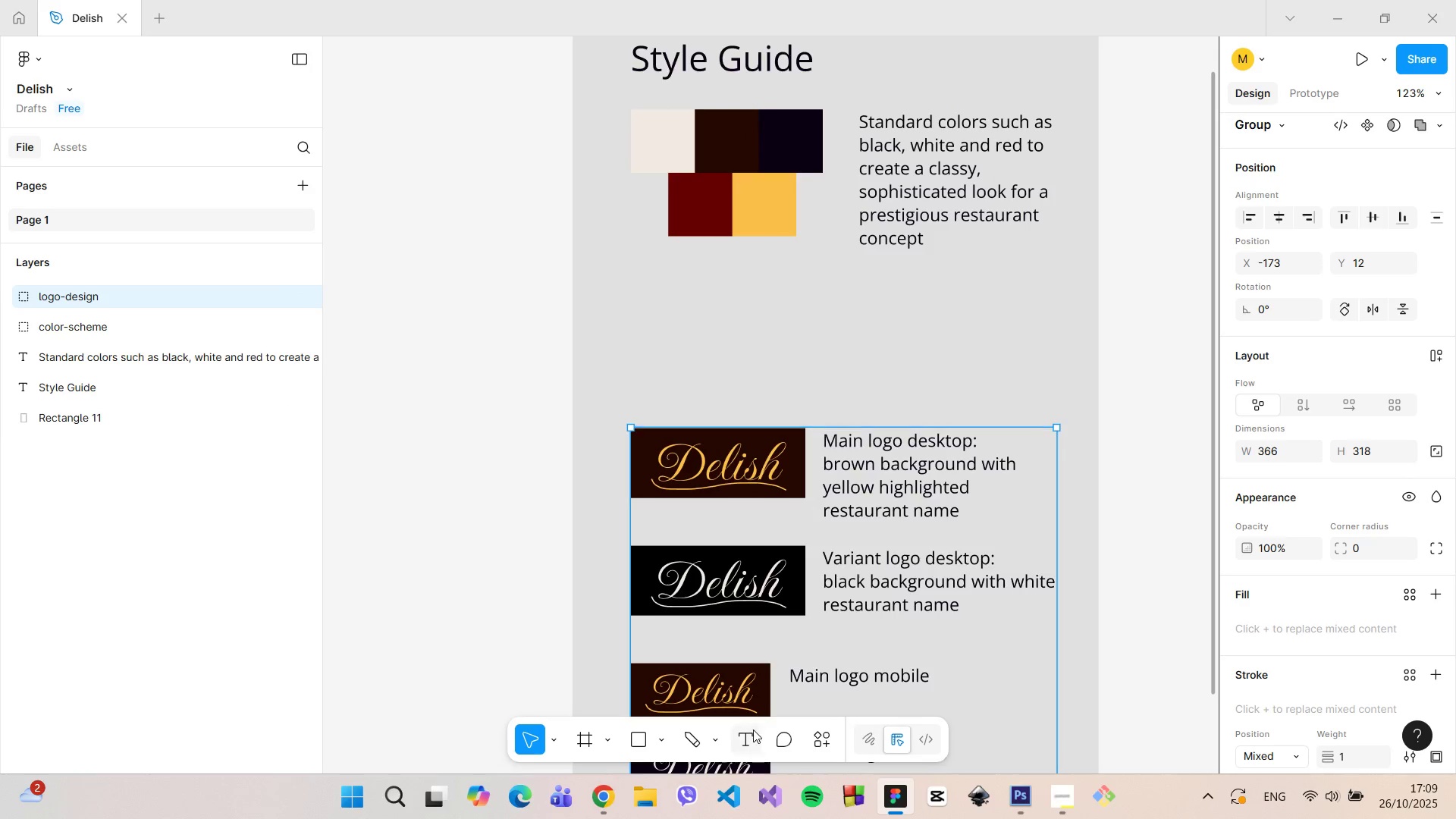 
left_click([753, 730])
 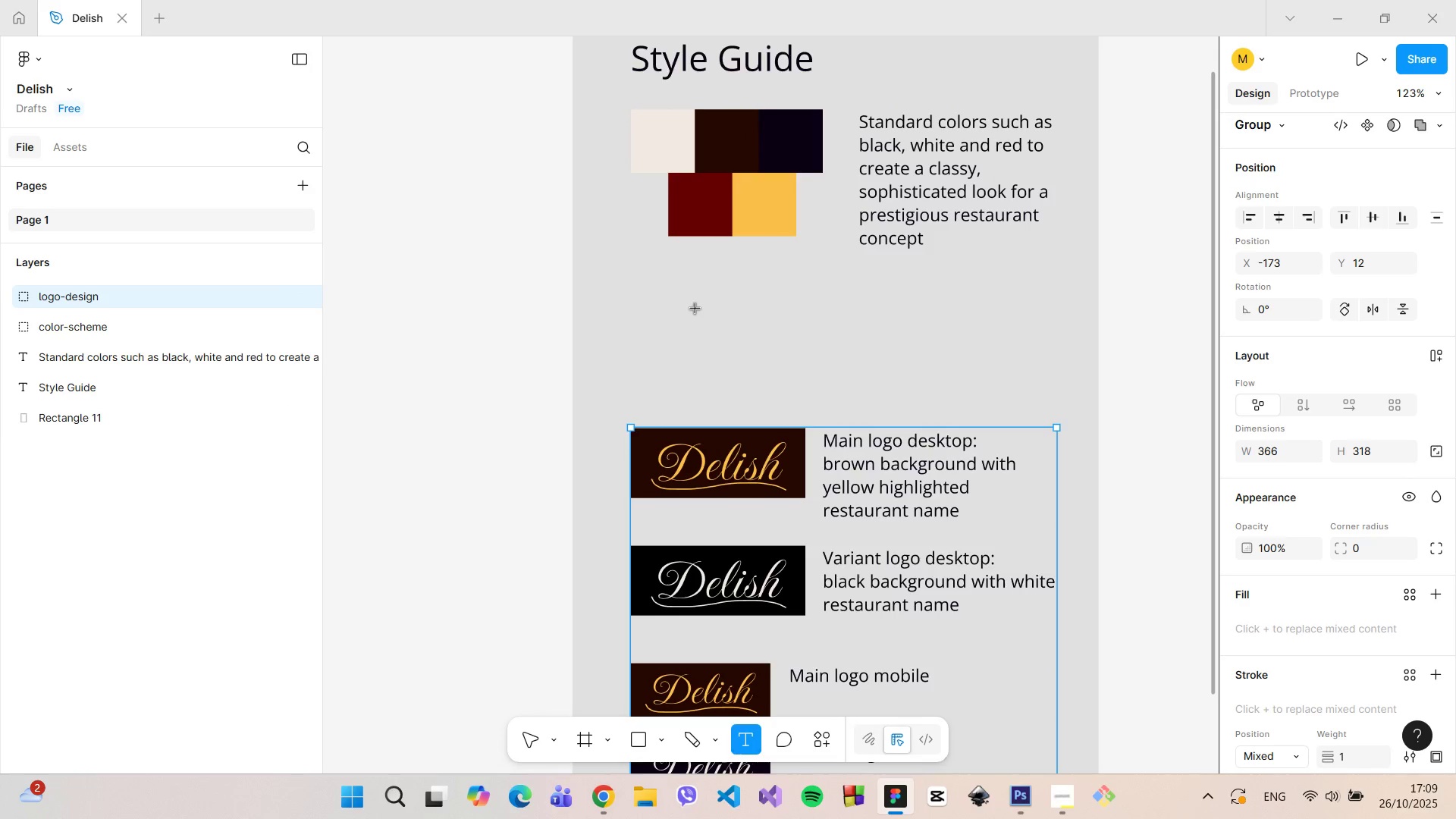 
left_click([689, 307])
 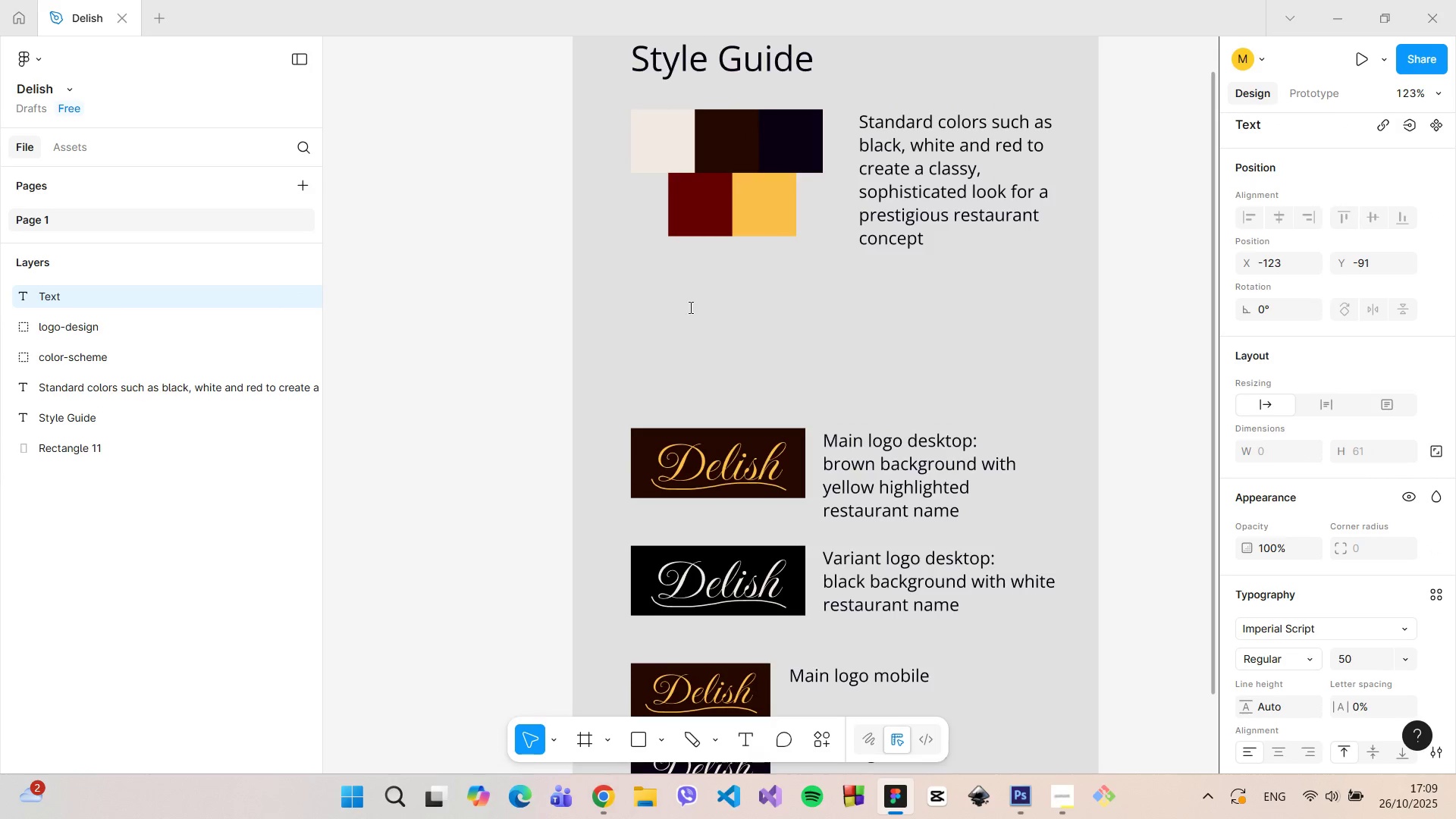 
type(Main font:)
 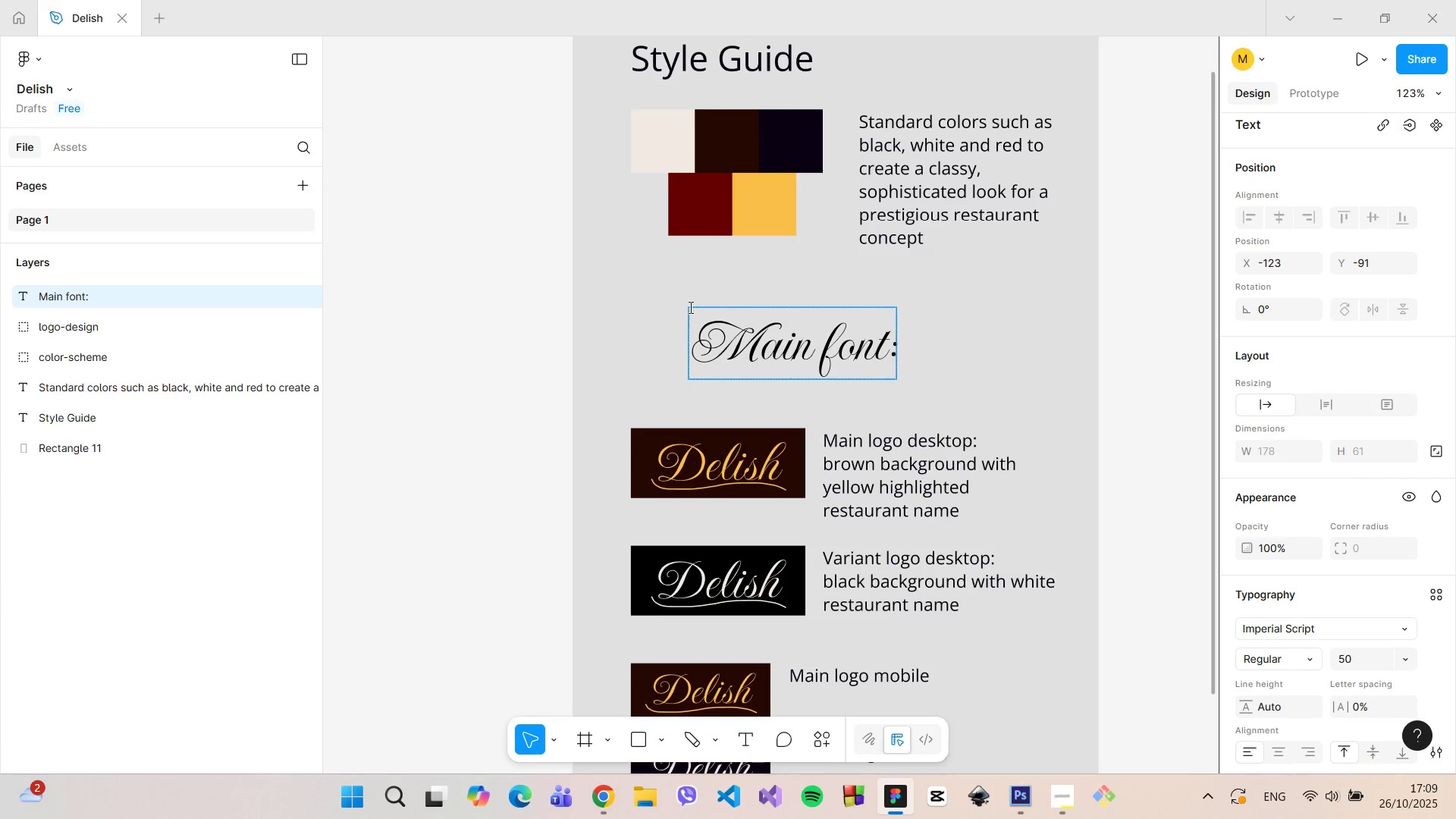 
left_click([704, 468])
 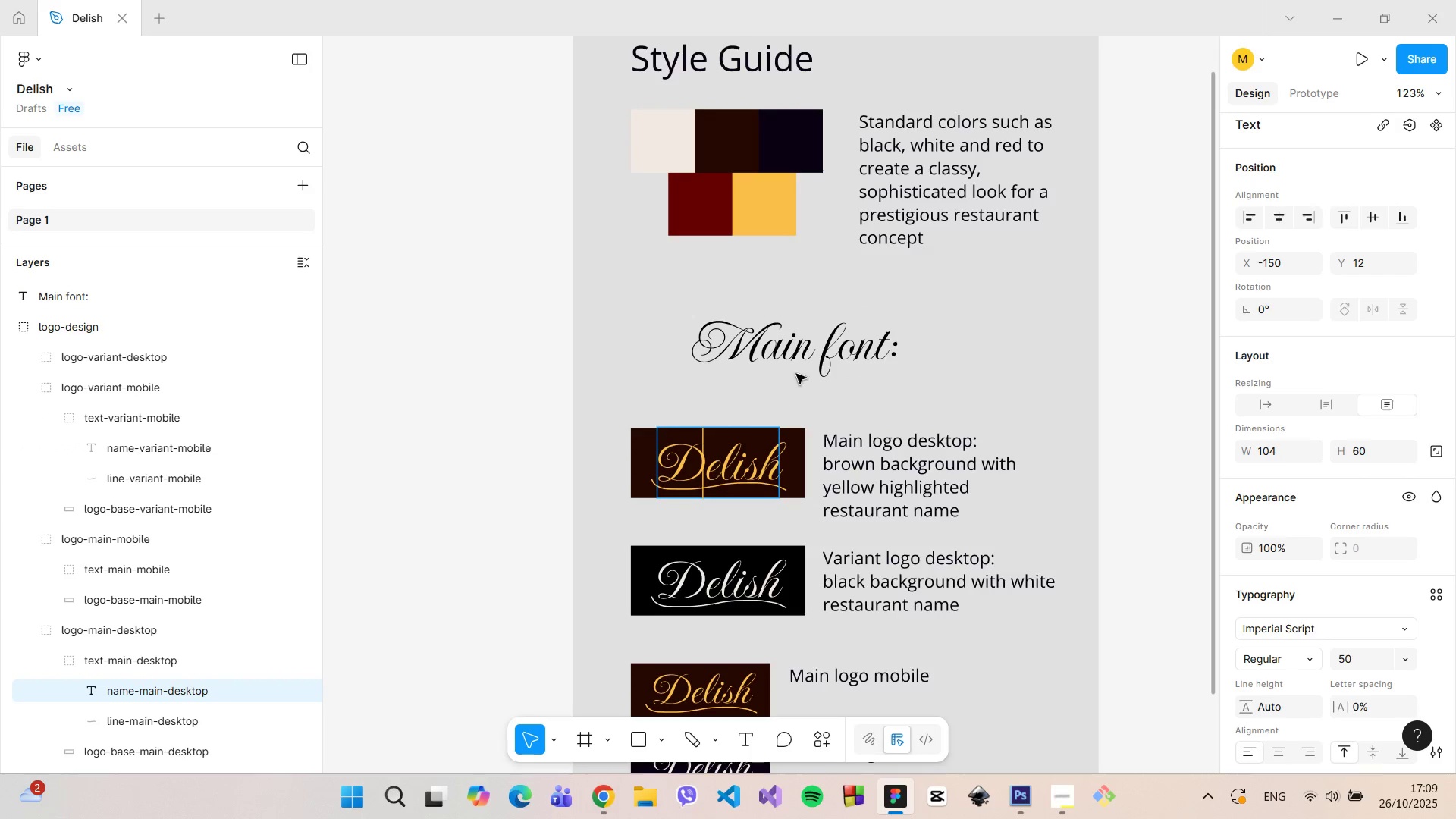 
left_click([823, 336])
 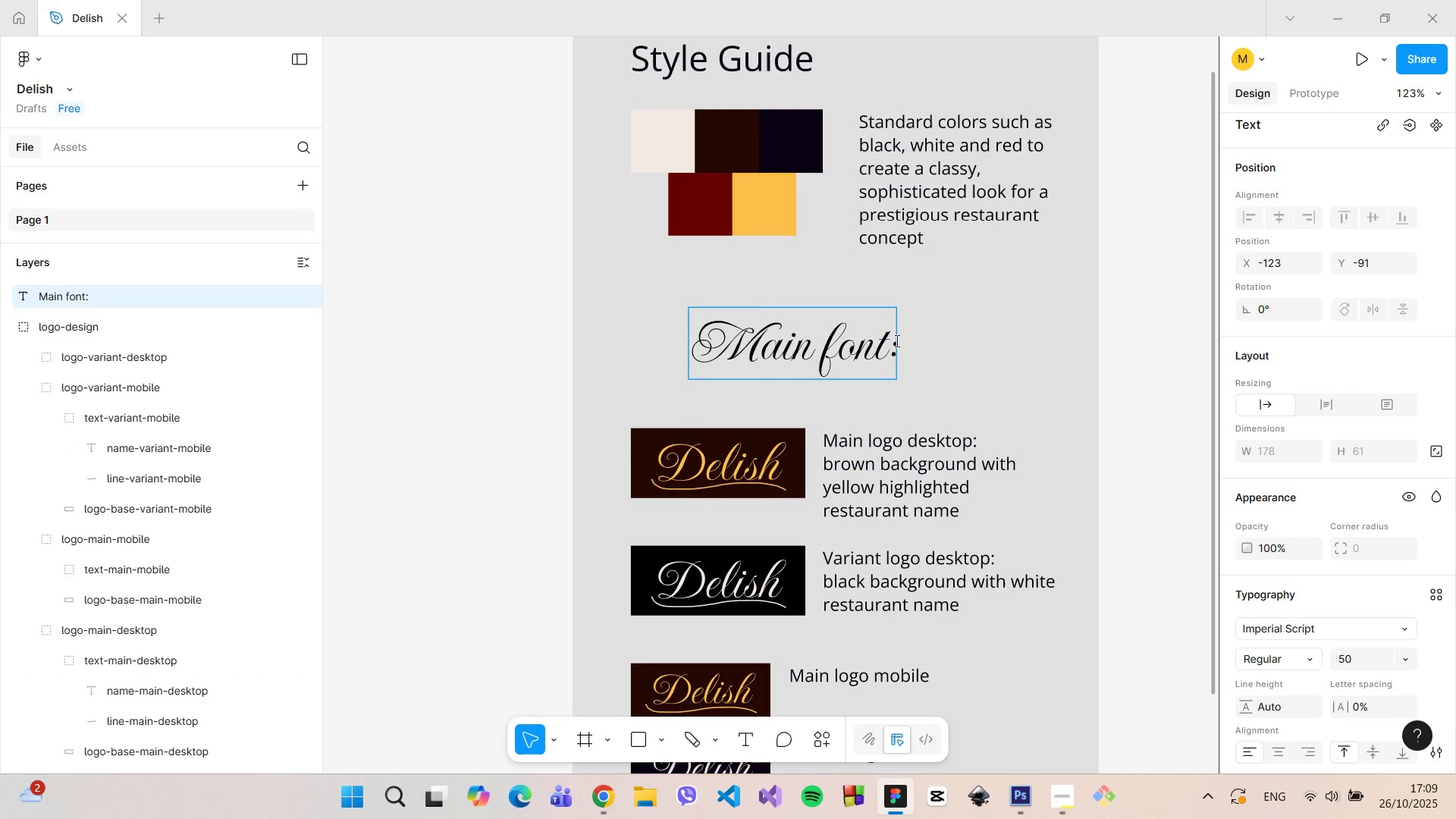 
left_click([896, 340])
 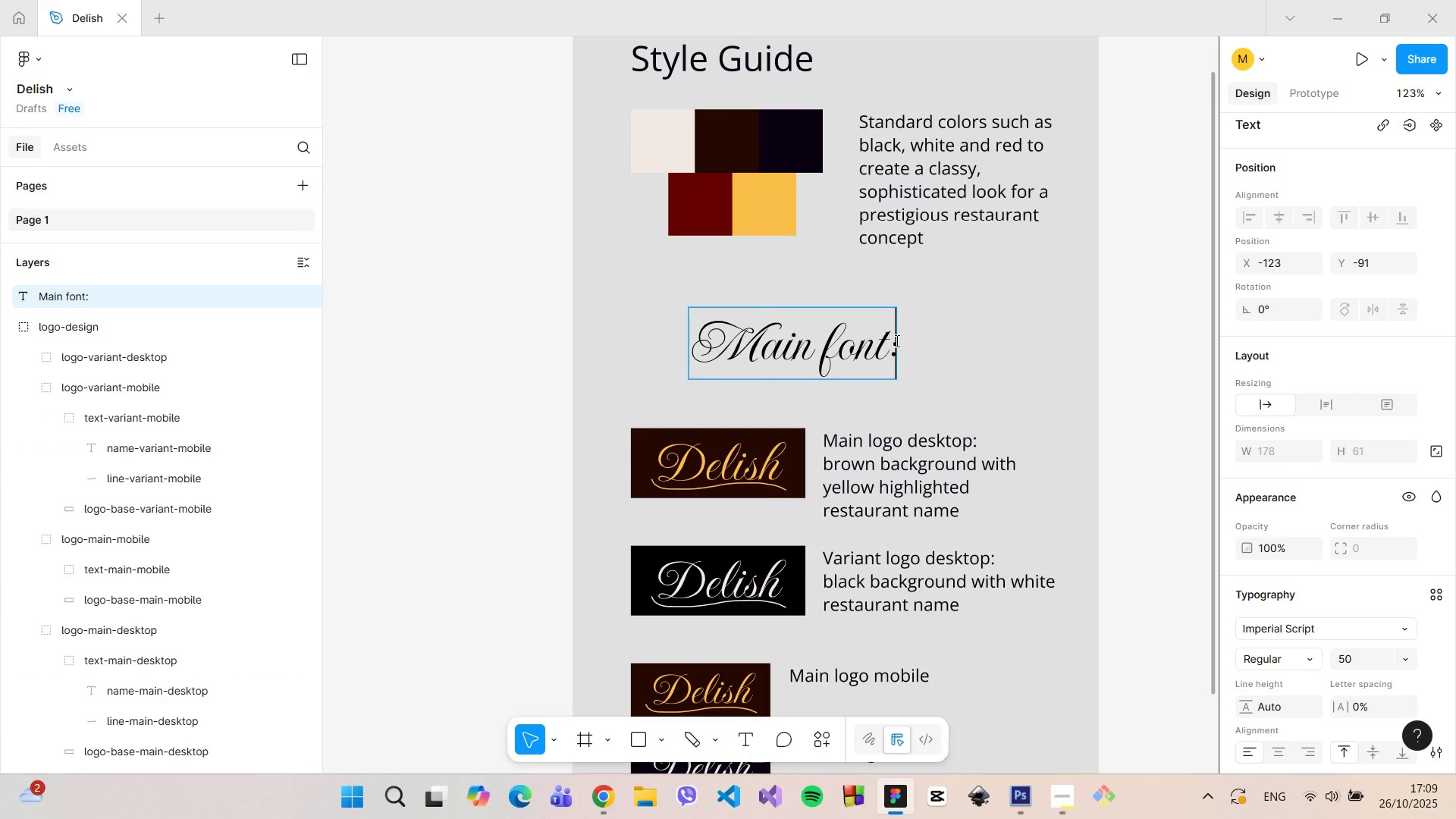 
type( Imperial Script)
 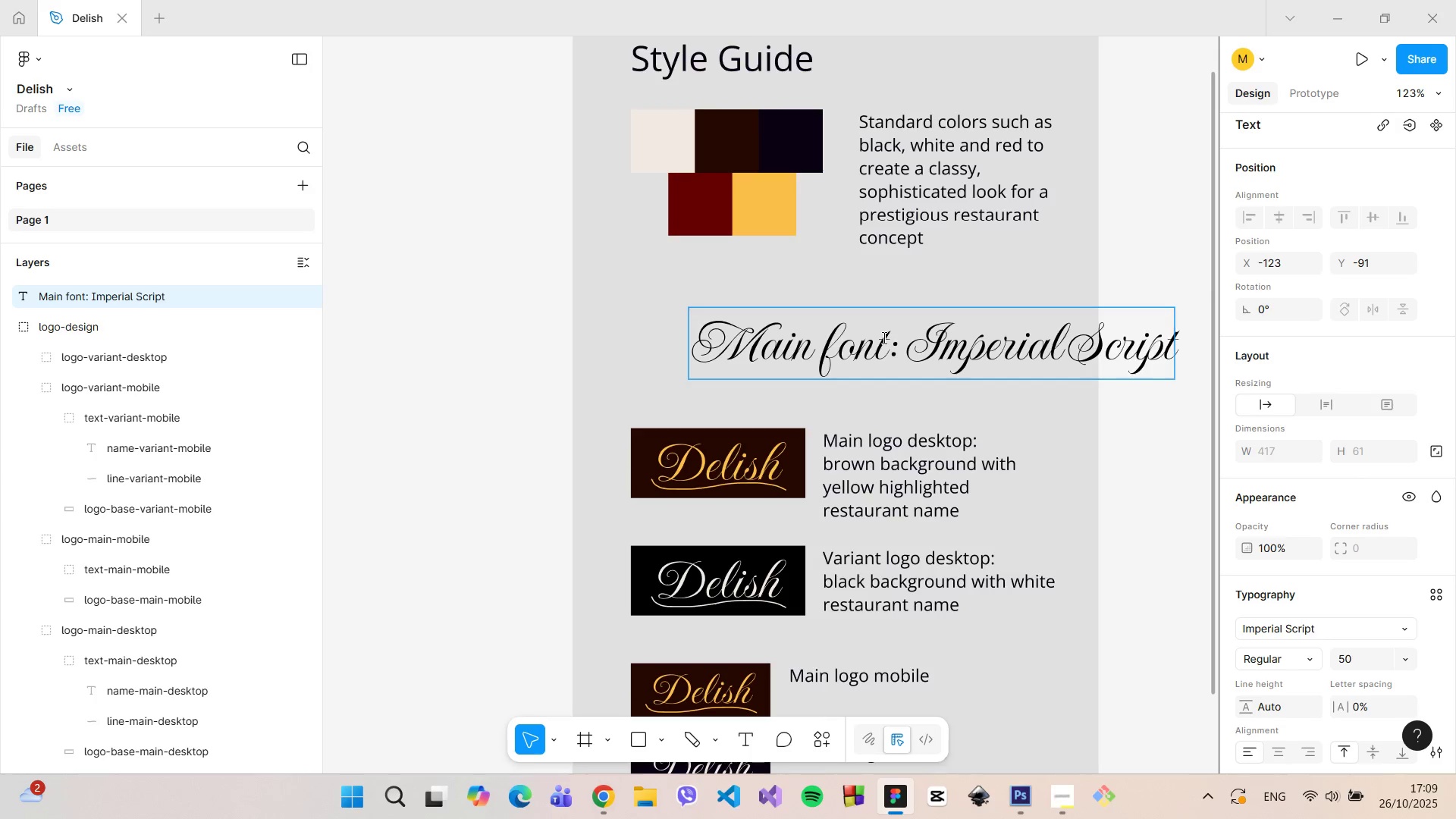 
left_click([1068, 334])
 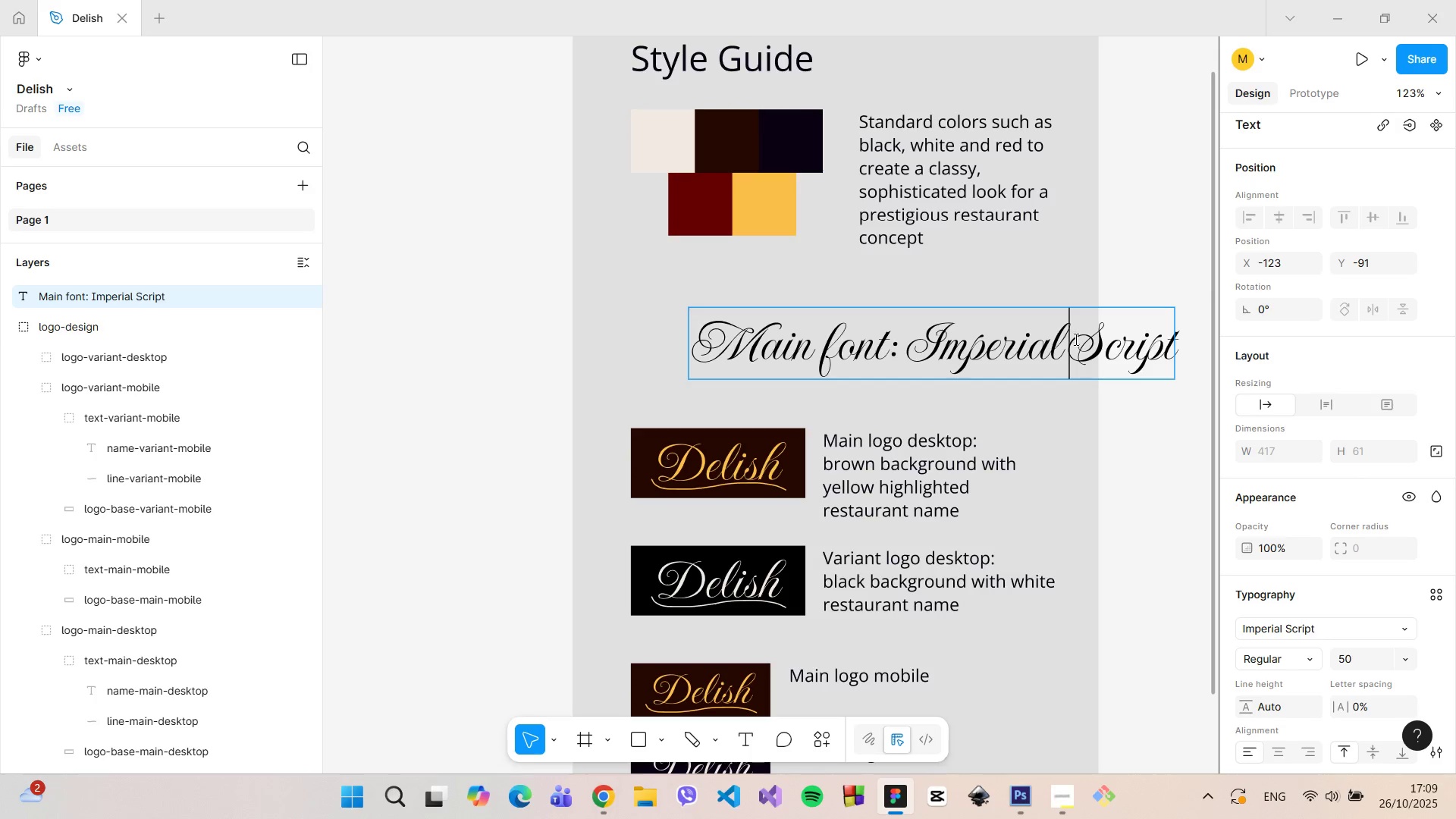 
key(Space)
 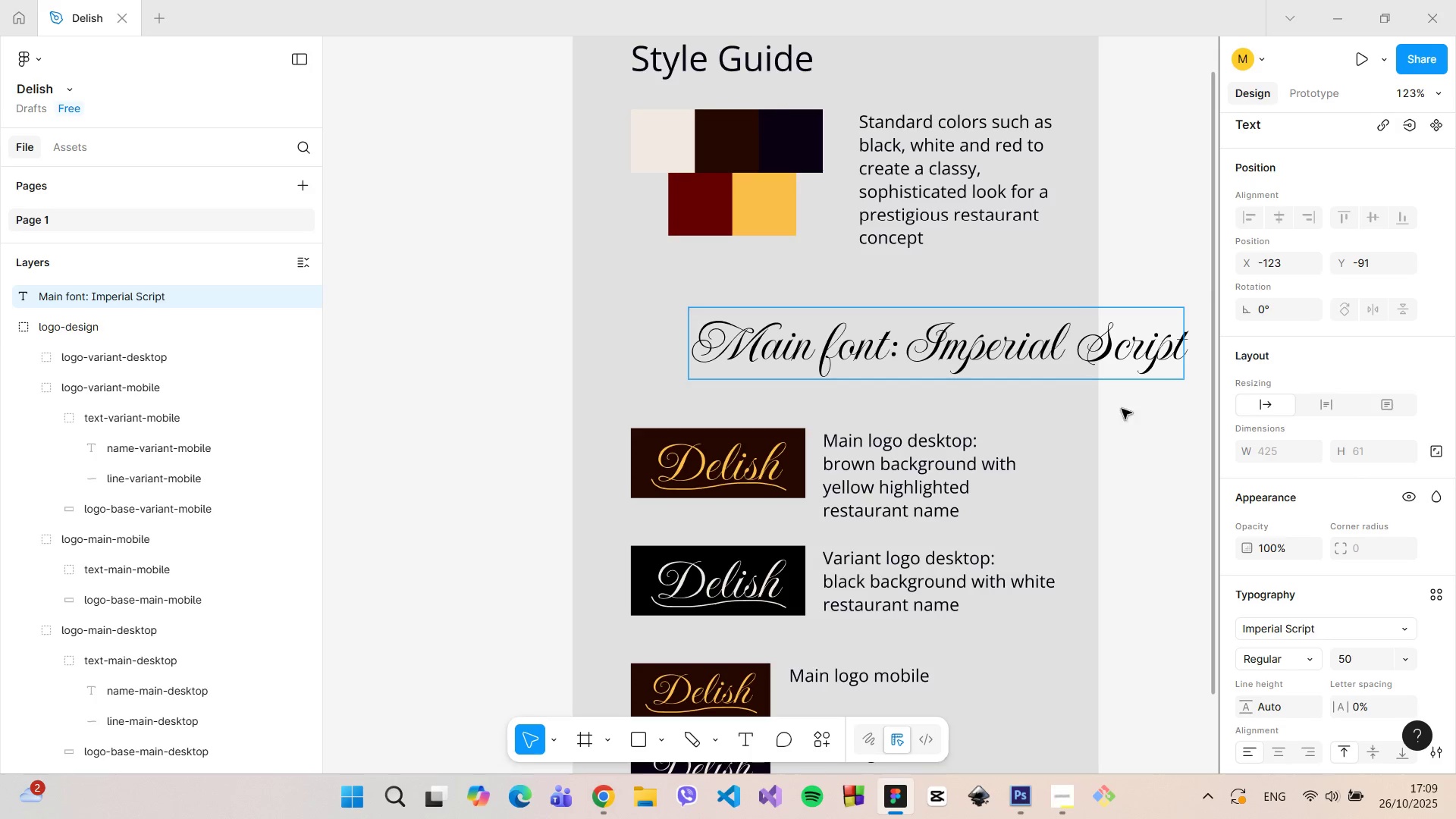 
left_click([1147, 413])
 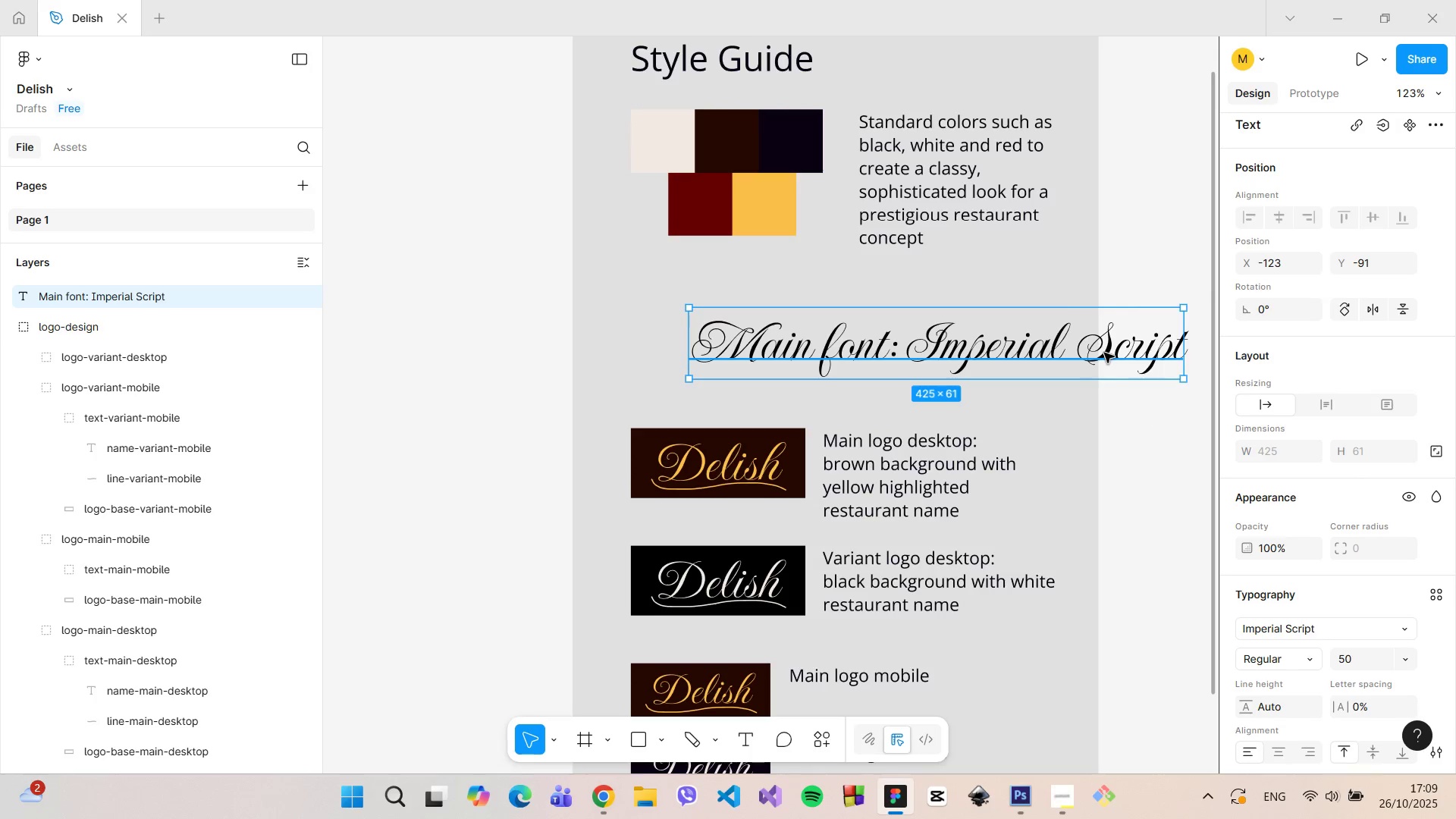 
left_click([1104, 353])
 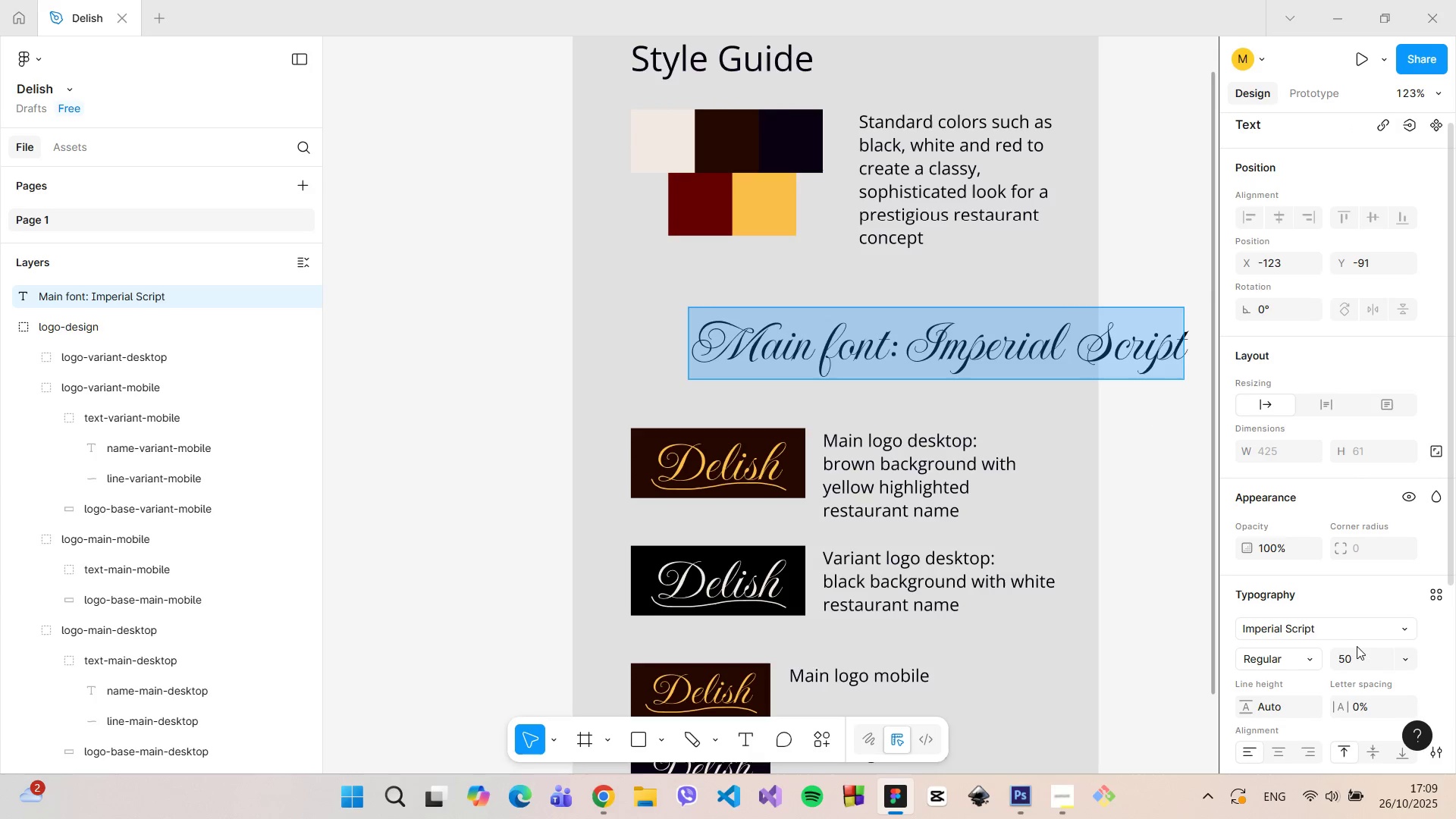 
left_click([1355, 650])
 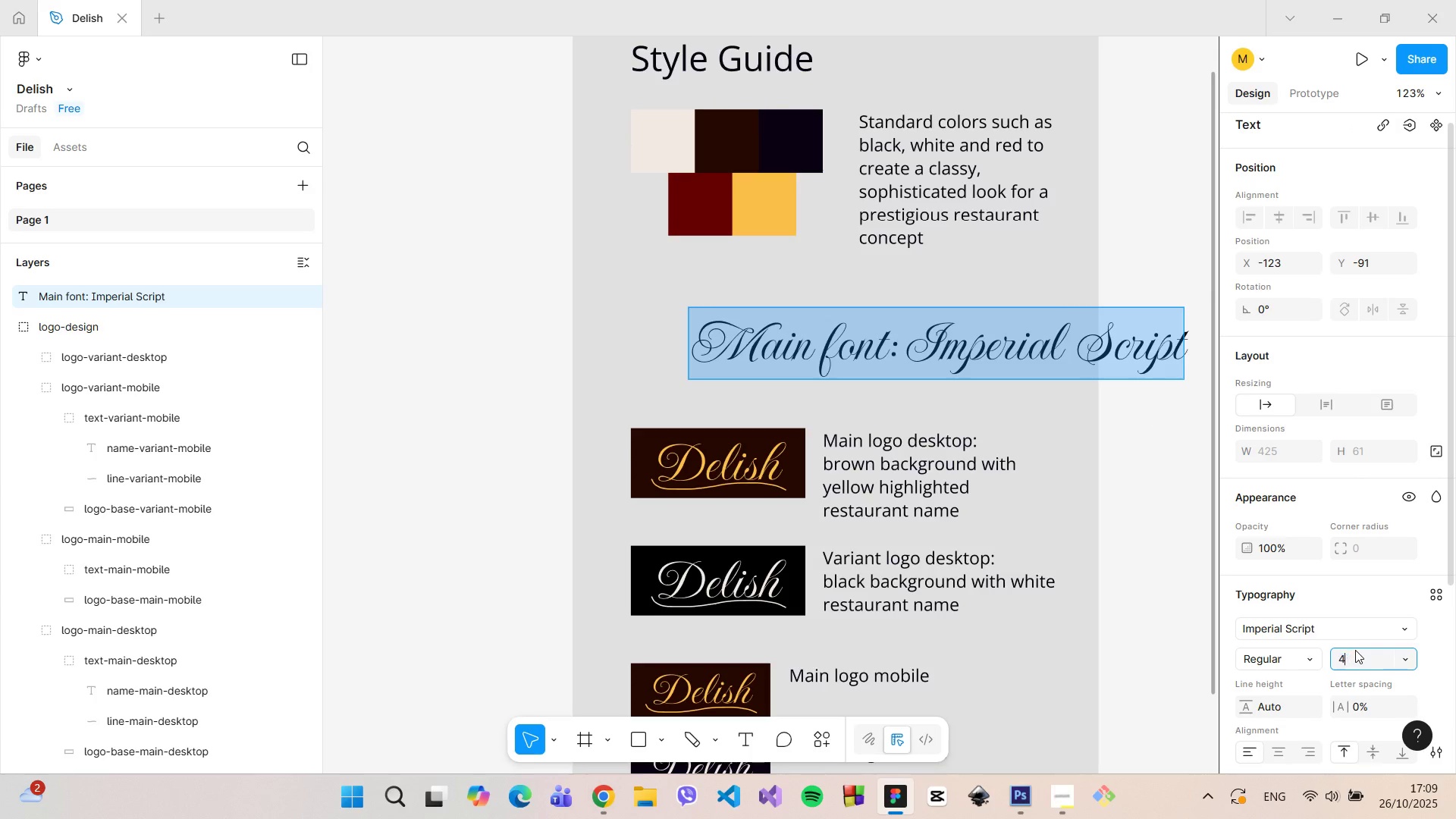 
type(40)
 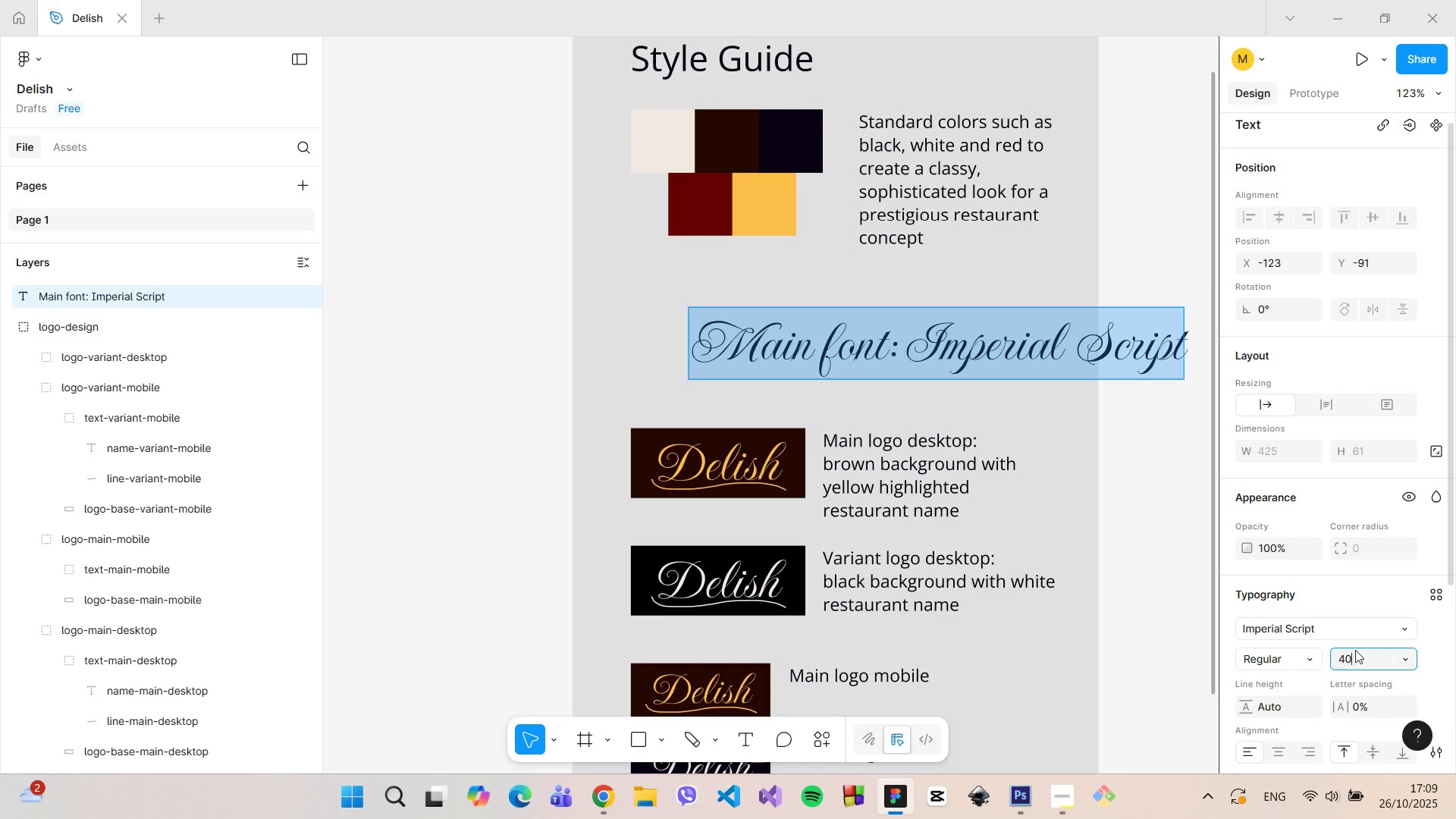 
key(Enter)
 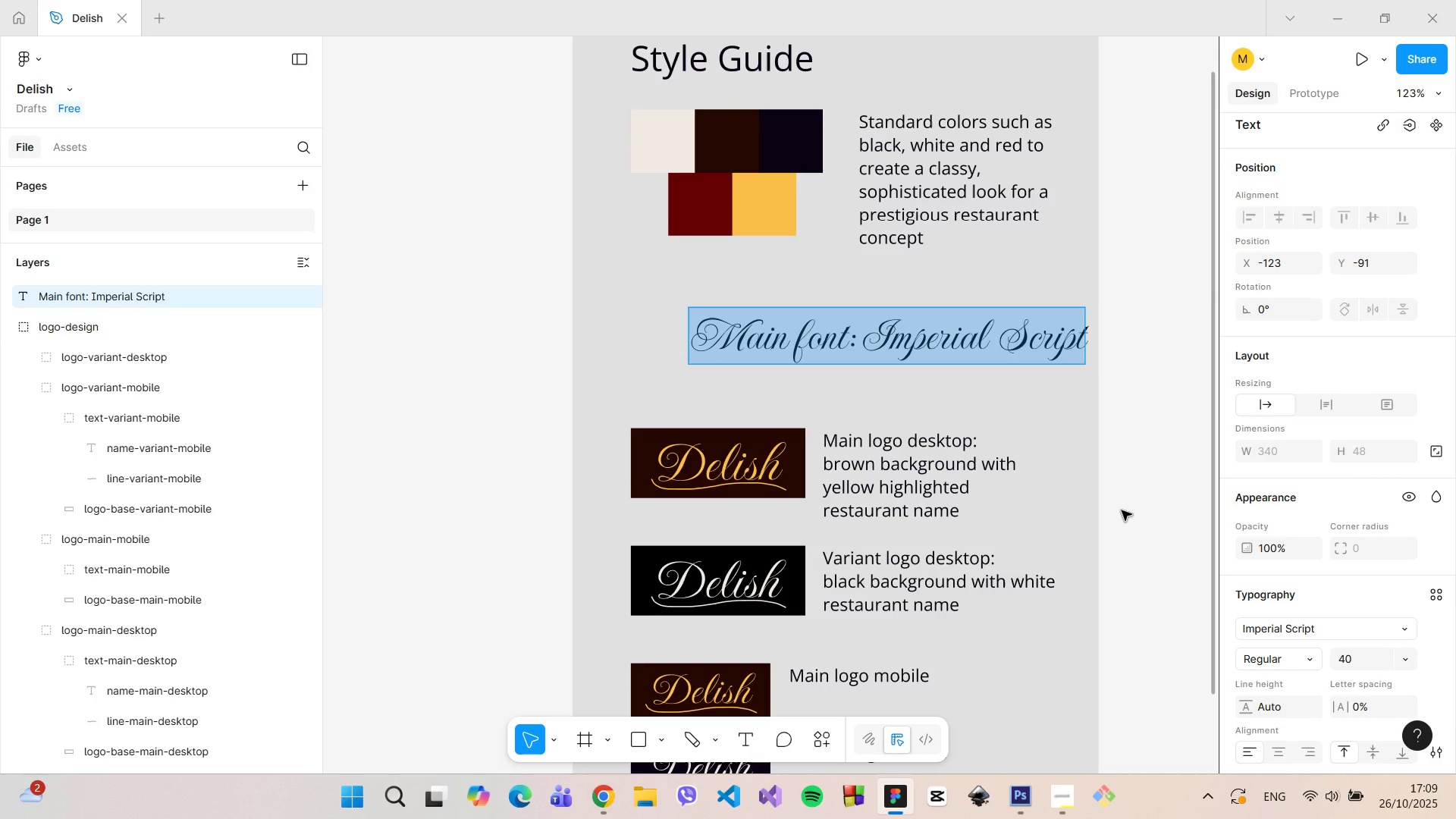 
left_click([1110, 453])
 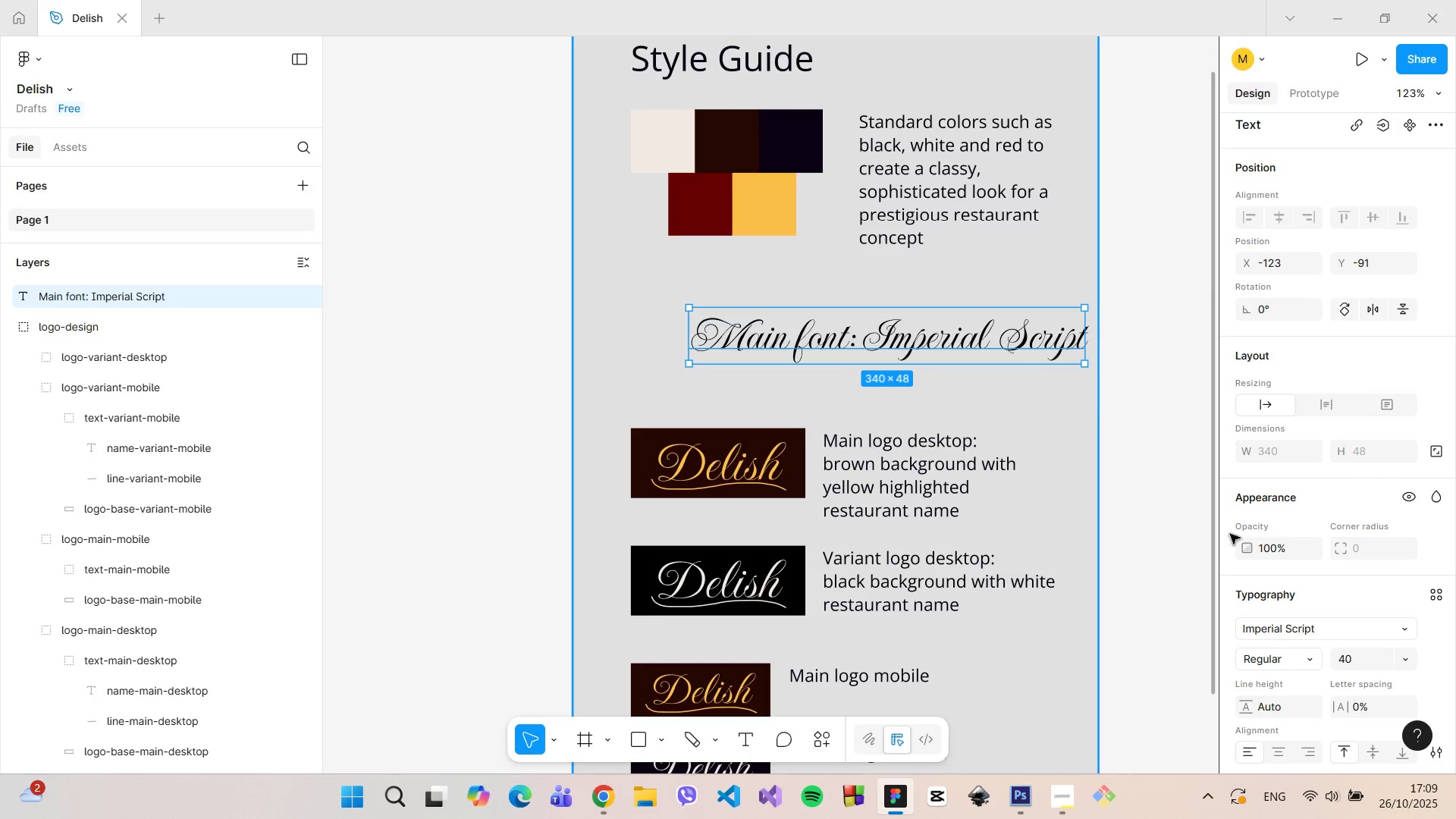 
scroll: coordinate [1307, 588], scroll_direction: down, amount: 5.0
 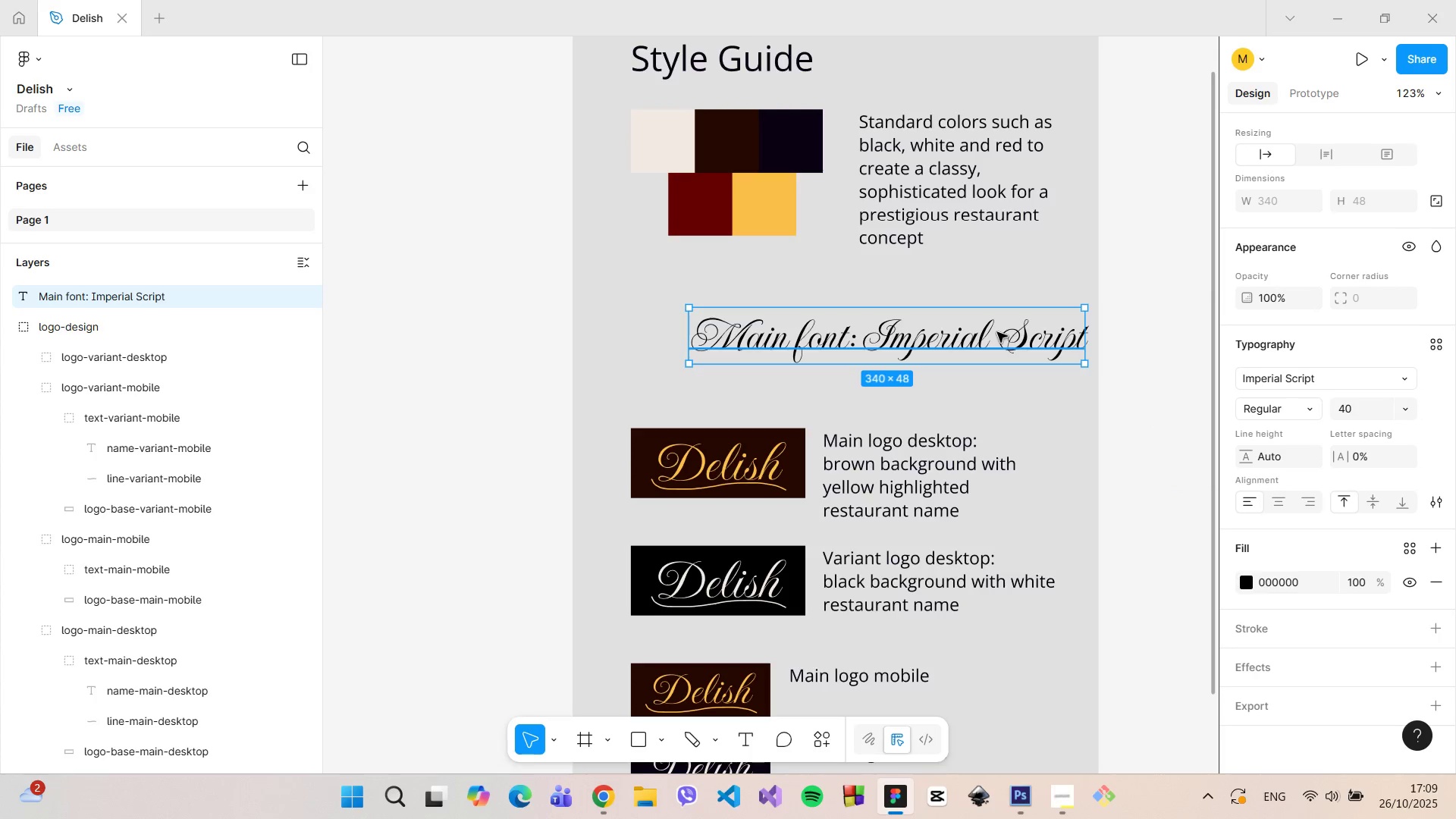 
double_click([997, 332])
 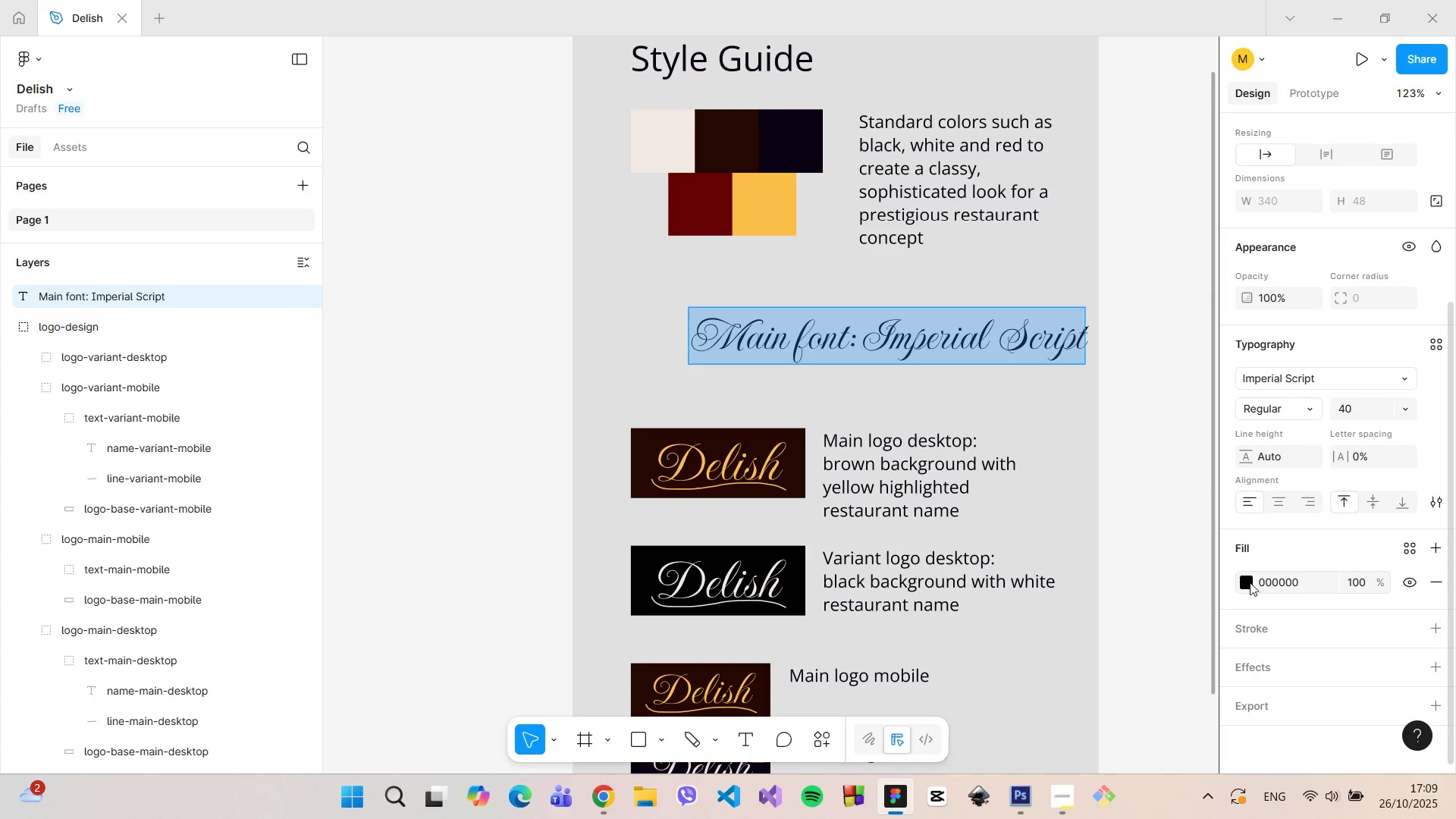 
double_click([1247, 581])
 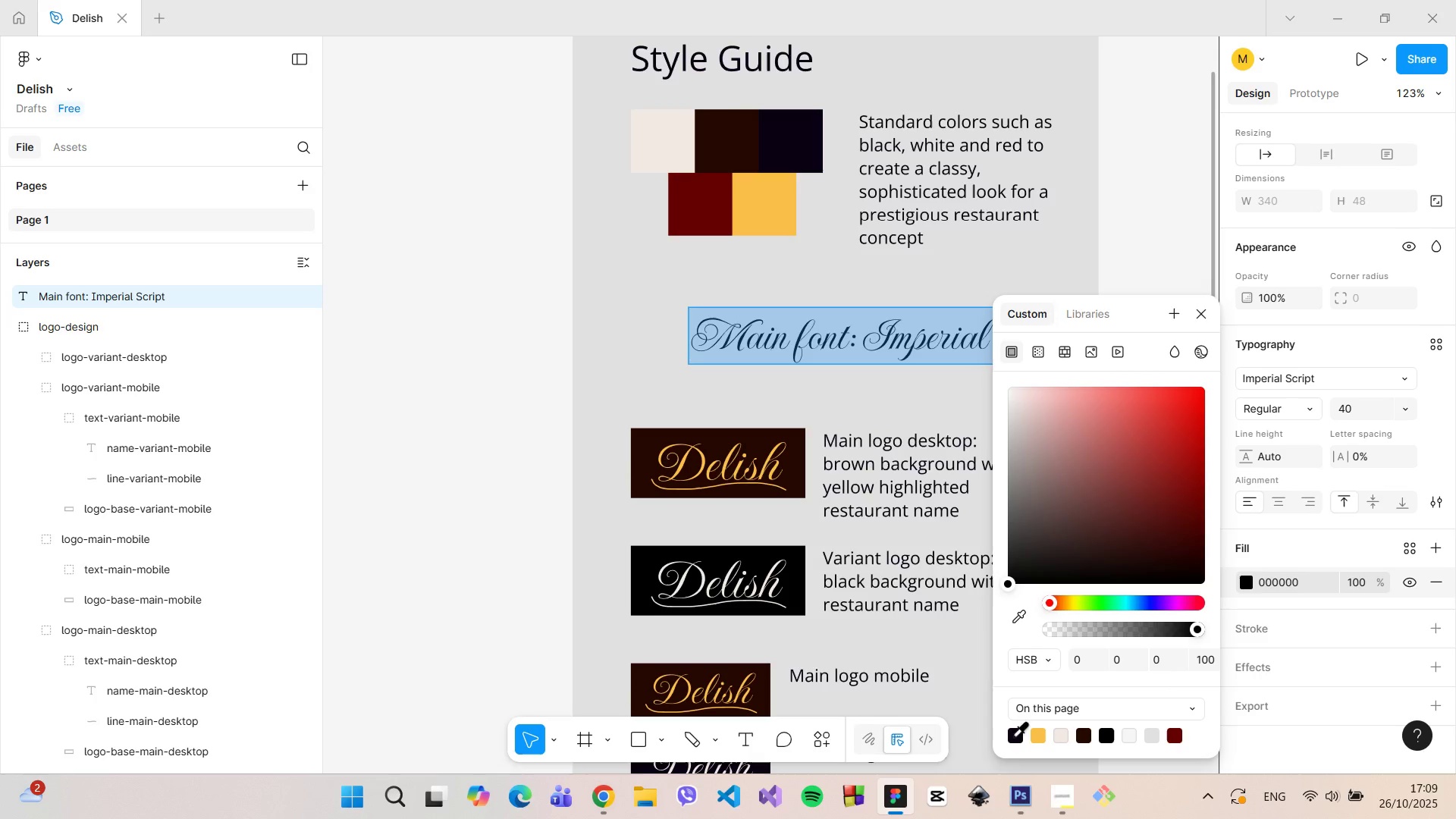 
left_click([1010, 736])
 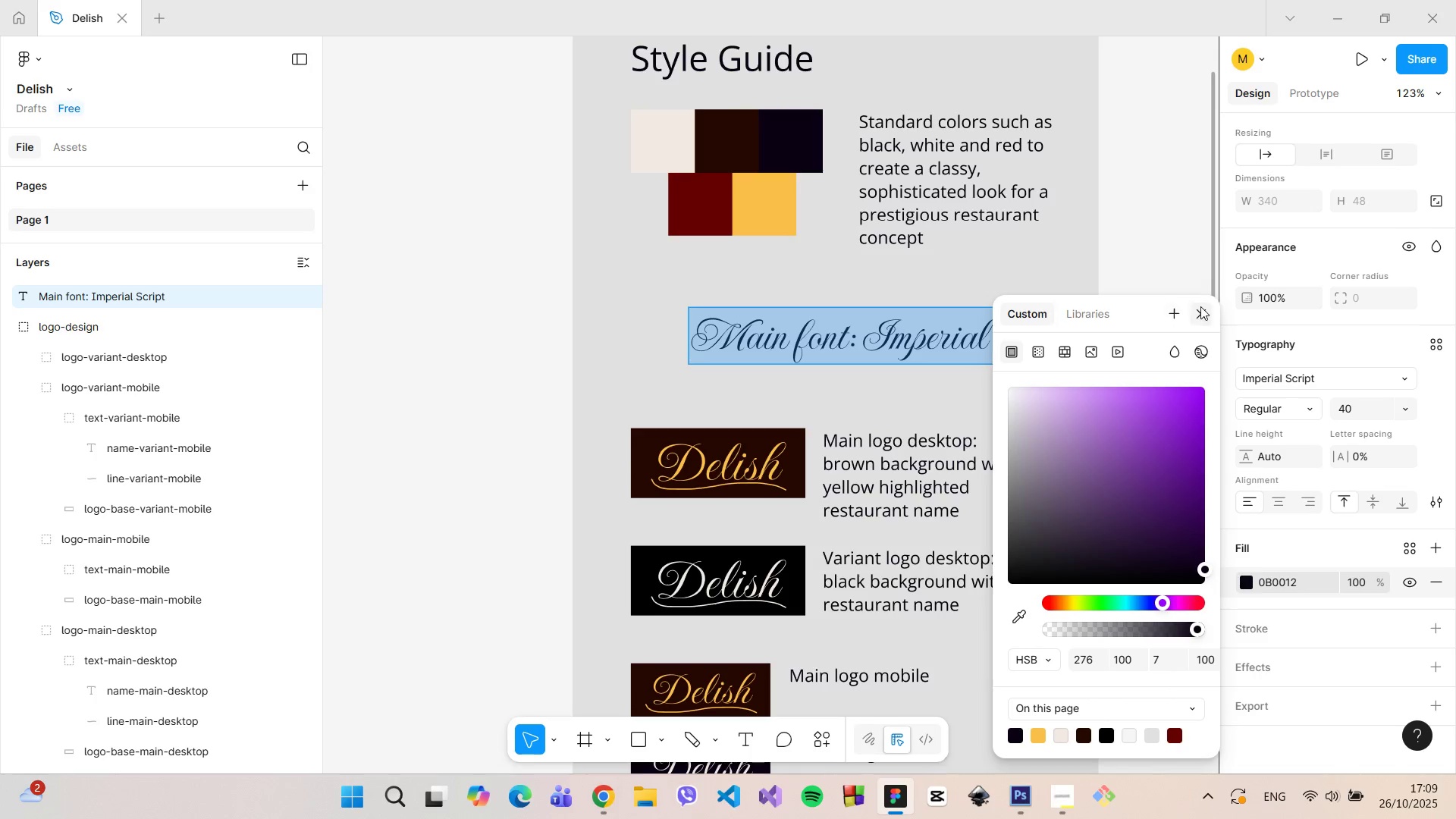 
left_click([1203, 309])
 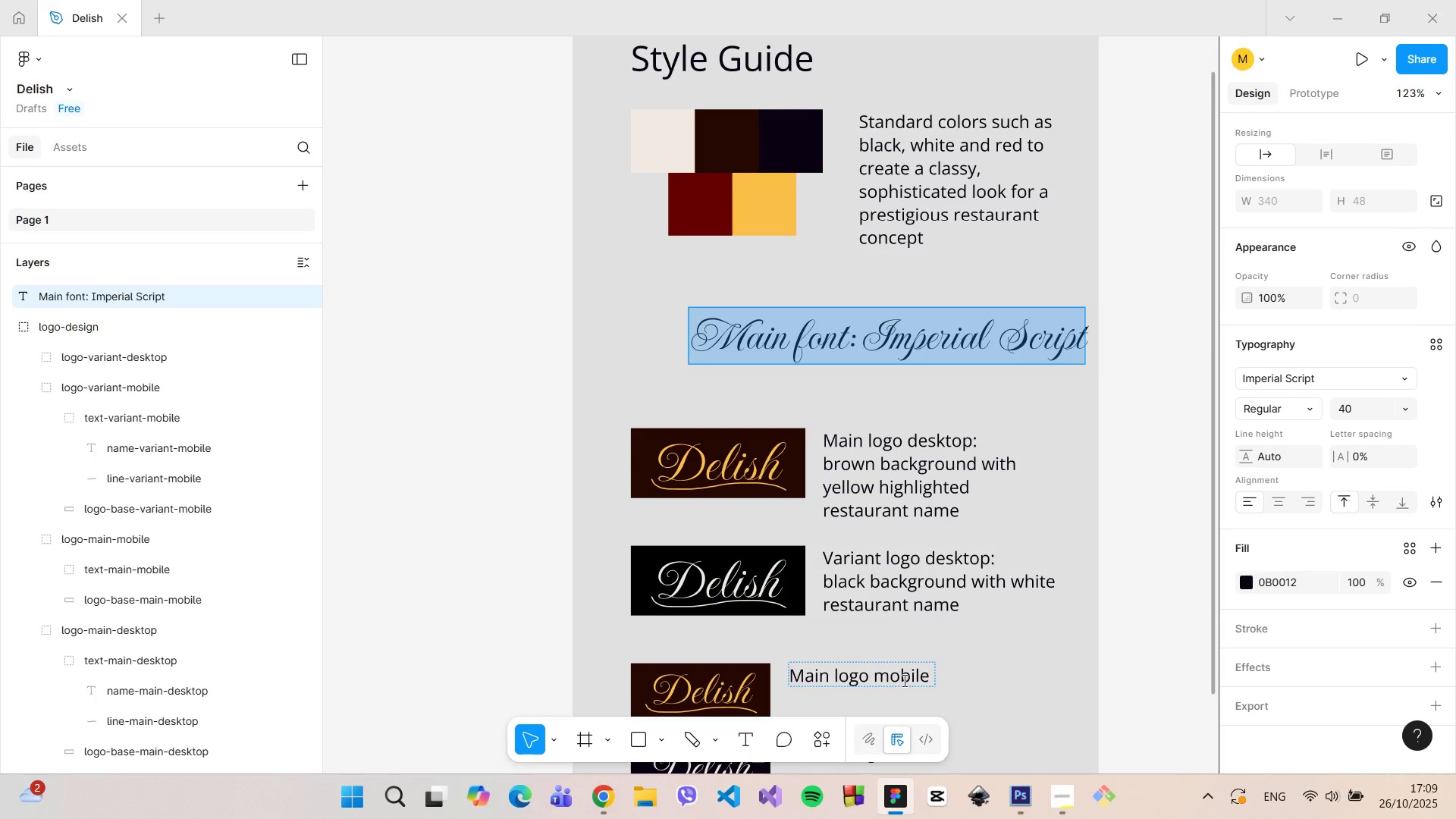 
left_click([903, 680])
 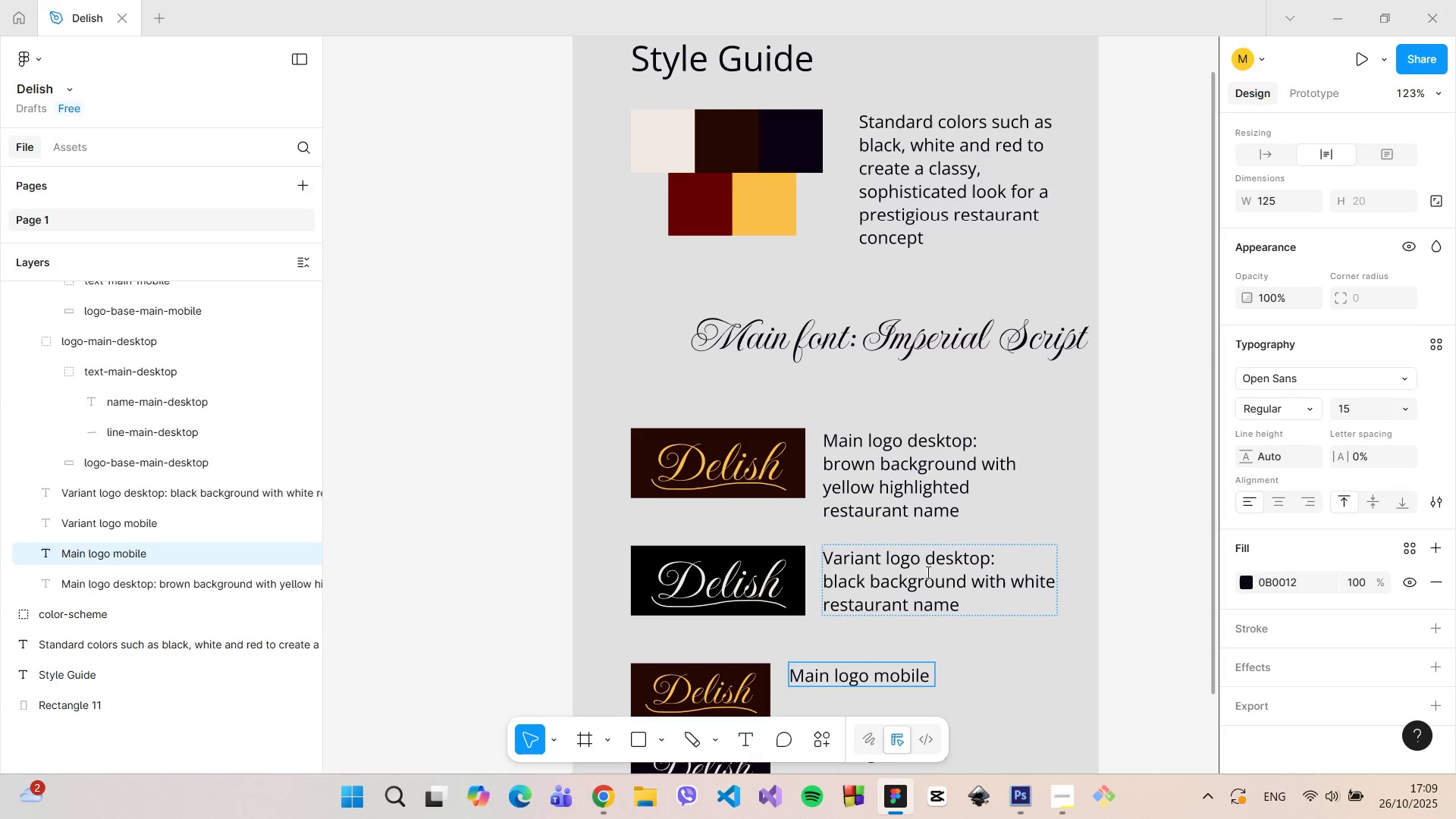 
left_click([927, 572])
 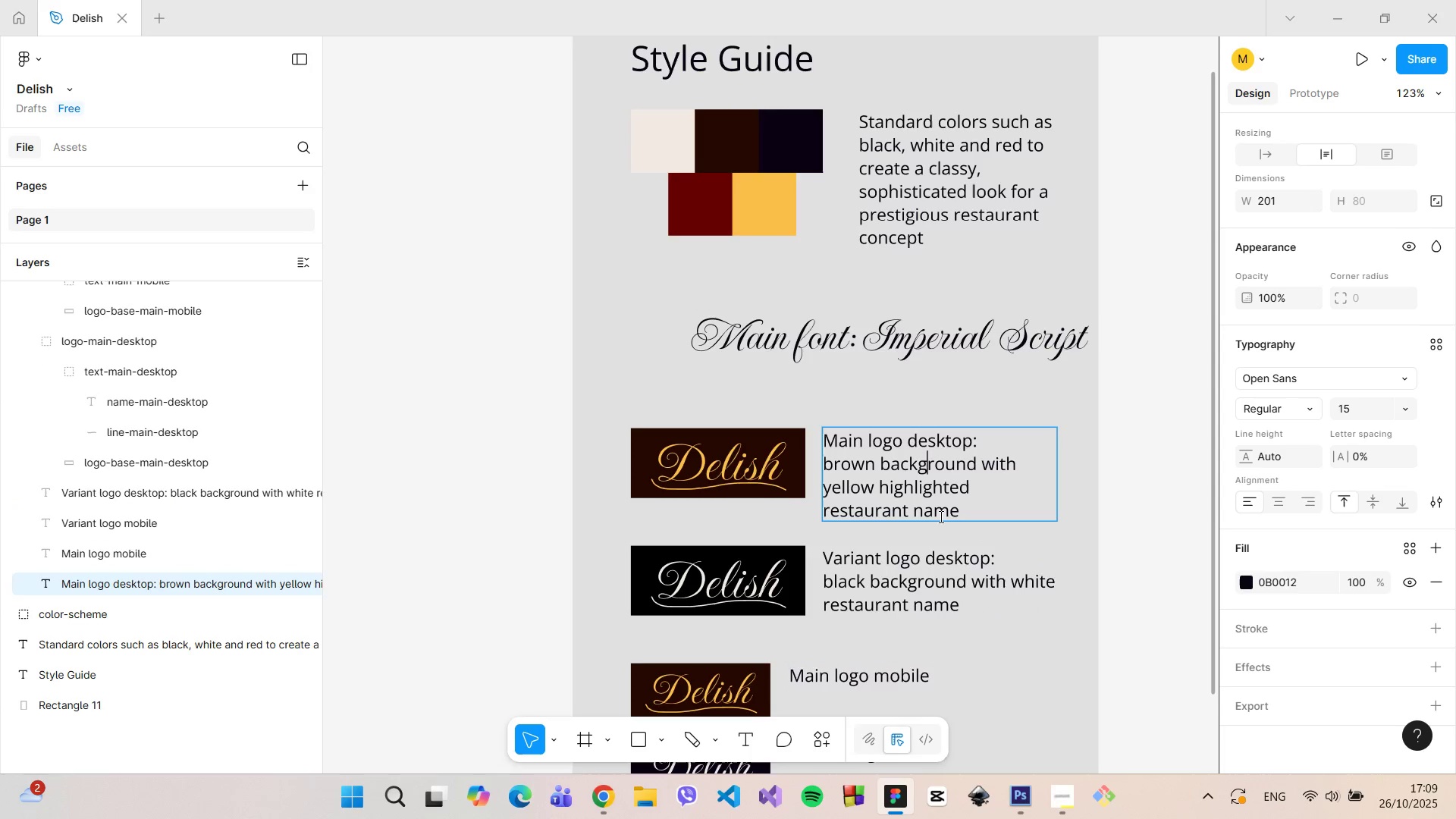 
scroll: coordinate [940, 528], scroll_direction: down, amount: 3.0
 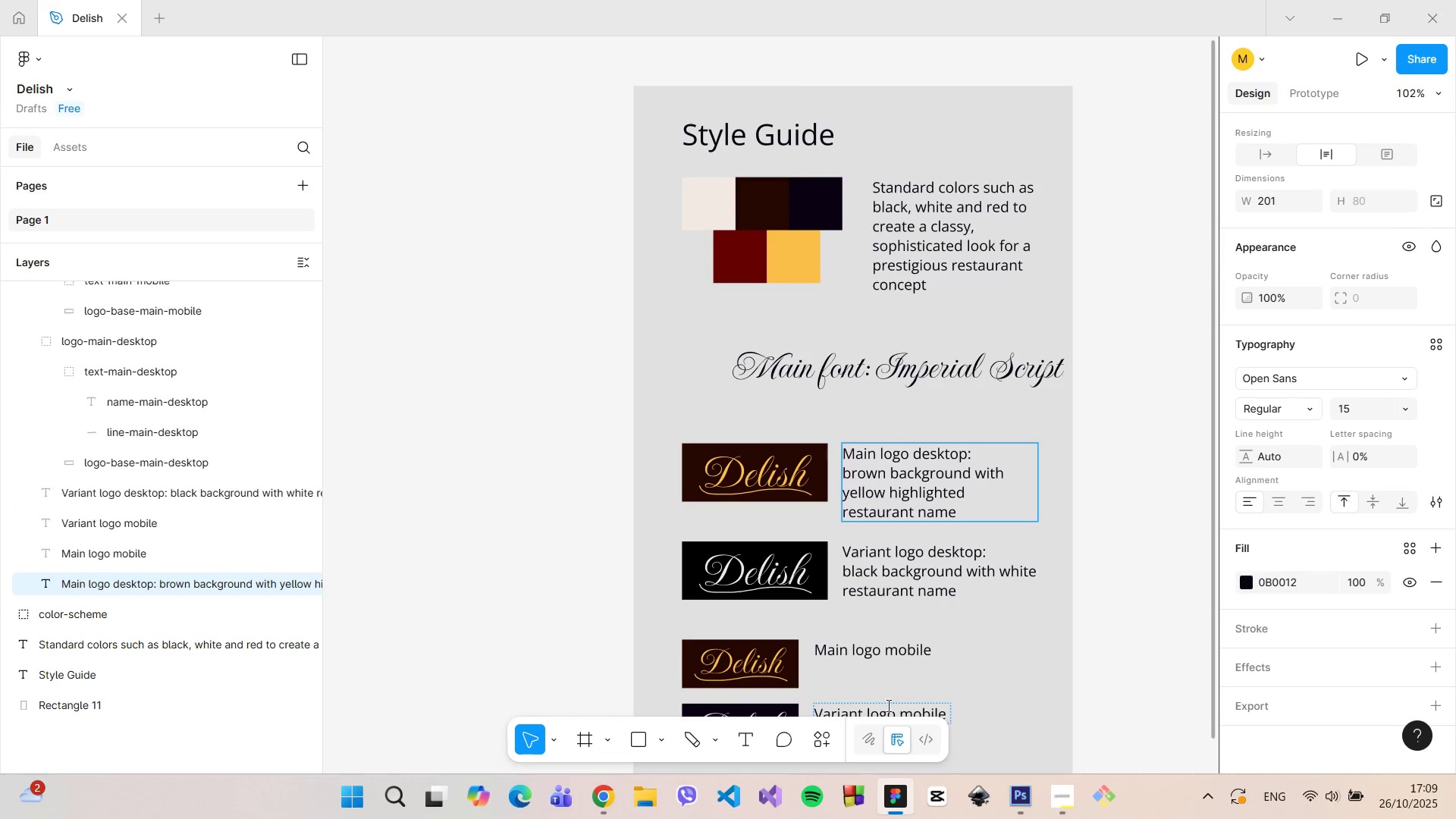 
left_click([888, 709])
 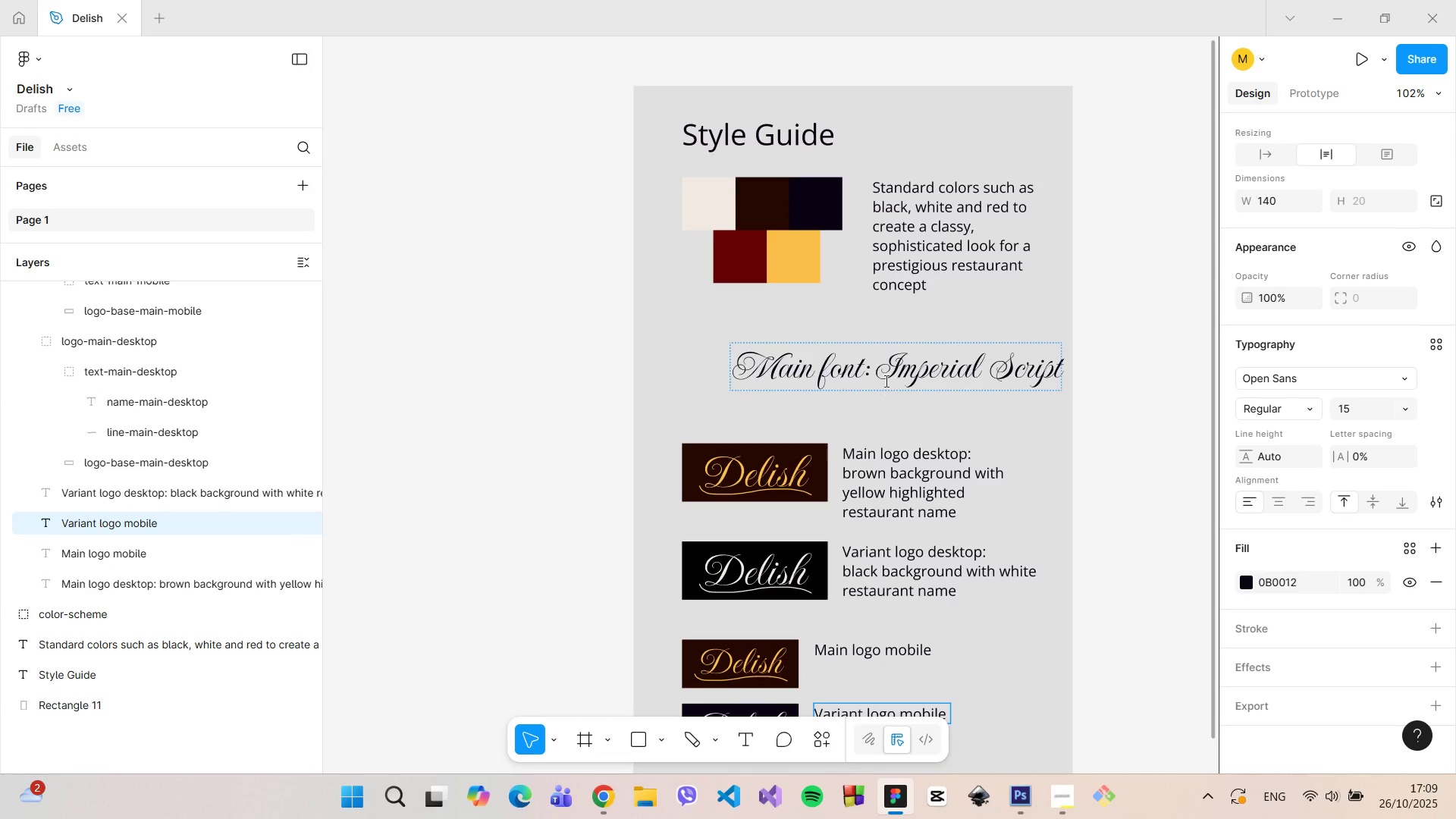 
left_click([884, 375])
 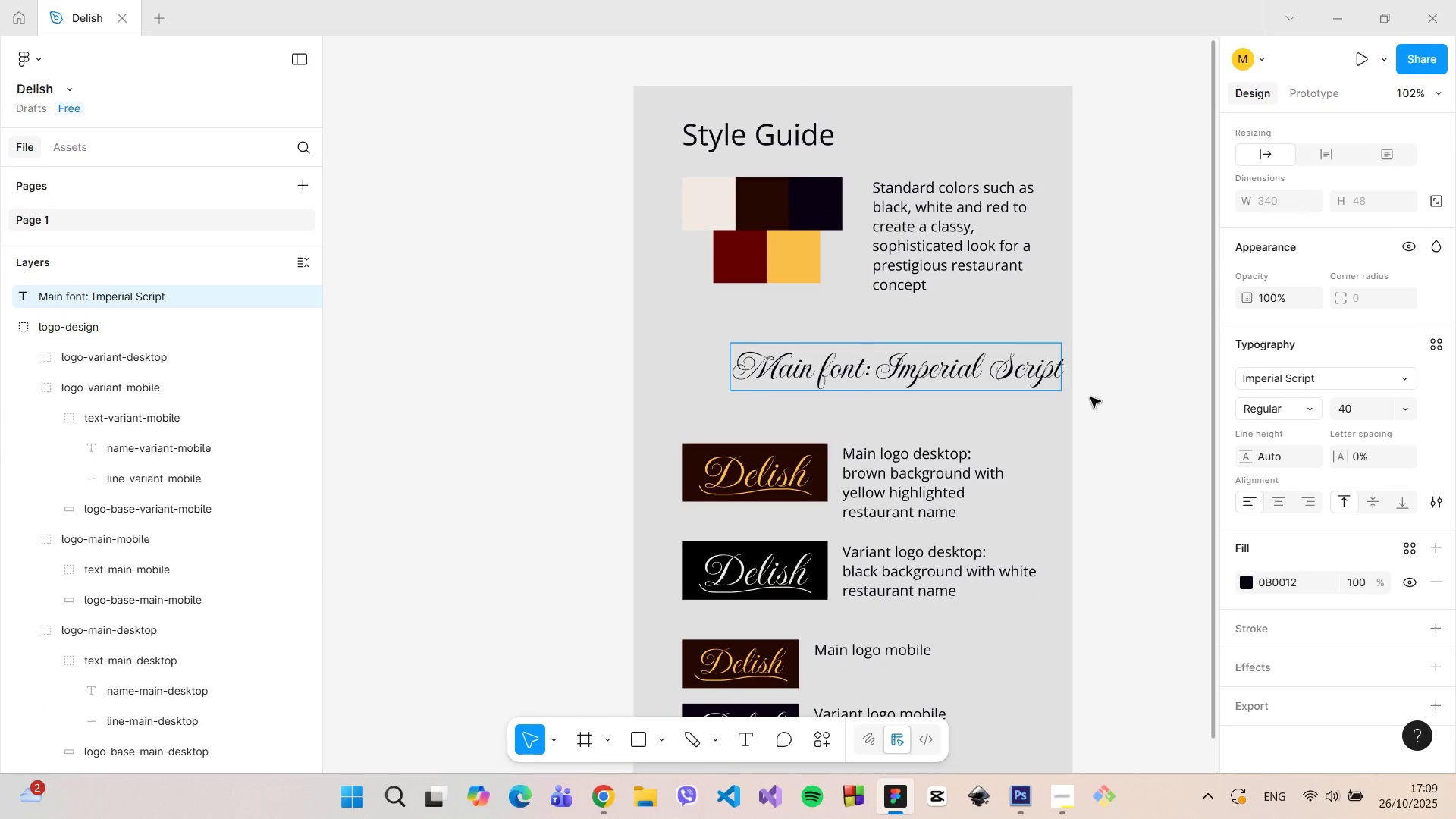 
left_click([1098, 397])
 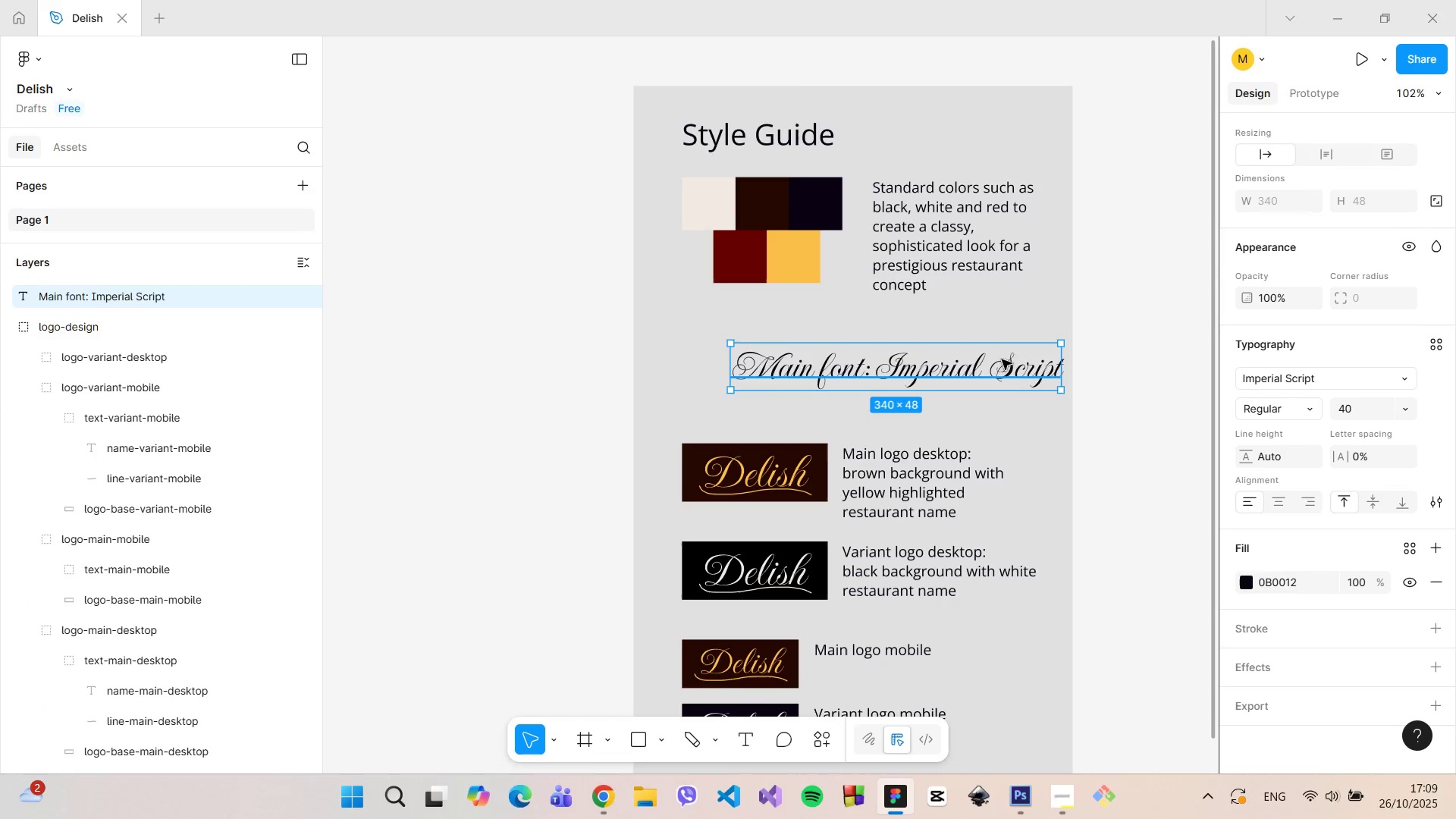 
left_click_drag(start_coordinate=[1001, 360], to_coordinate=[953, 339])
 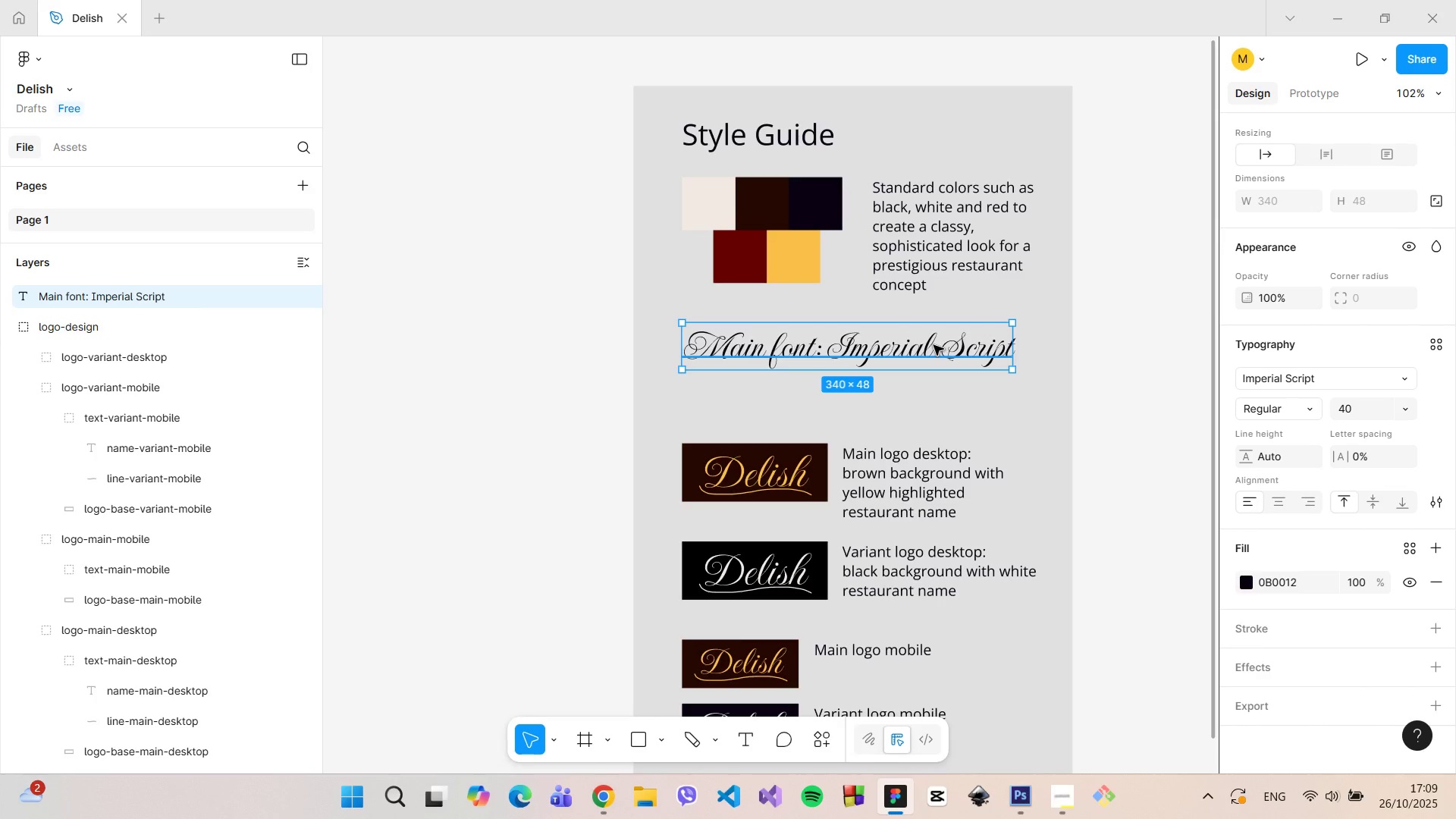 
hold_key(key=AltLeft, duration=1.46)
left_click_drag(start_coordinate=[934, 345], to_coordinate=[934, 395])
 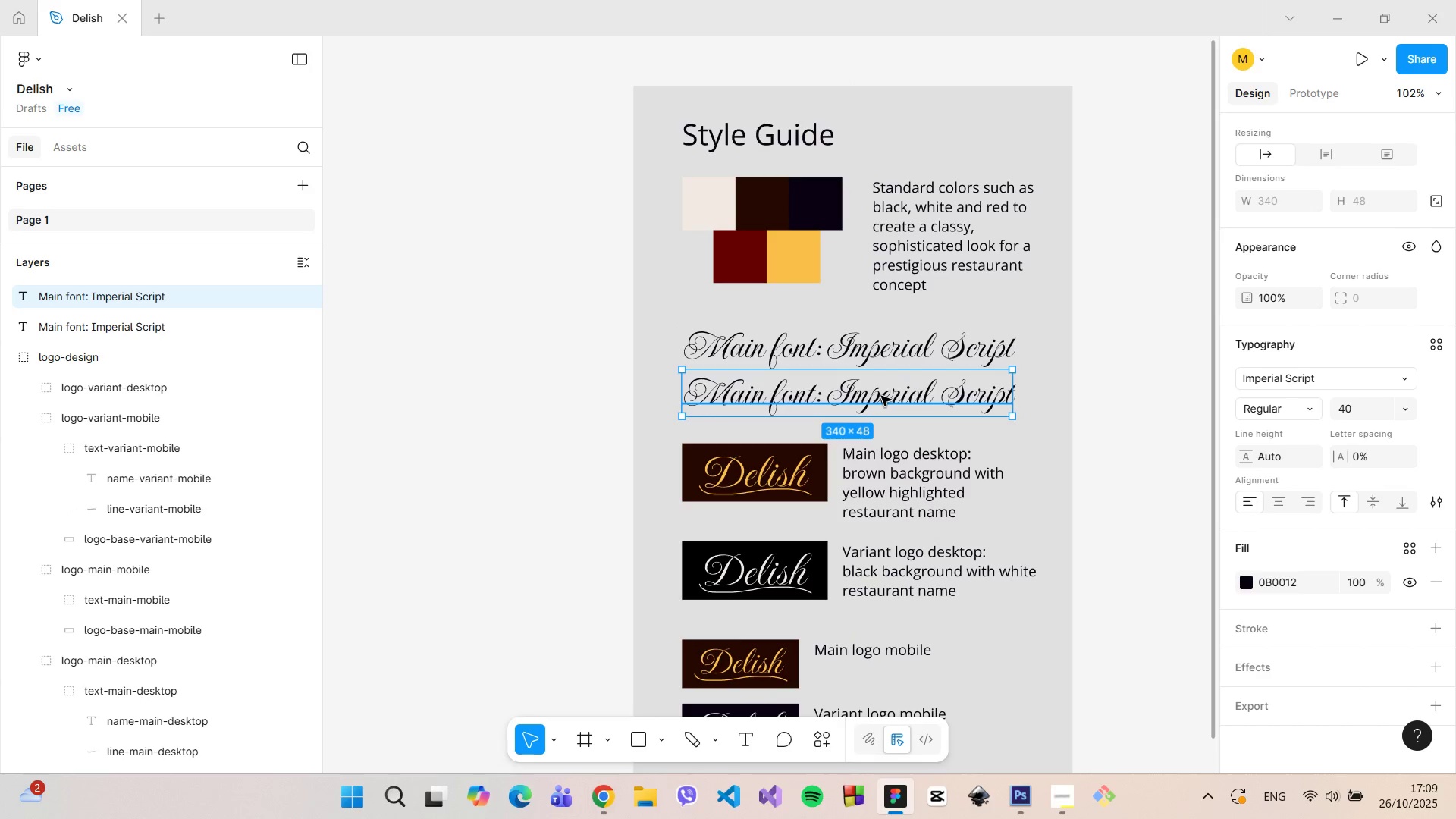 
double_click([881, 396])
 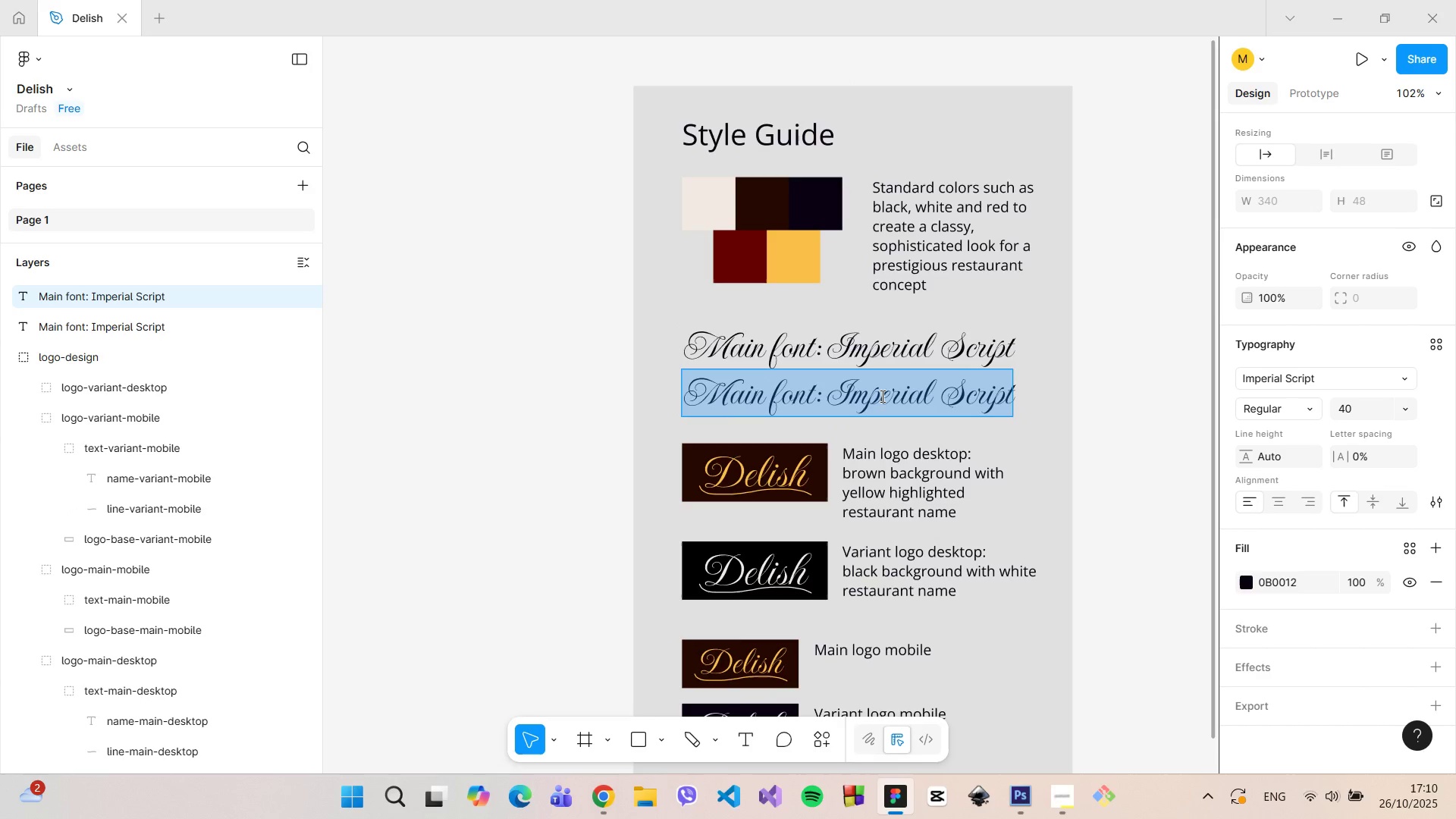 
type(Secondary font: P)
key(Backspace)
type(Open SANS)
key(Backspace)
key(Backspace)
key(Backspace)
type(ans)
 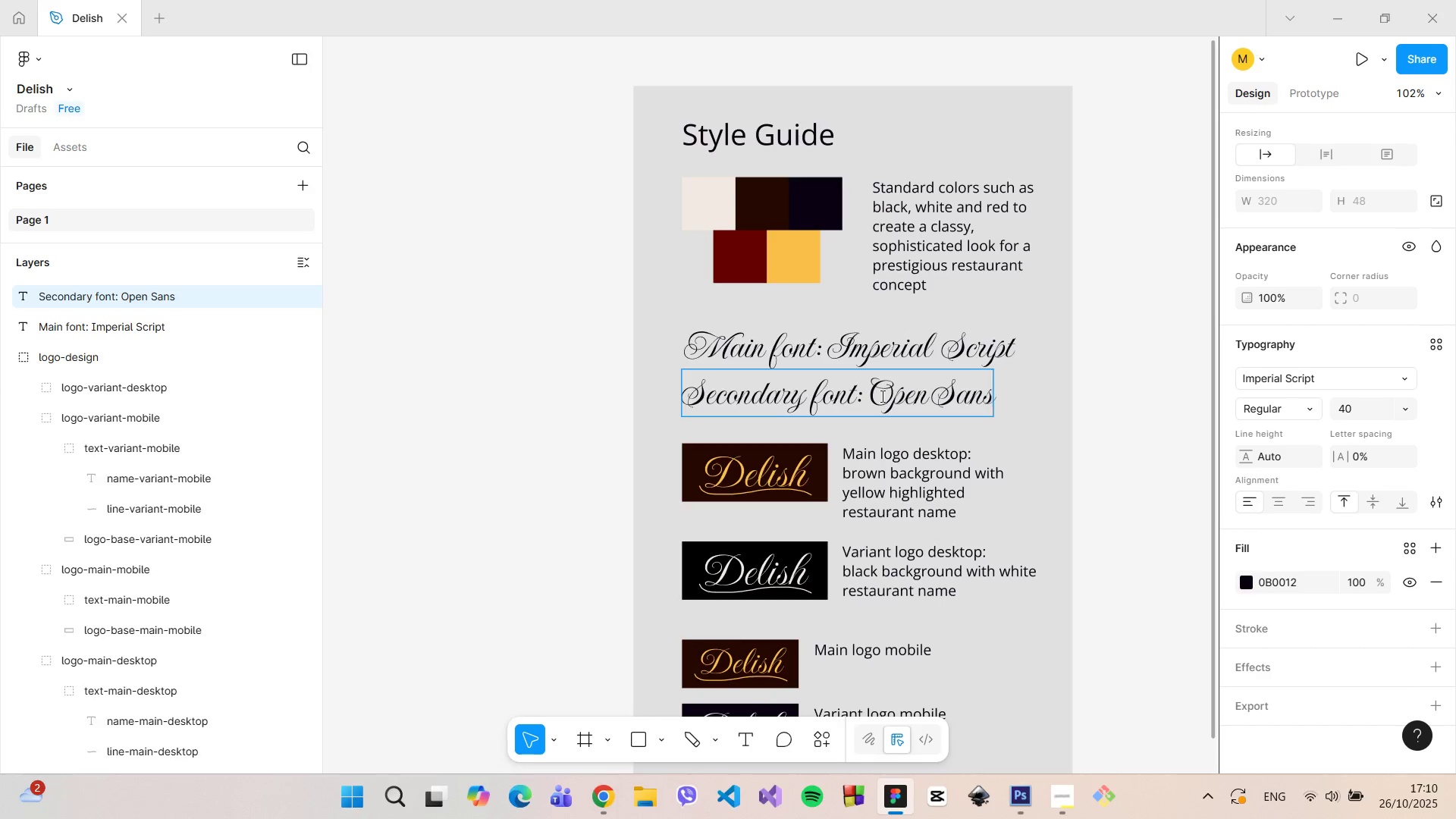 
double_click([880, 396])
 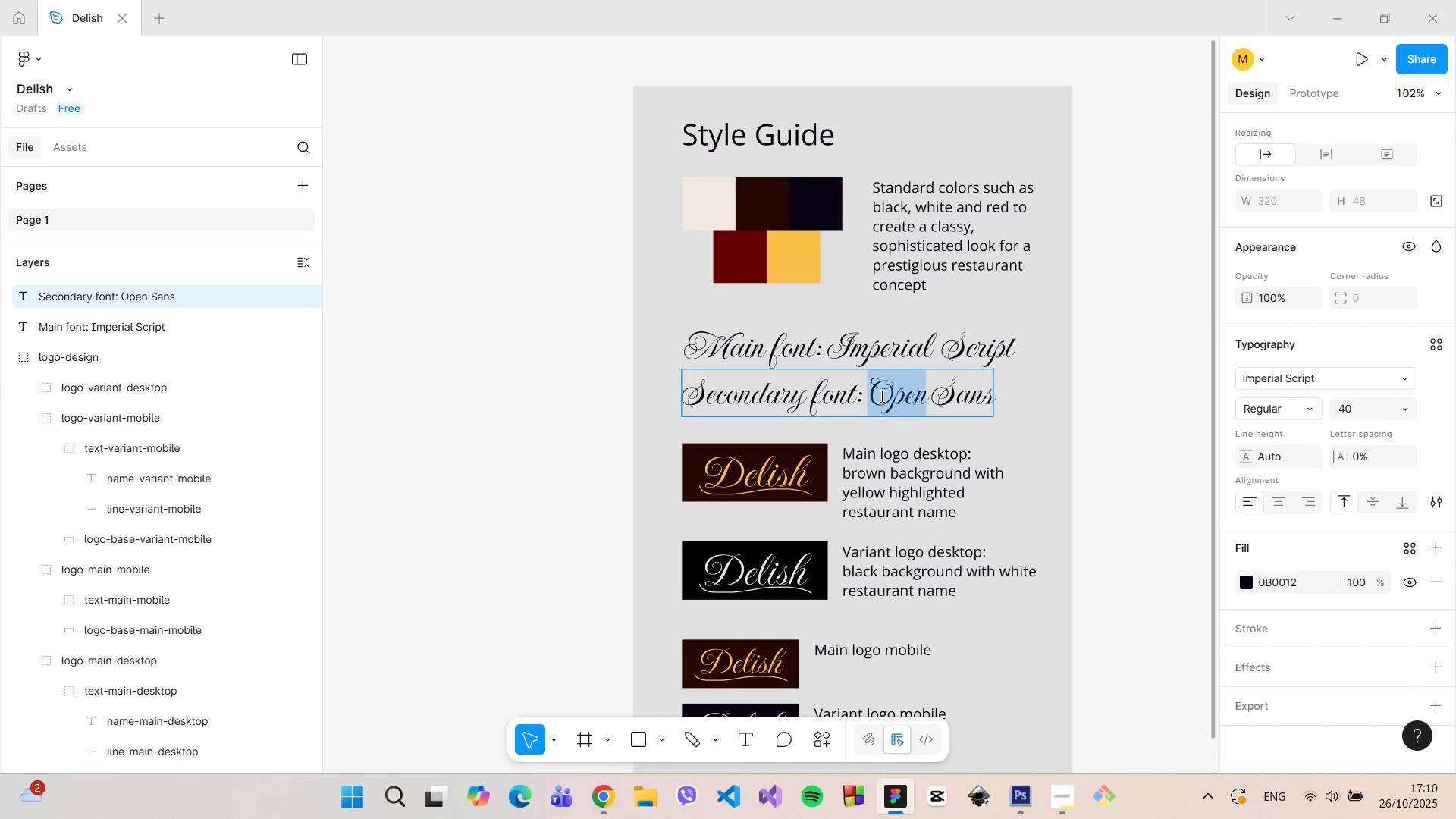 
triple_click([880, 396])
 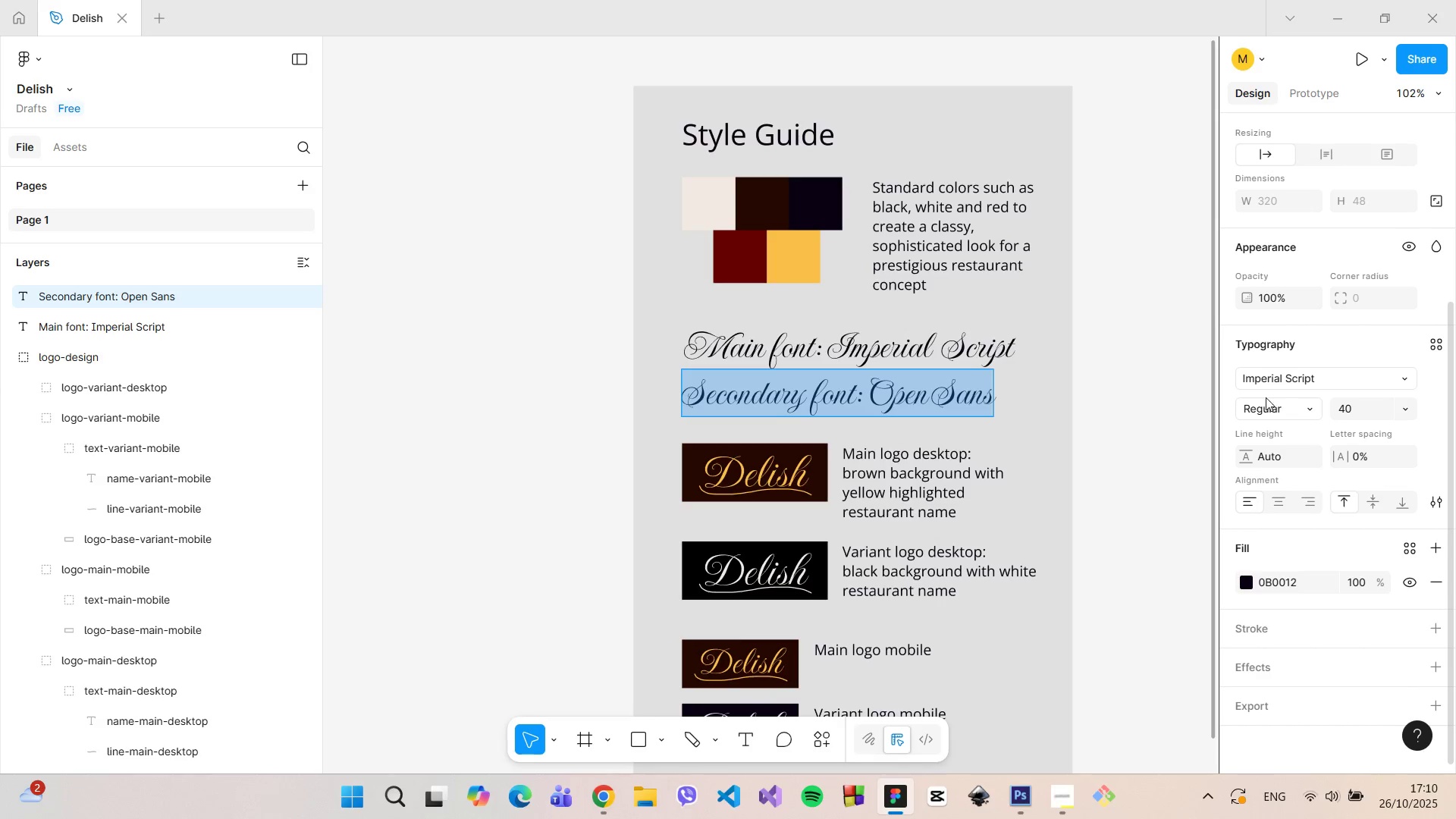 
left_click([1248, 378])
 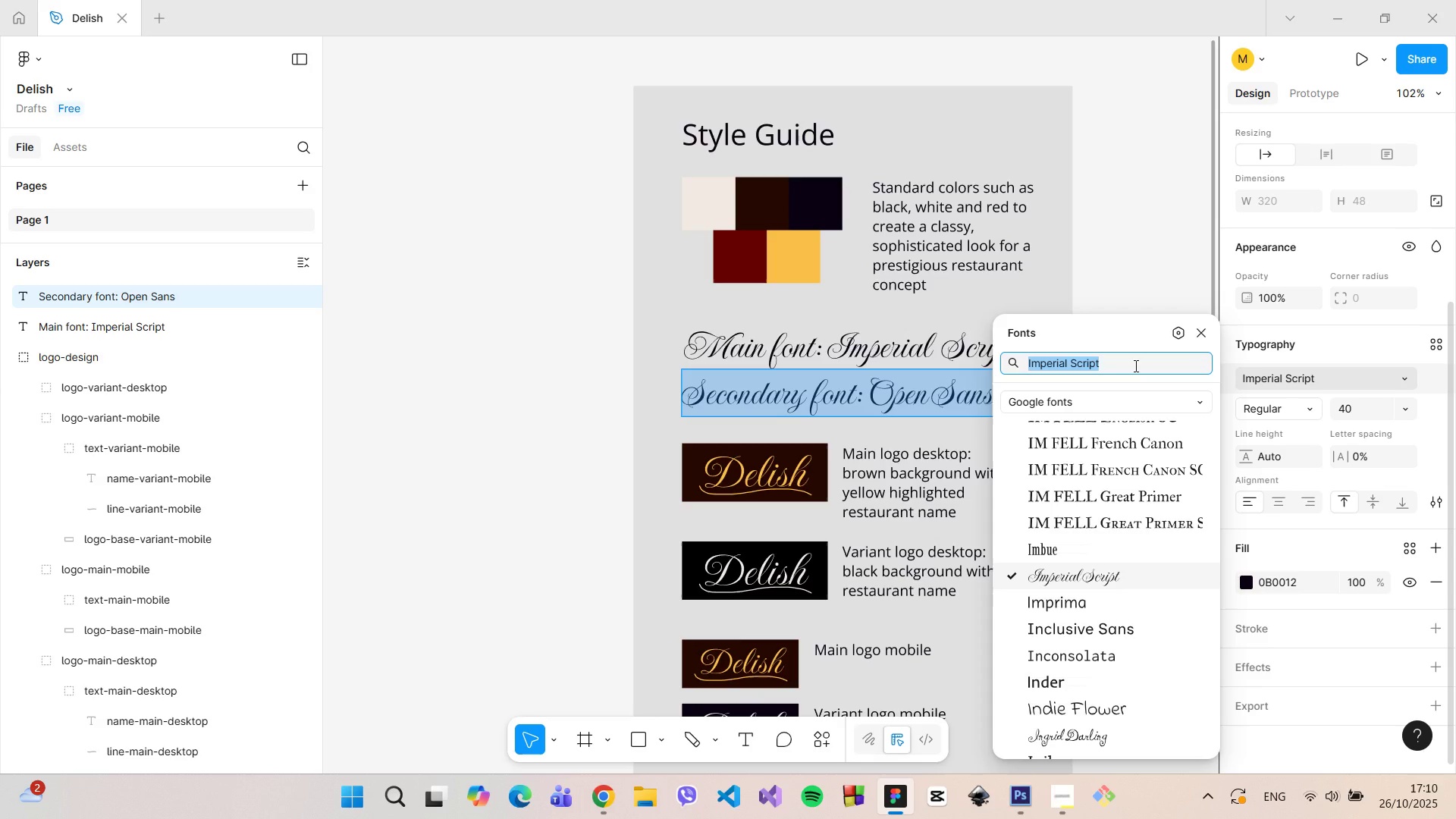 
type(Open)
 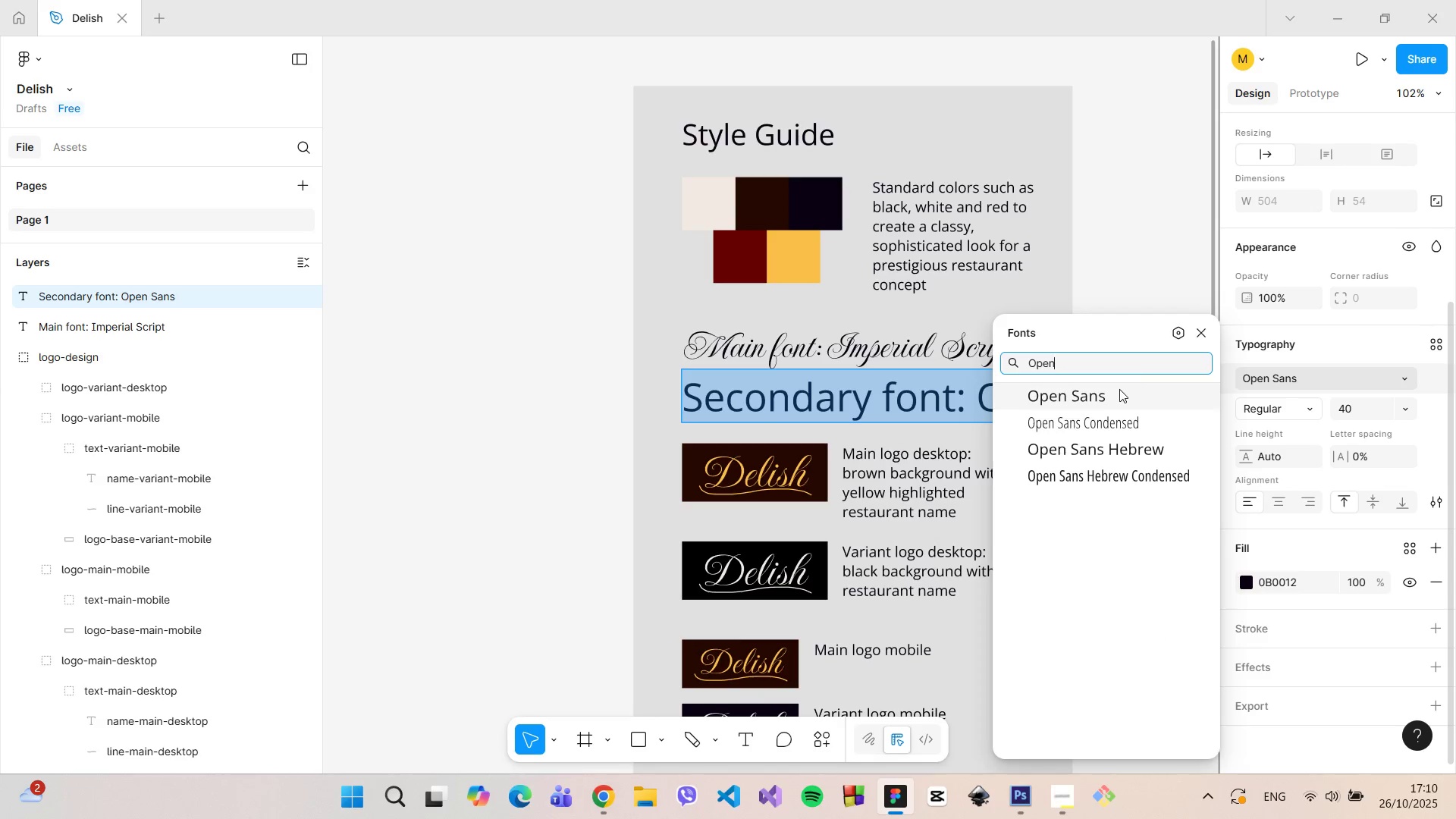 
left_click([1115, 391])
 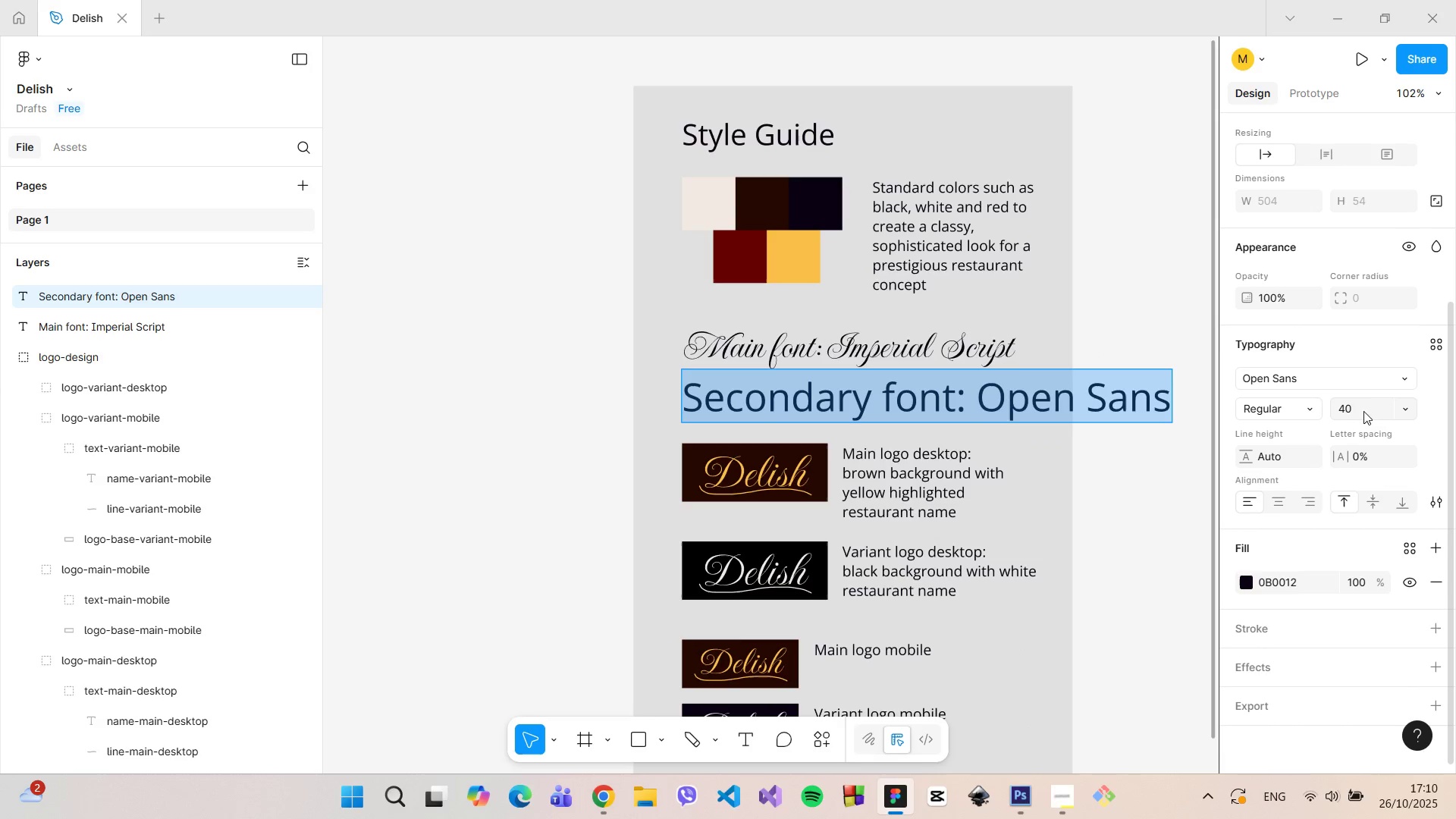 
left_click([1360, 410])
 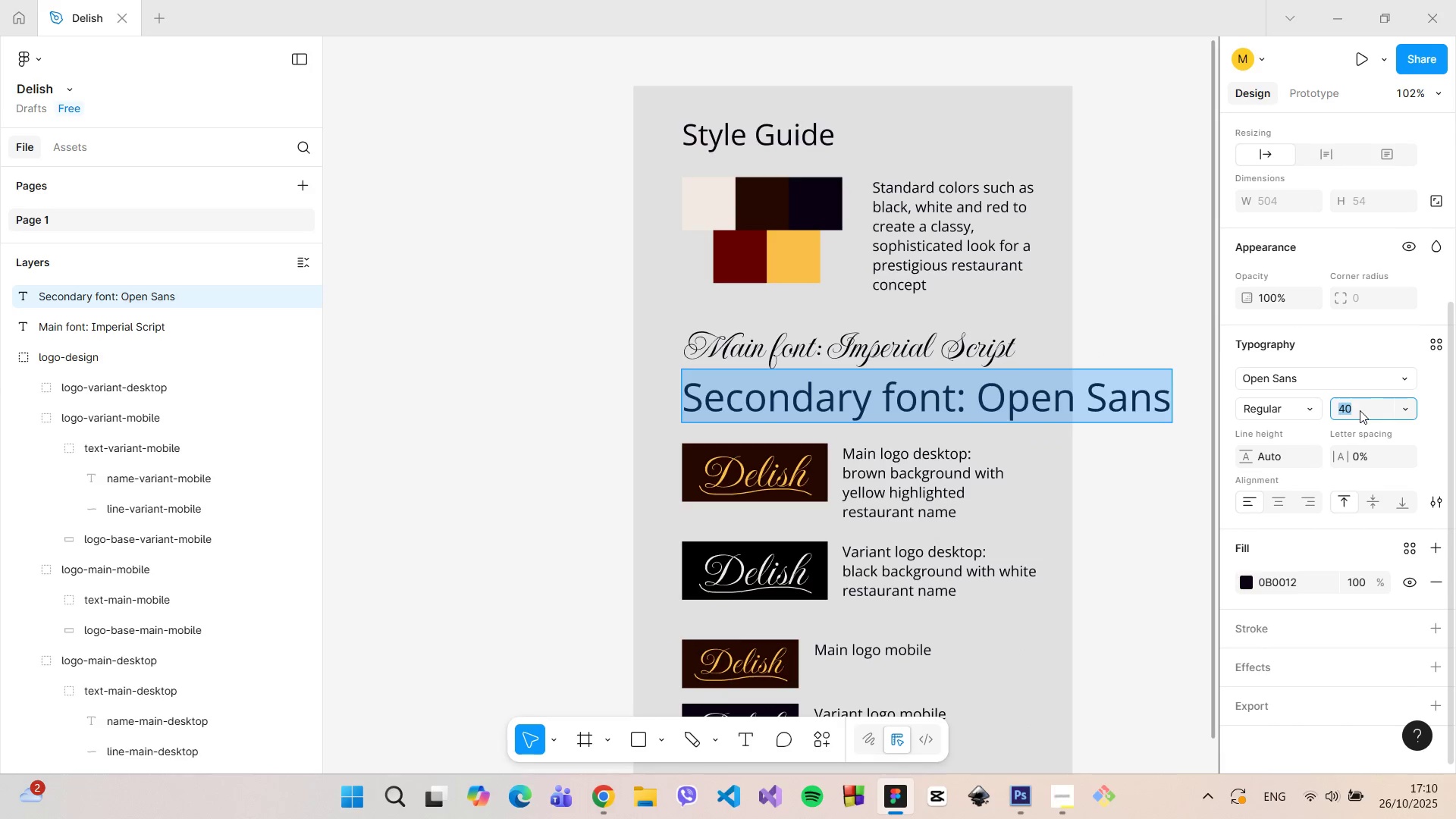 
type(30)
 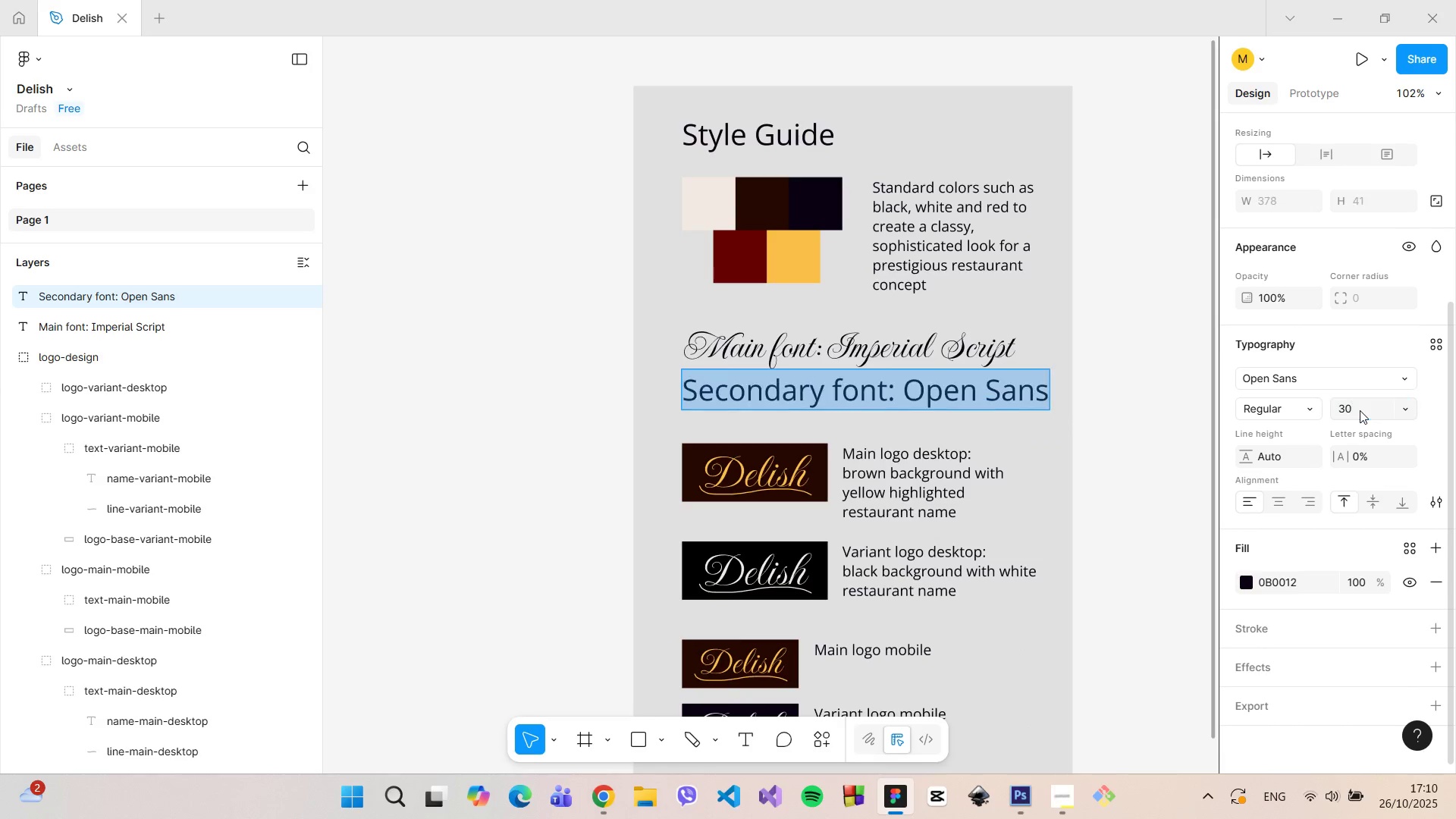 
key(Enter)
 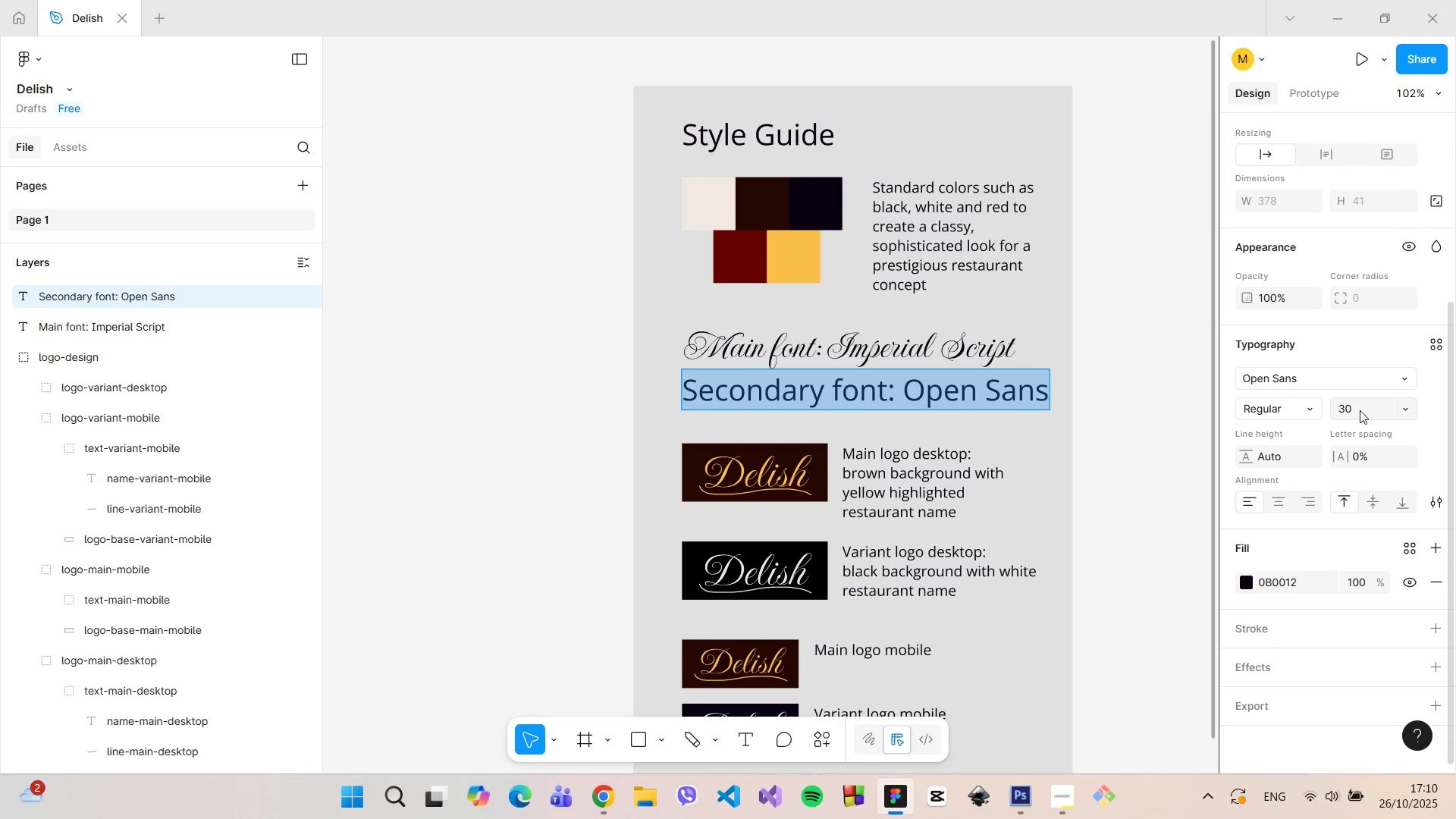 
left_click([1360, 410])
 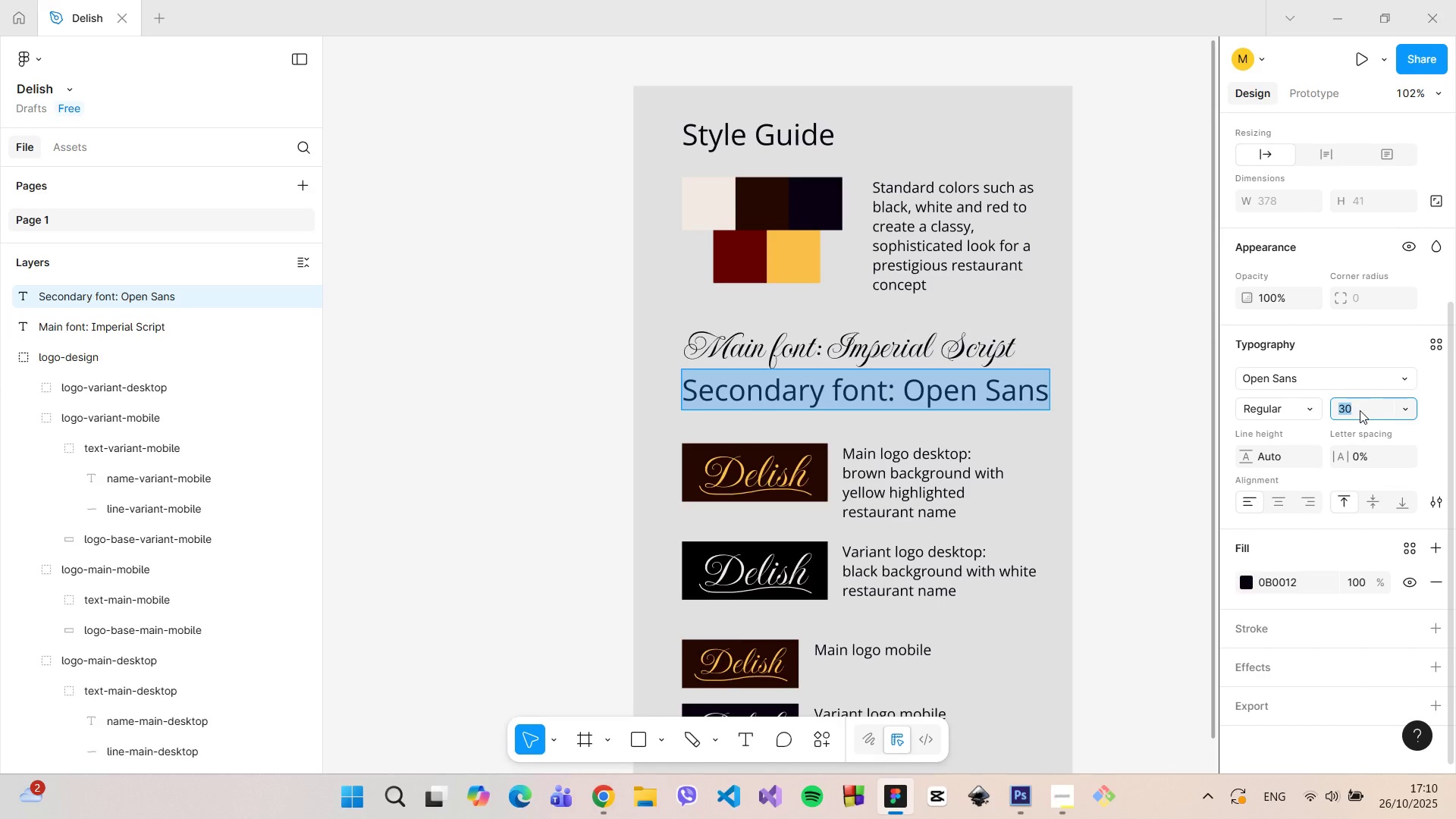 
type(25)
 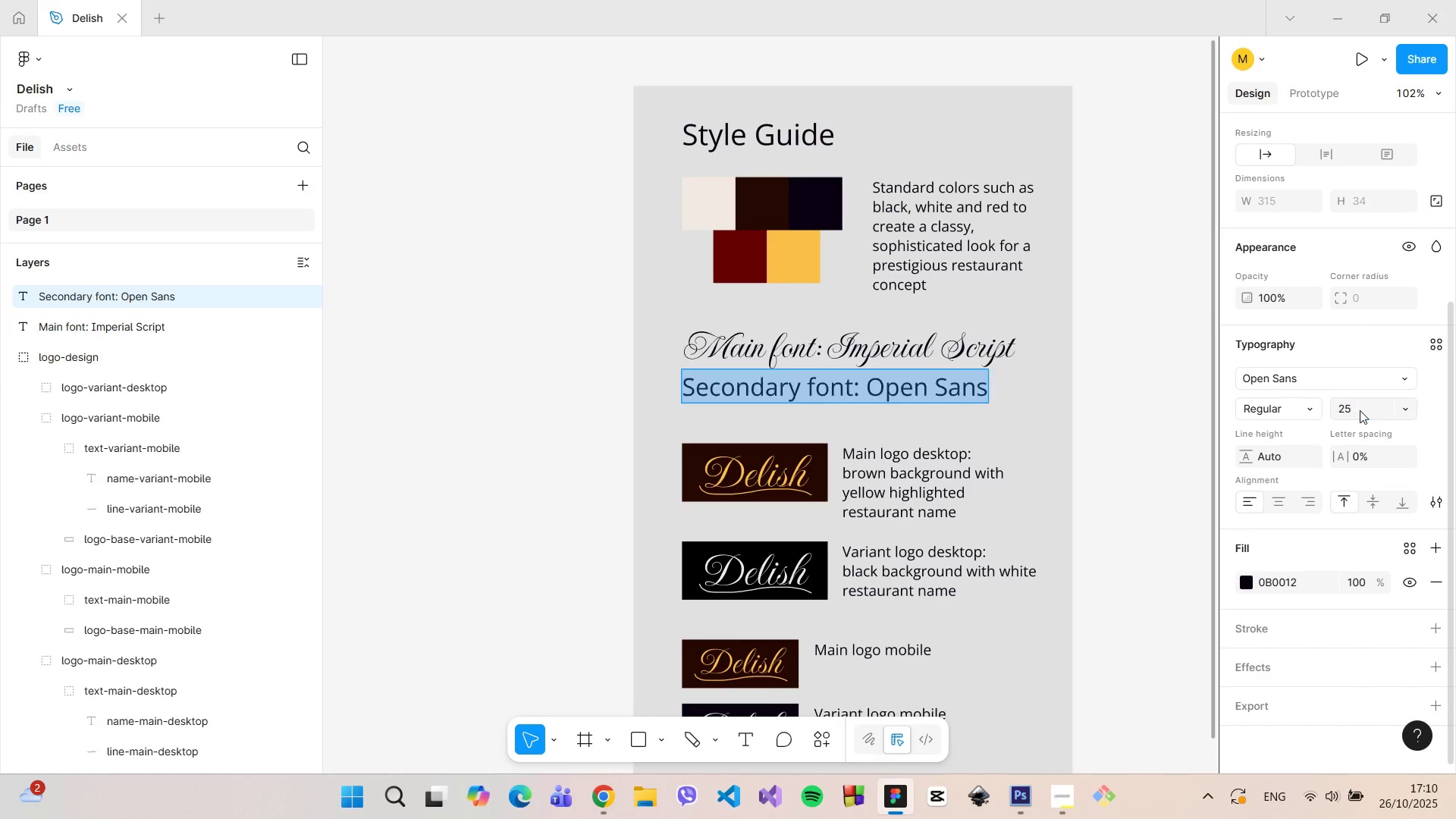 
key(Enter)
 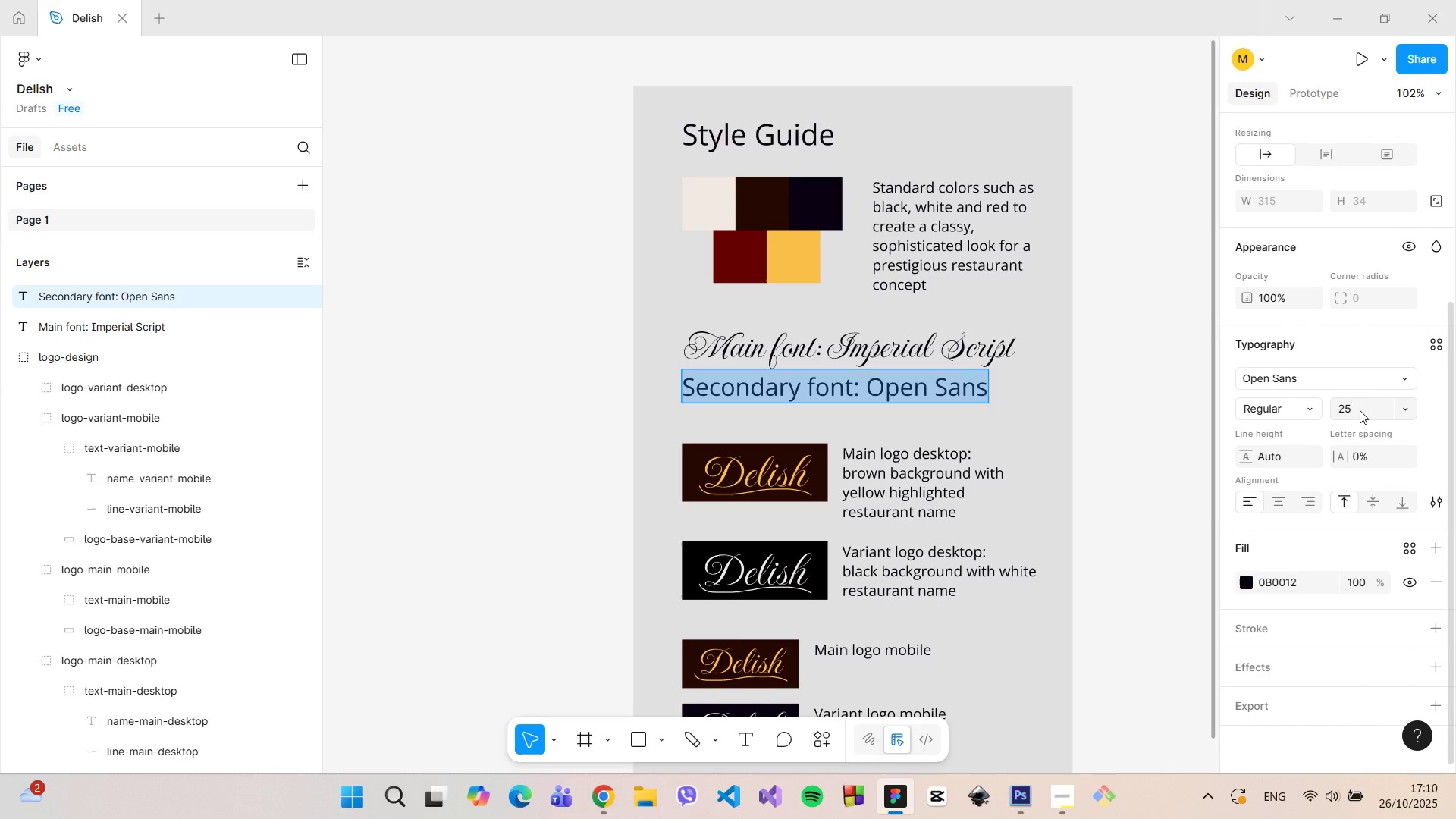 
left_click([1360, 410])
 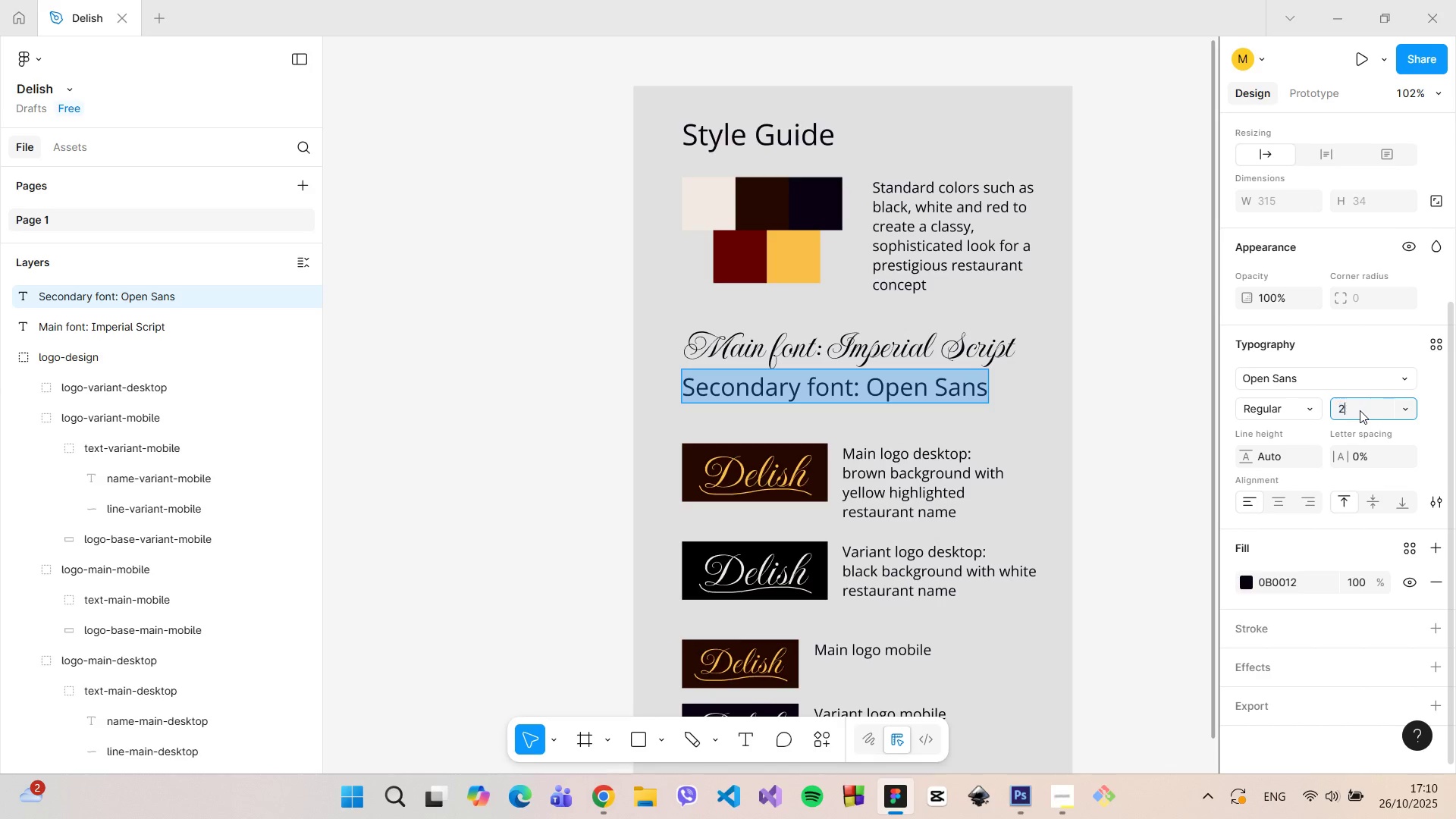 
type(20)
 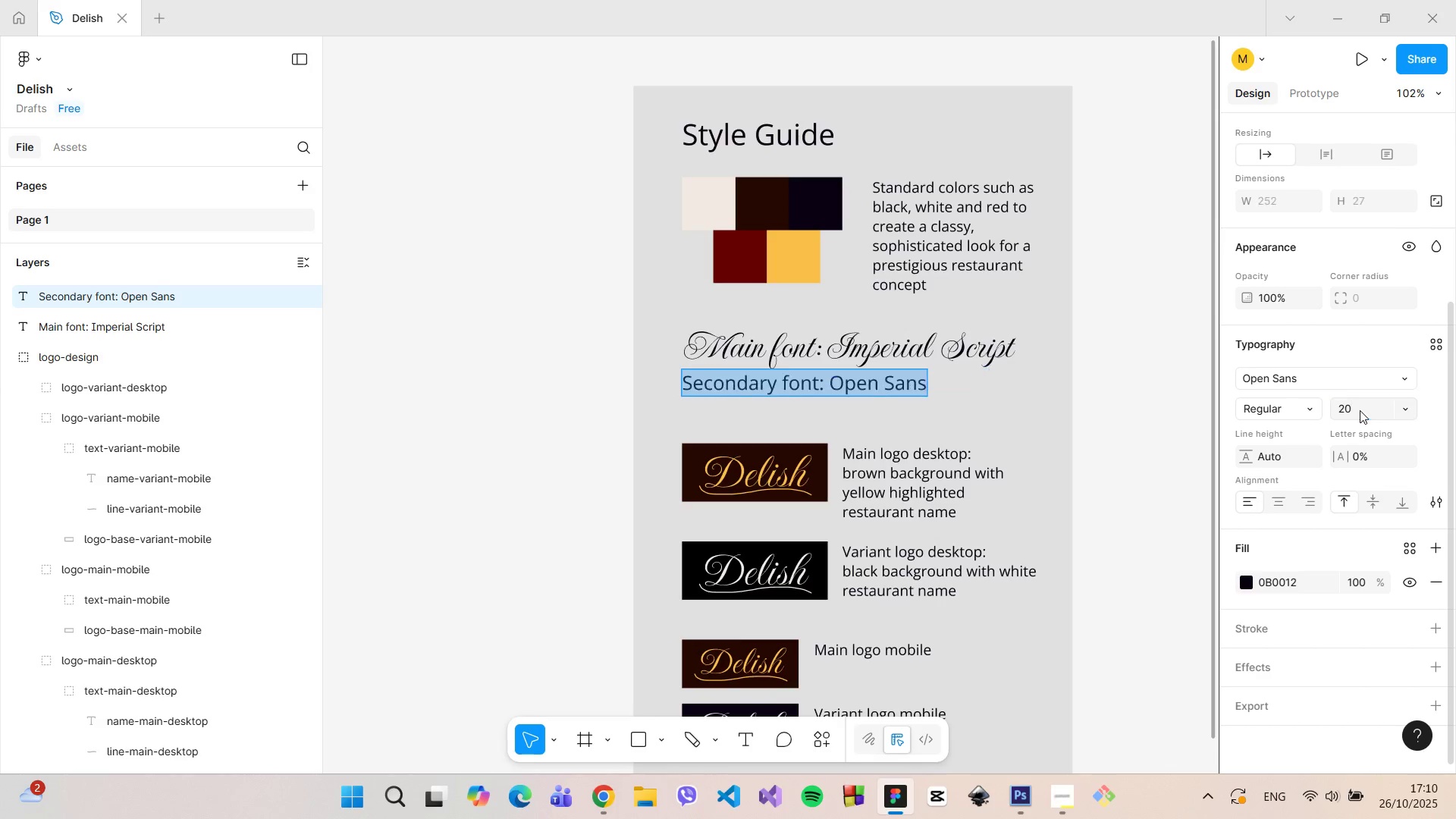 
key(Enter)
 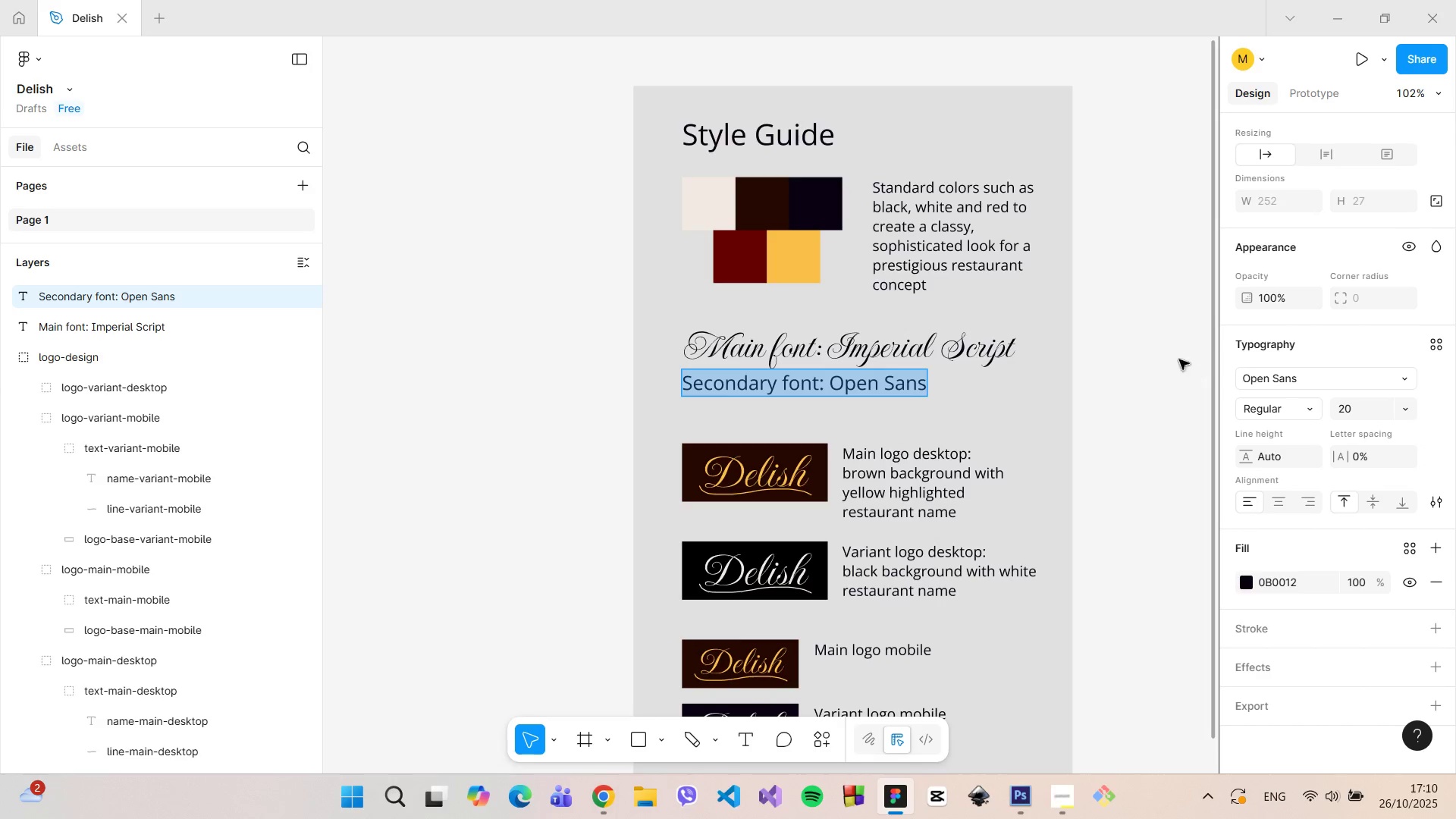 
left_click([1161, 354])
 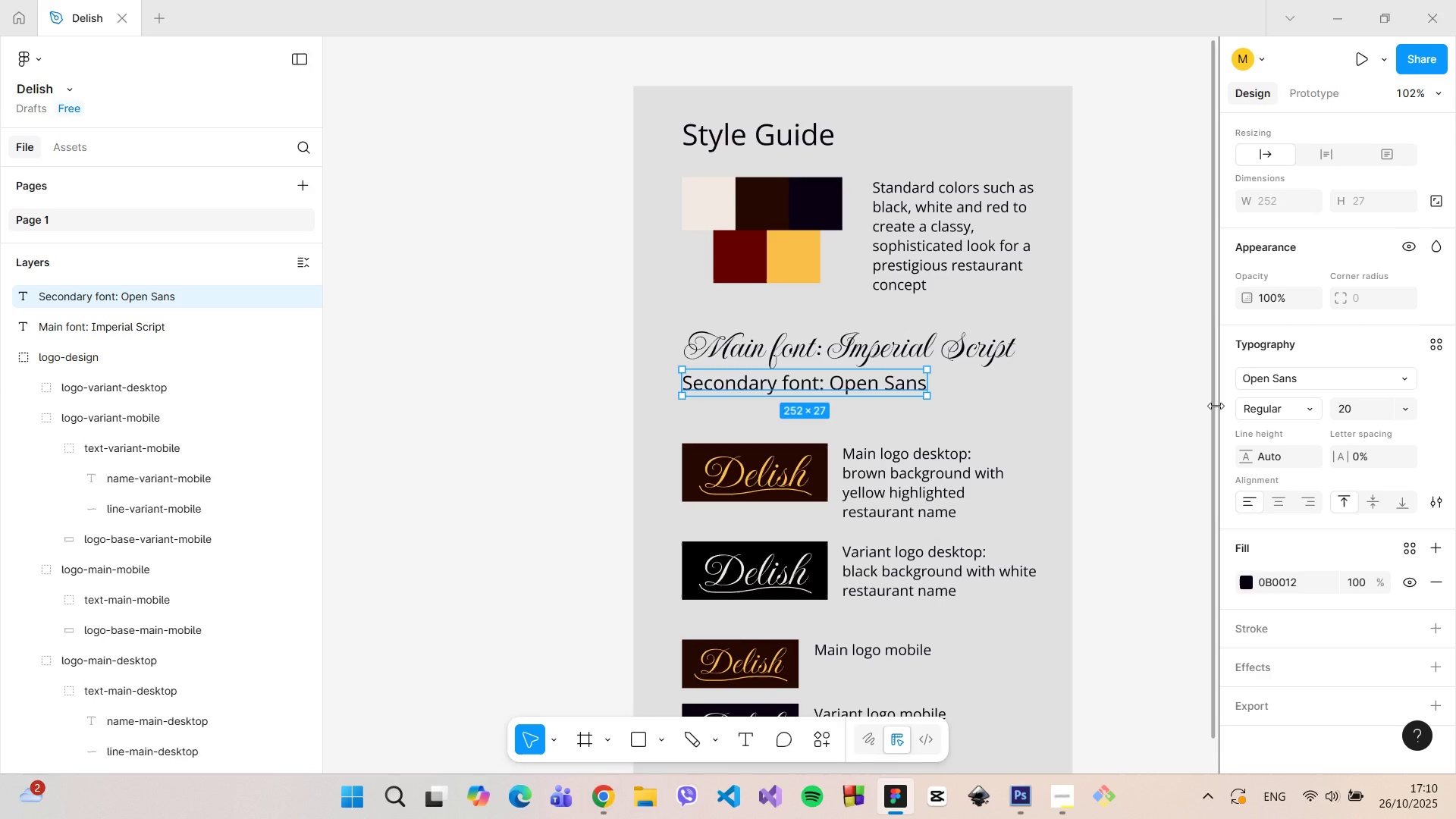 
left_click([1216, 406])
 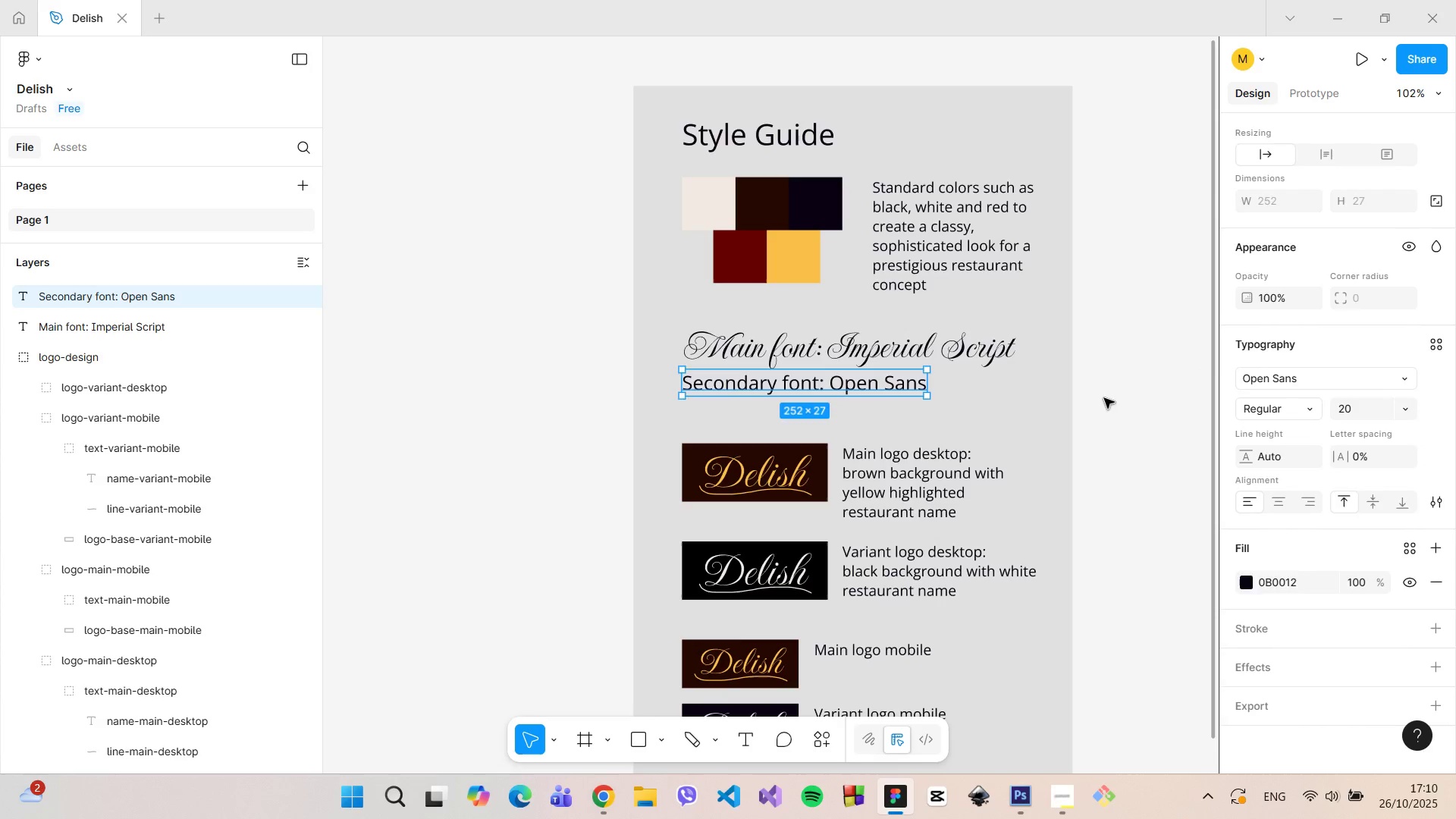 
hold_key(key=ControlLeft, duration=0.41)
scroll: coordinate [952, 361], scroll_direction: up, amount: 3.0
 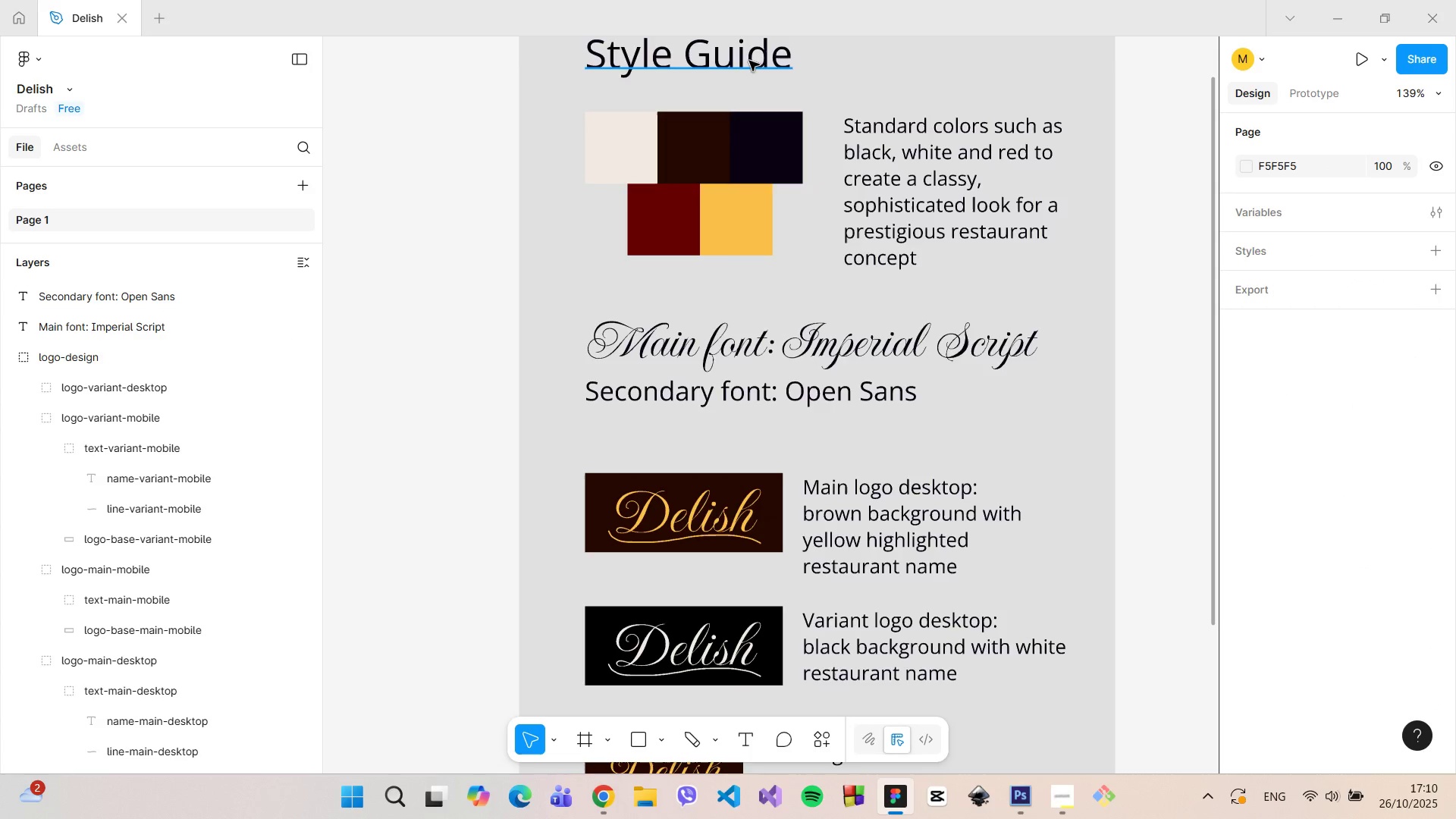 
left_click([748, 58])
 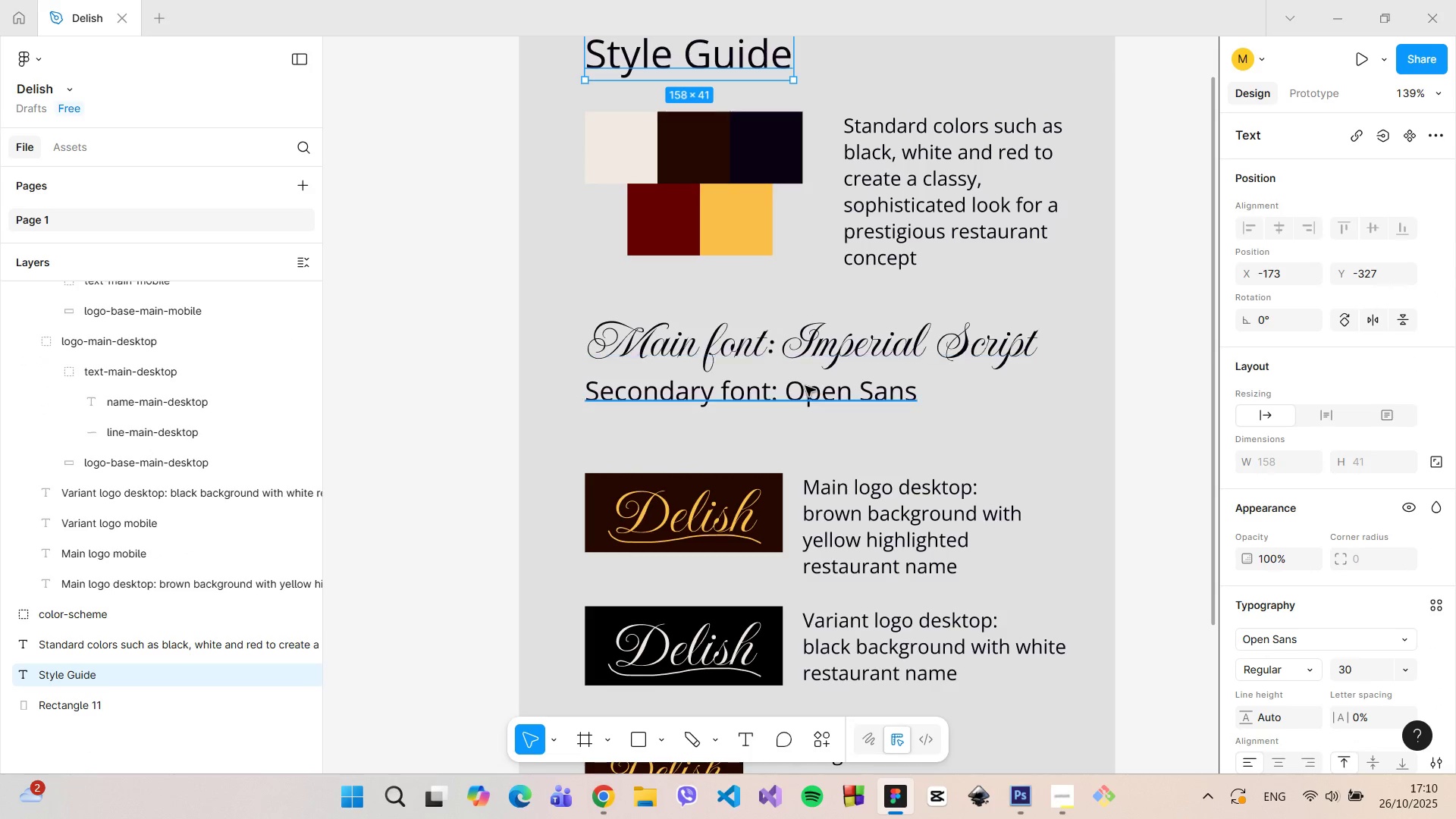 
left_click([805, 384])
 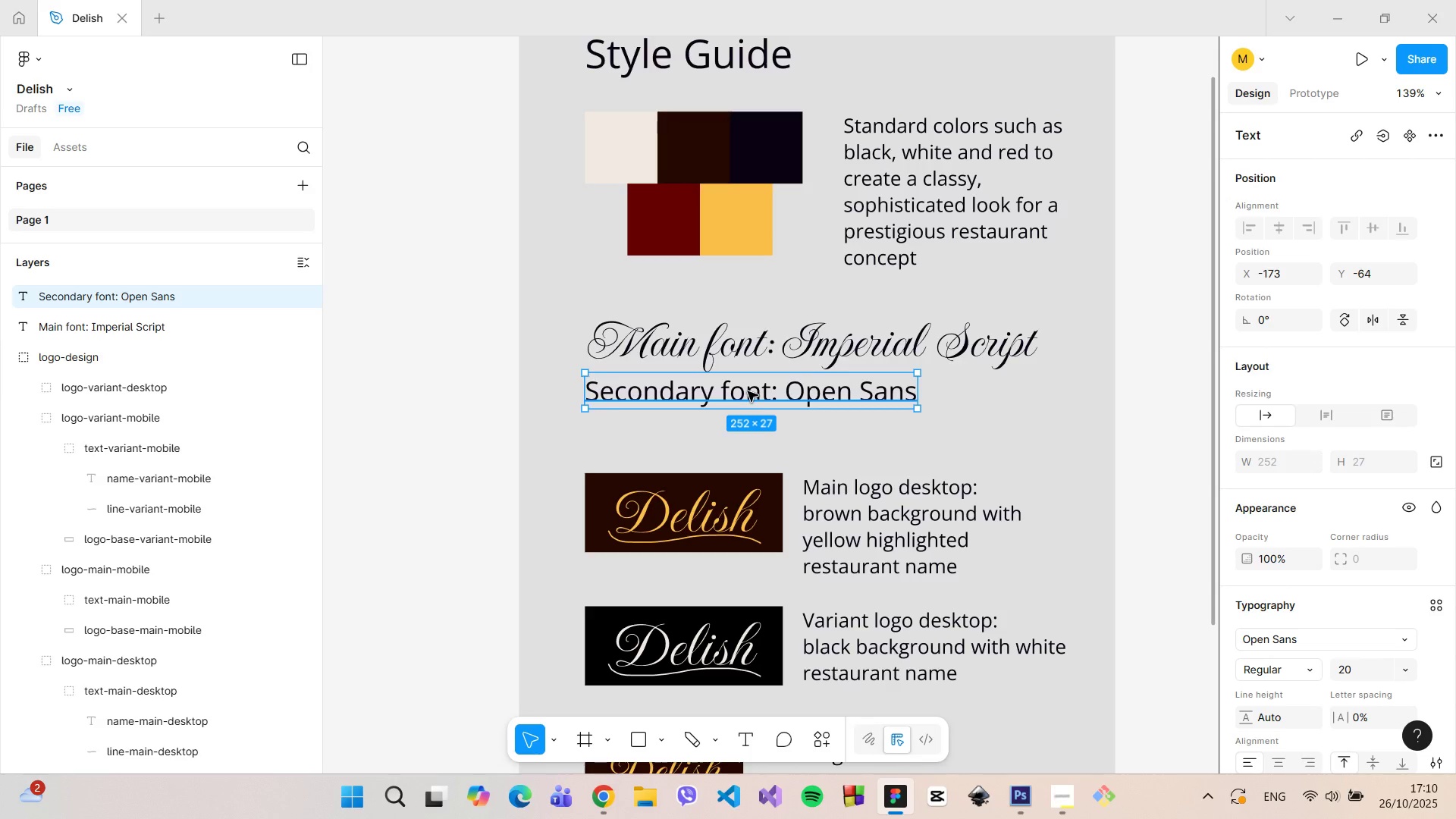 
hold_key(key=ControlLeft, duration=0.93)
scroll: coordinate [781, 430], scroll_direction: down, amount: 3.0
 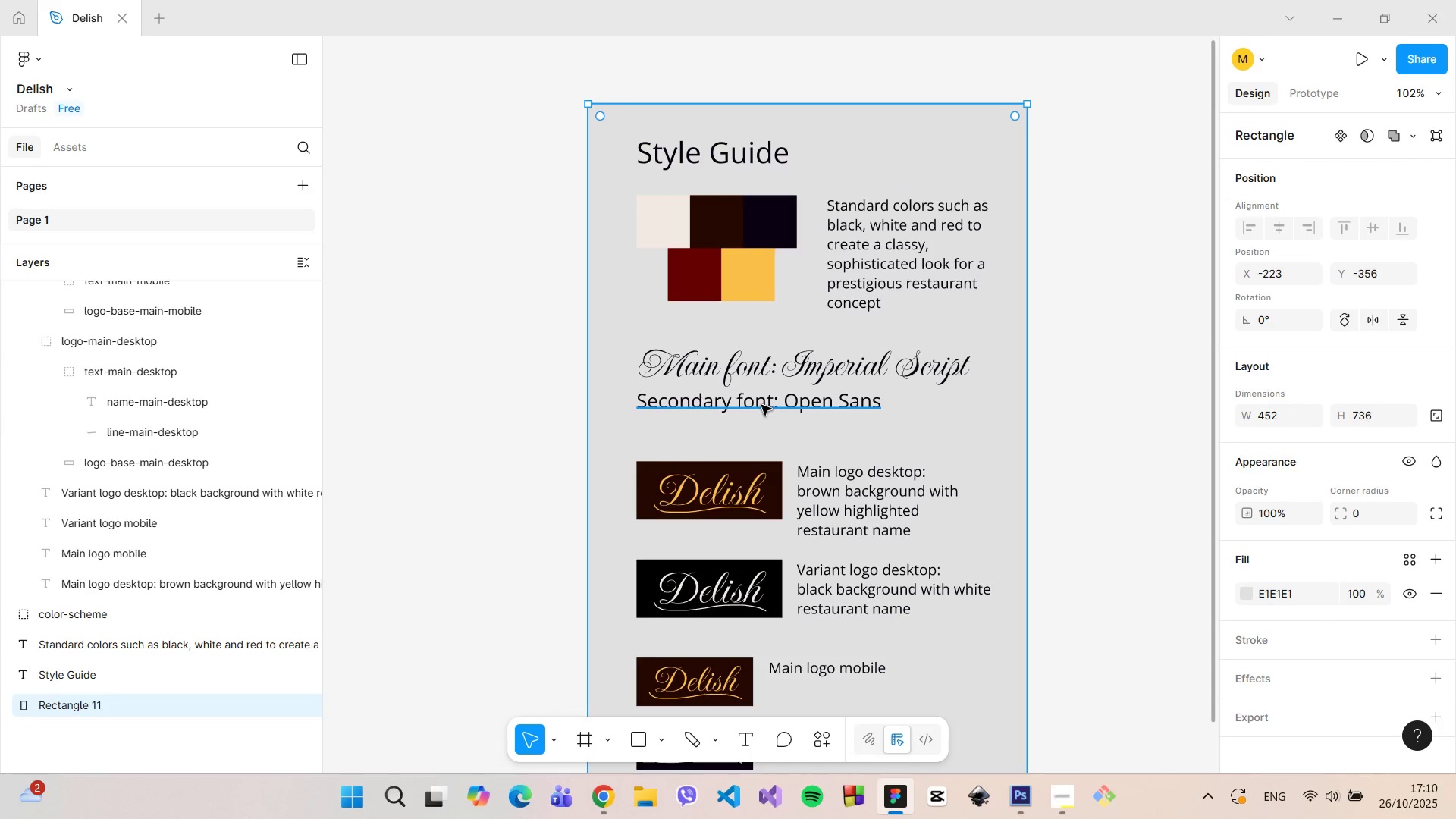 
left_click([761, 402])
 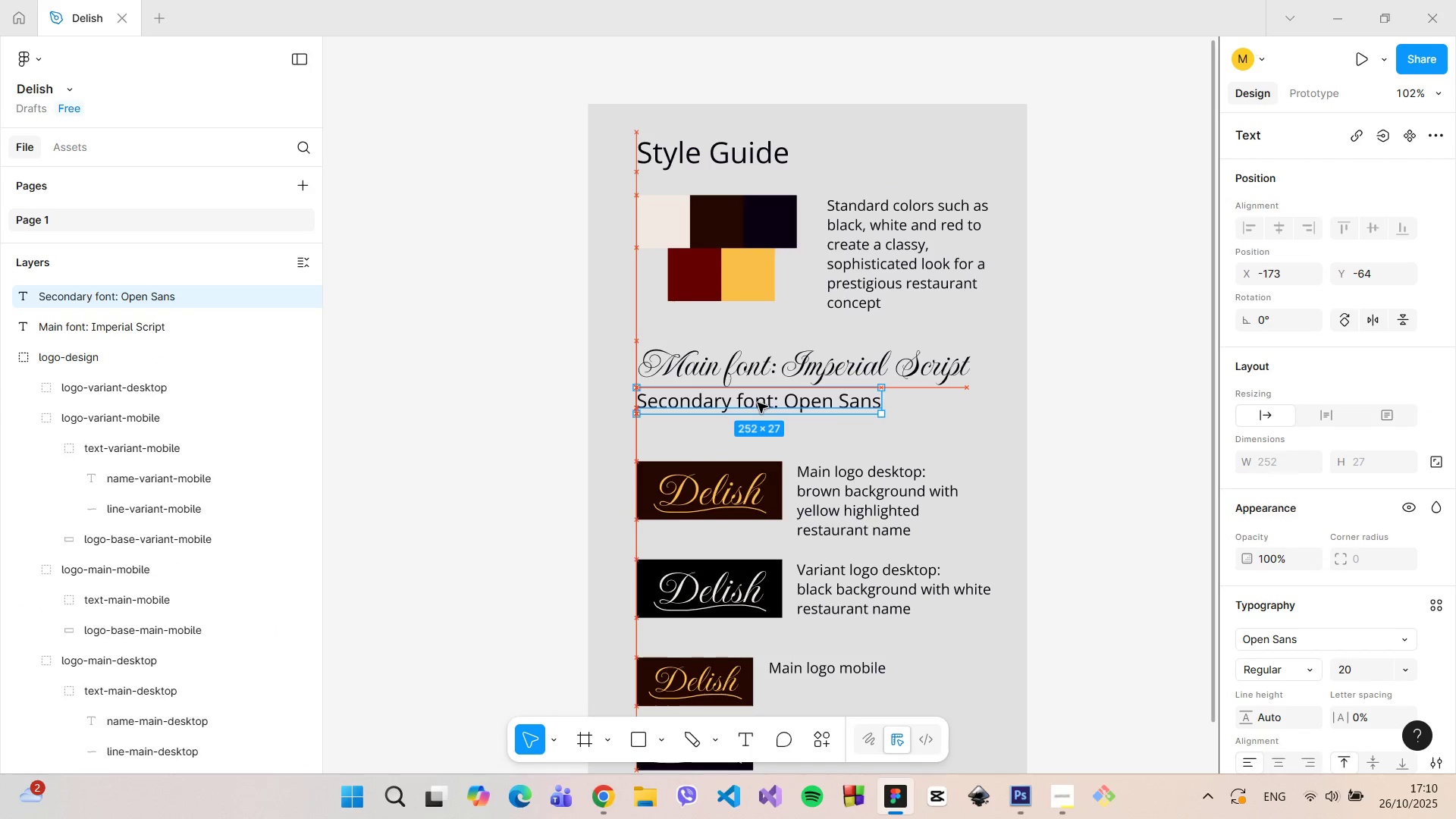 
left_click([745, 368])
 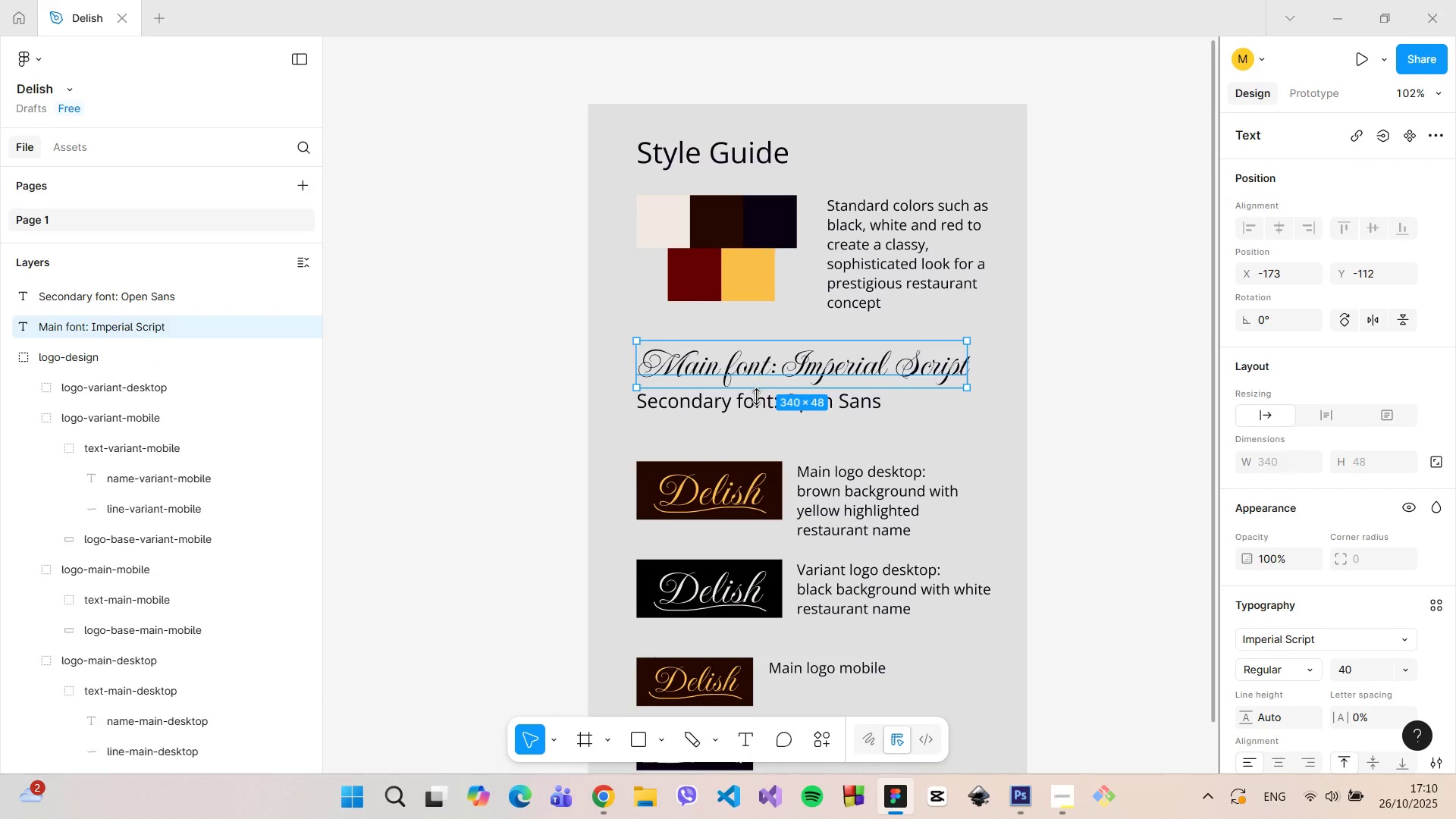 
double_click([756, 403])
 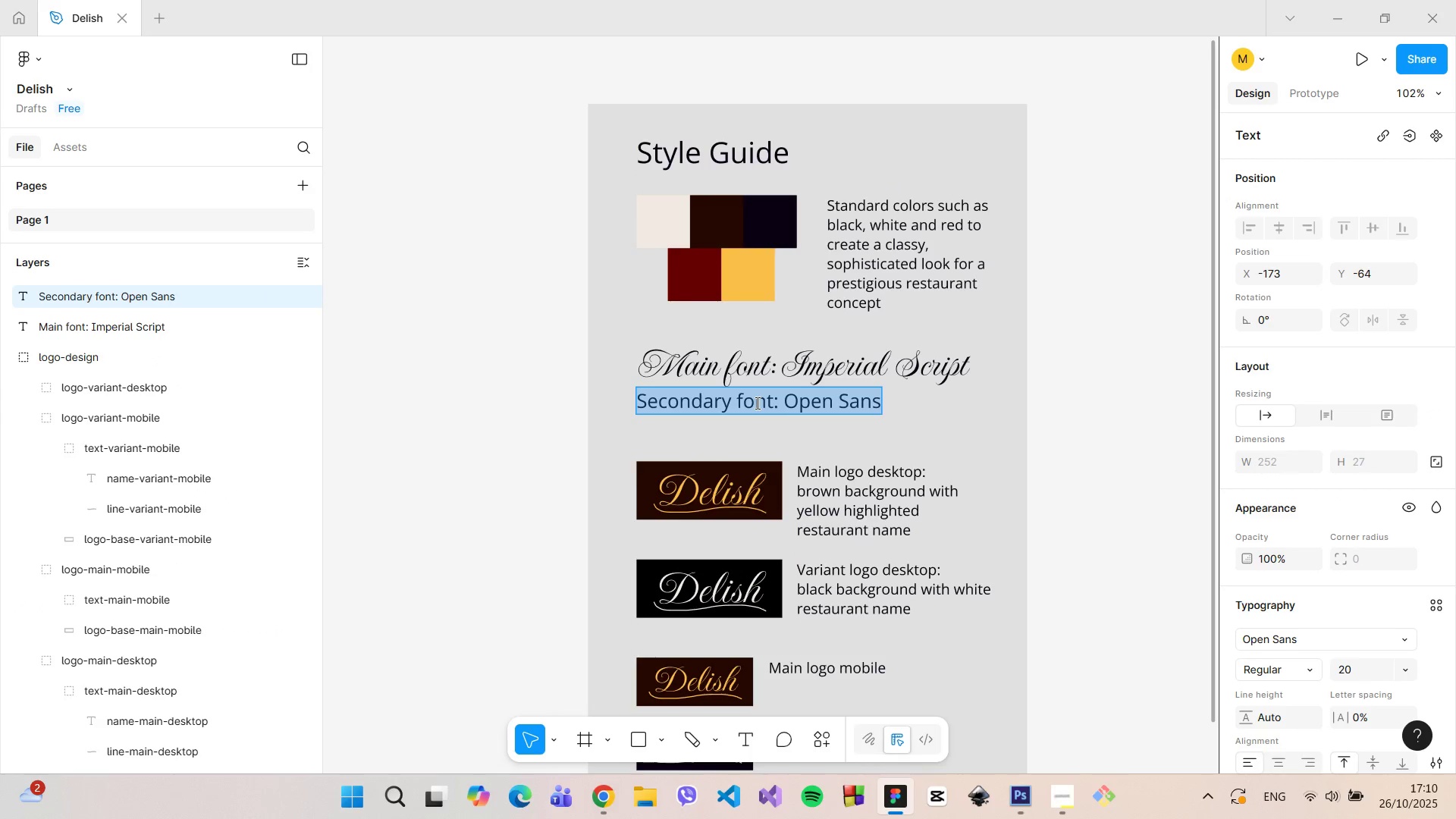 
triple_click([756, 403])
 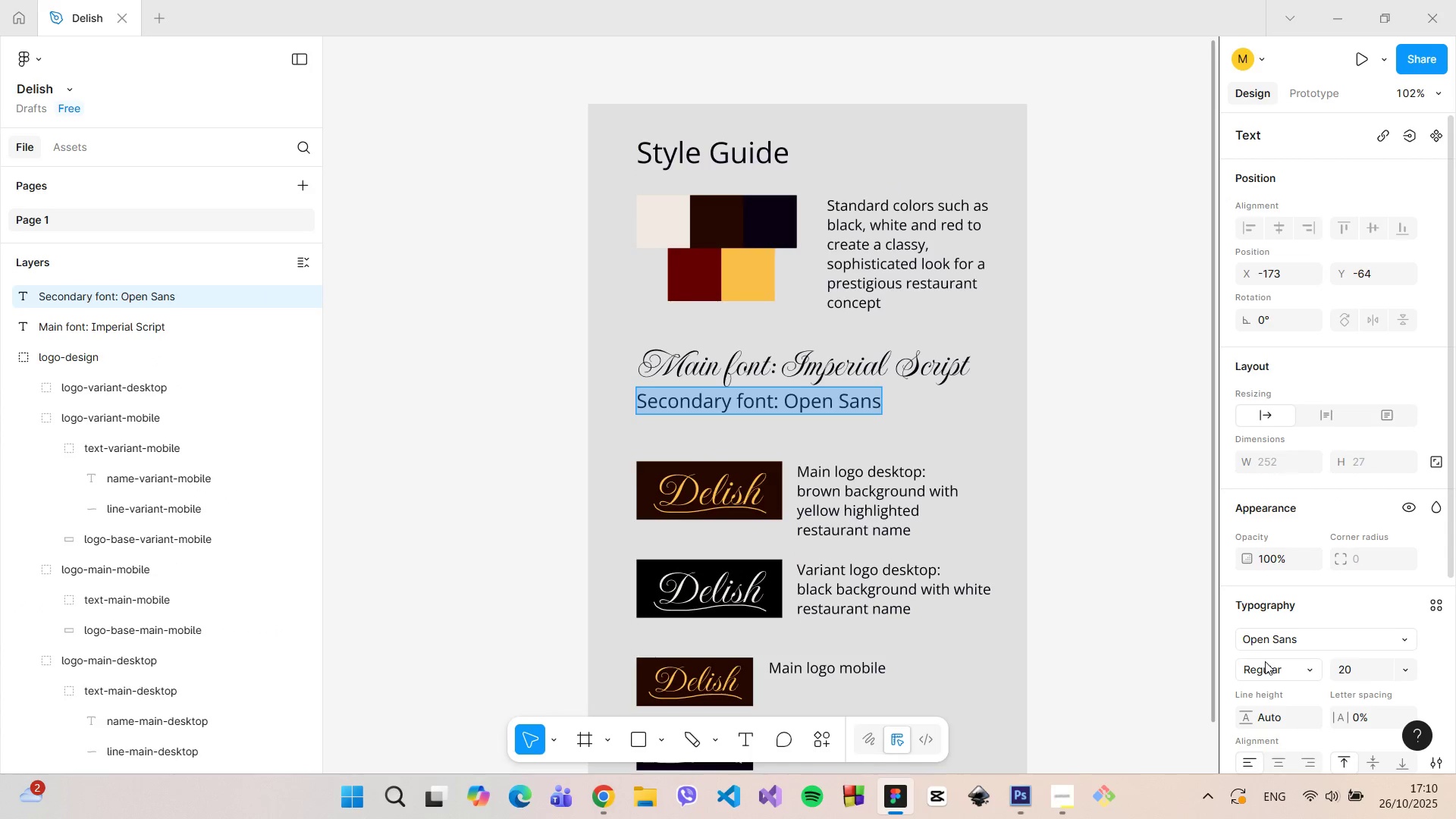 
left_click([1260, 644])
 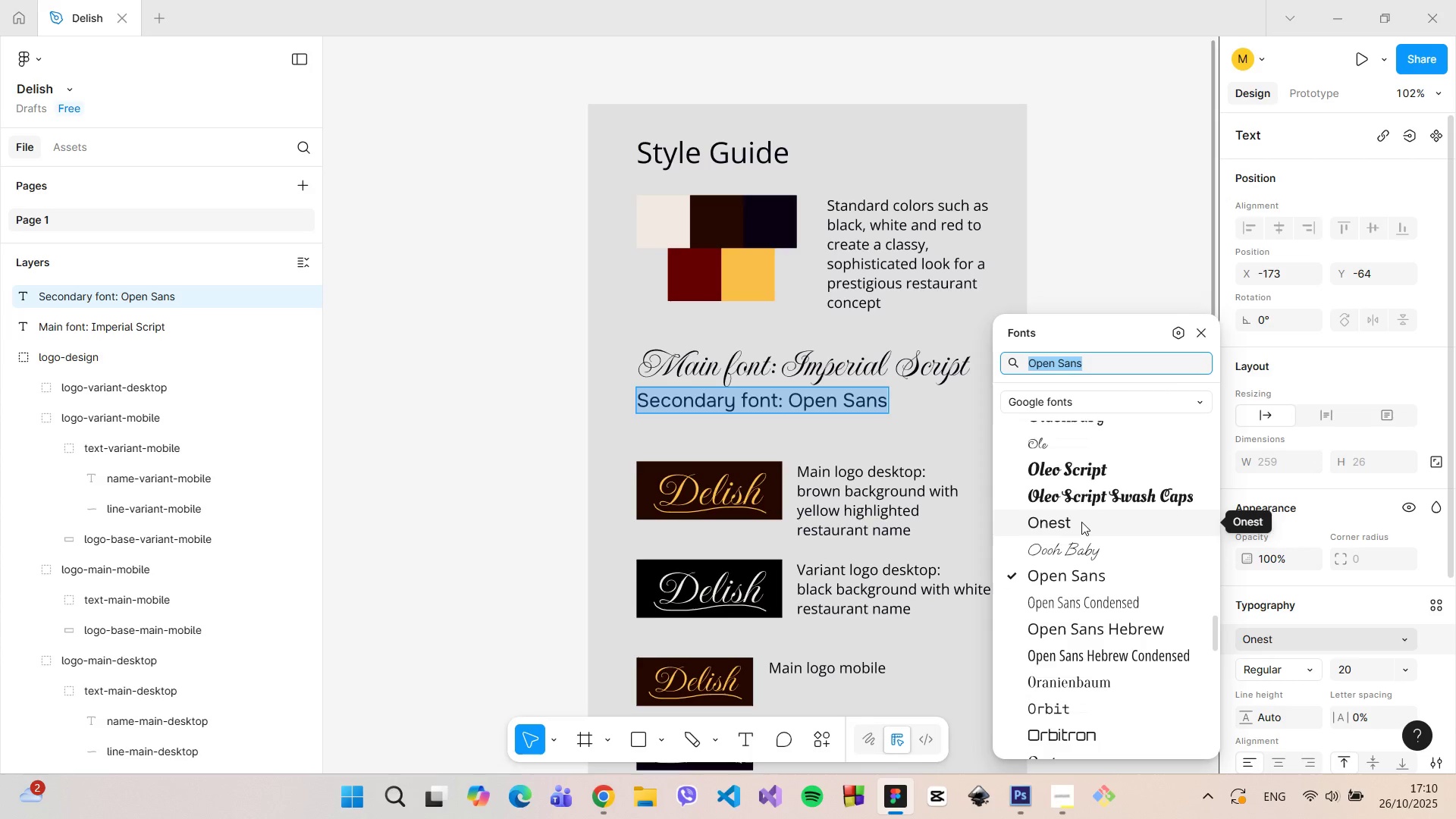 
wait(5.55)
 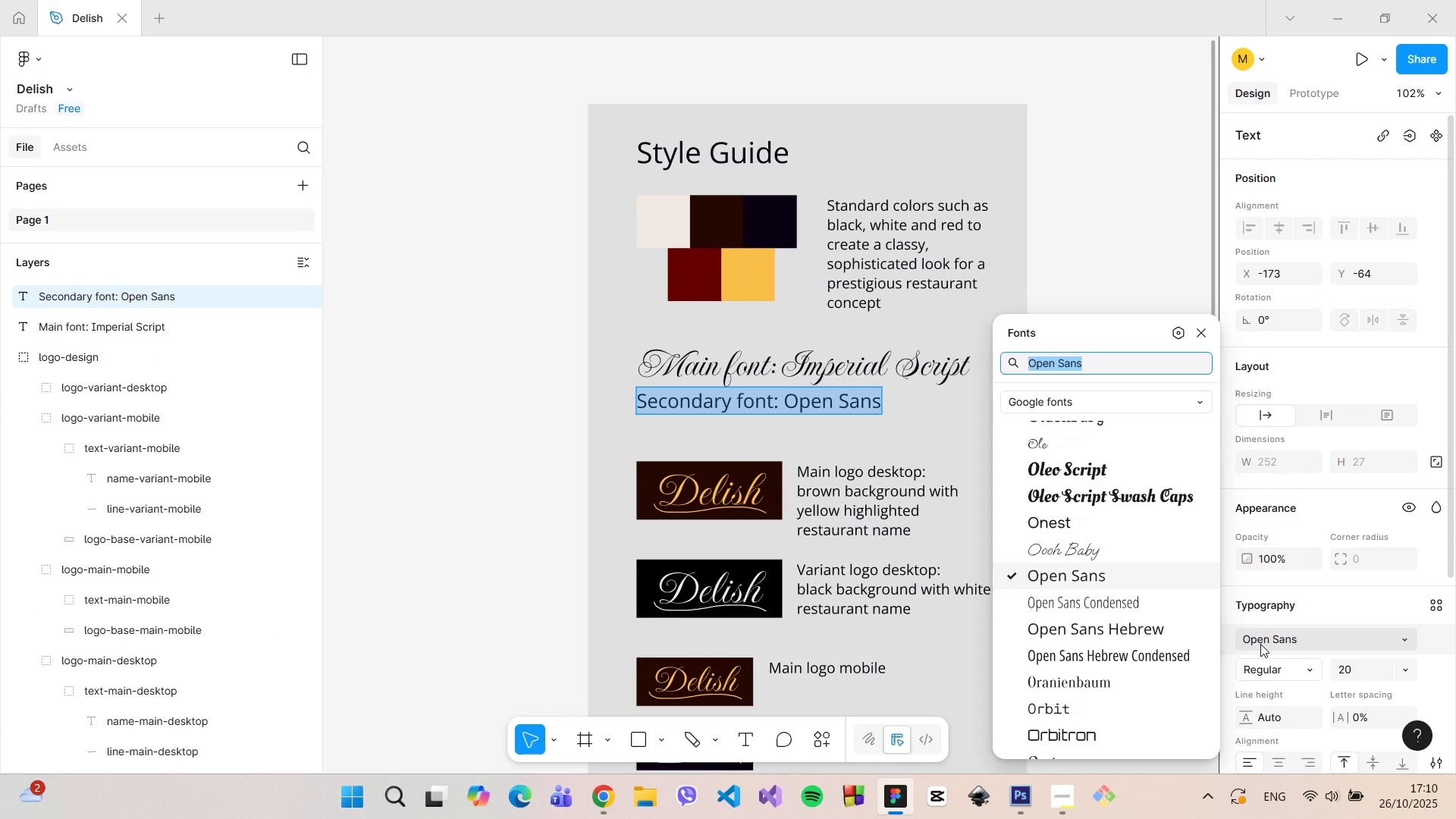 
type(Pop)
 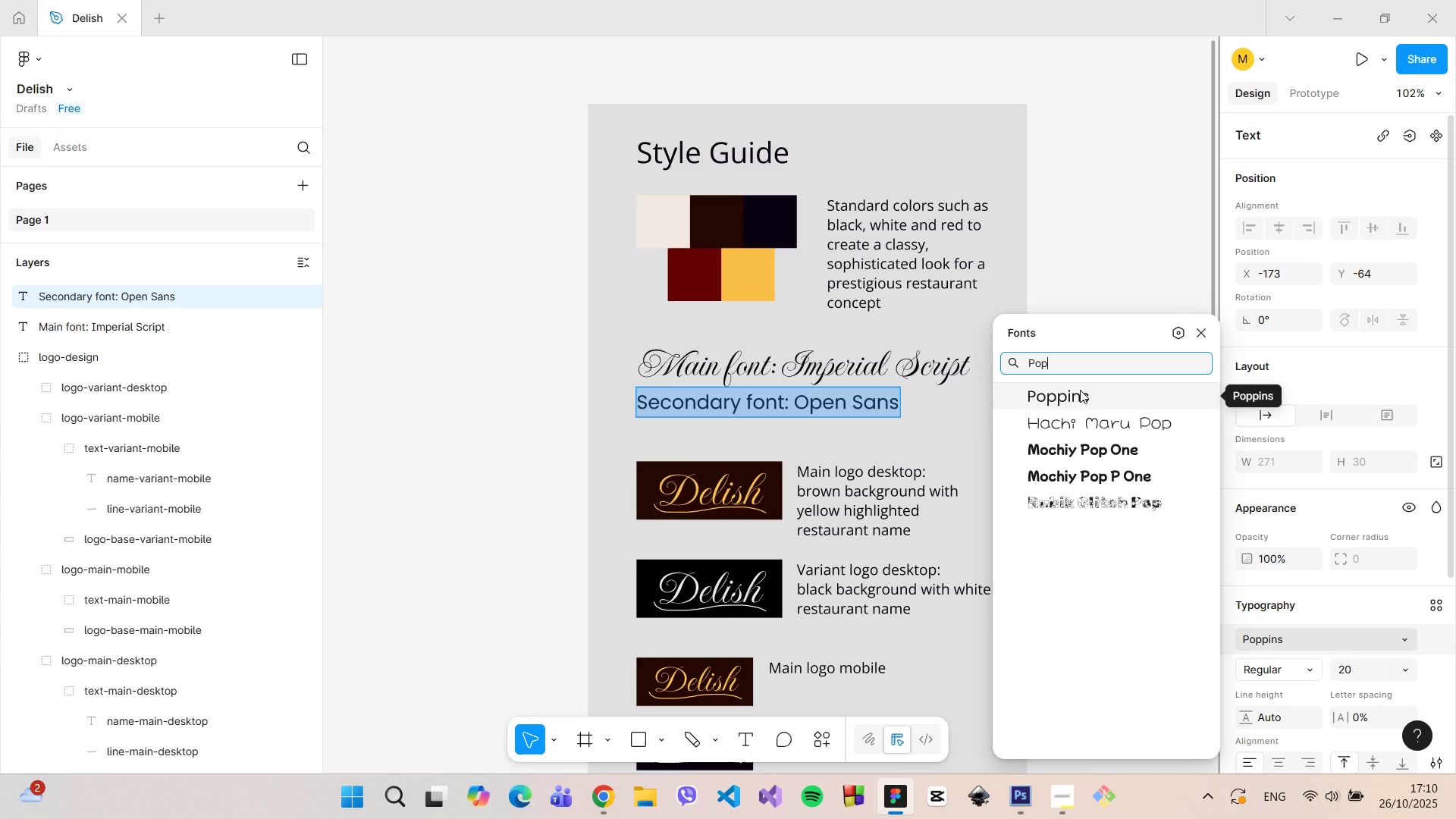 
left_click([1080, 390])
 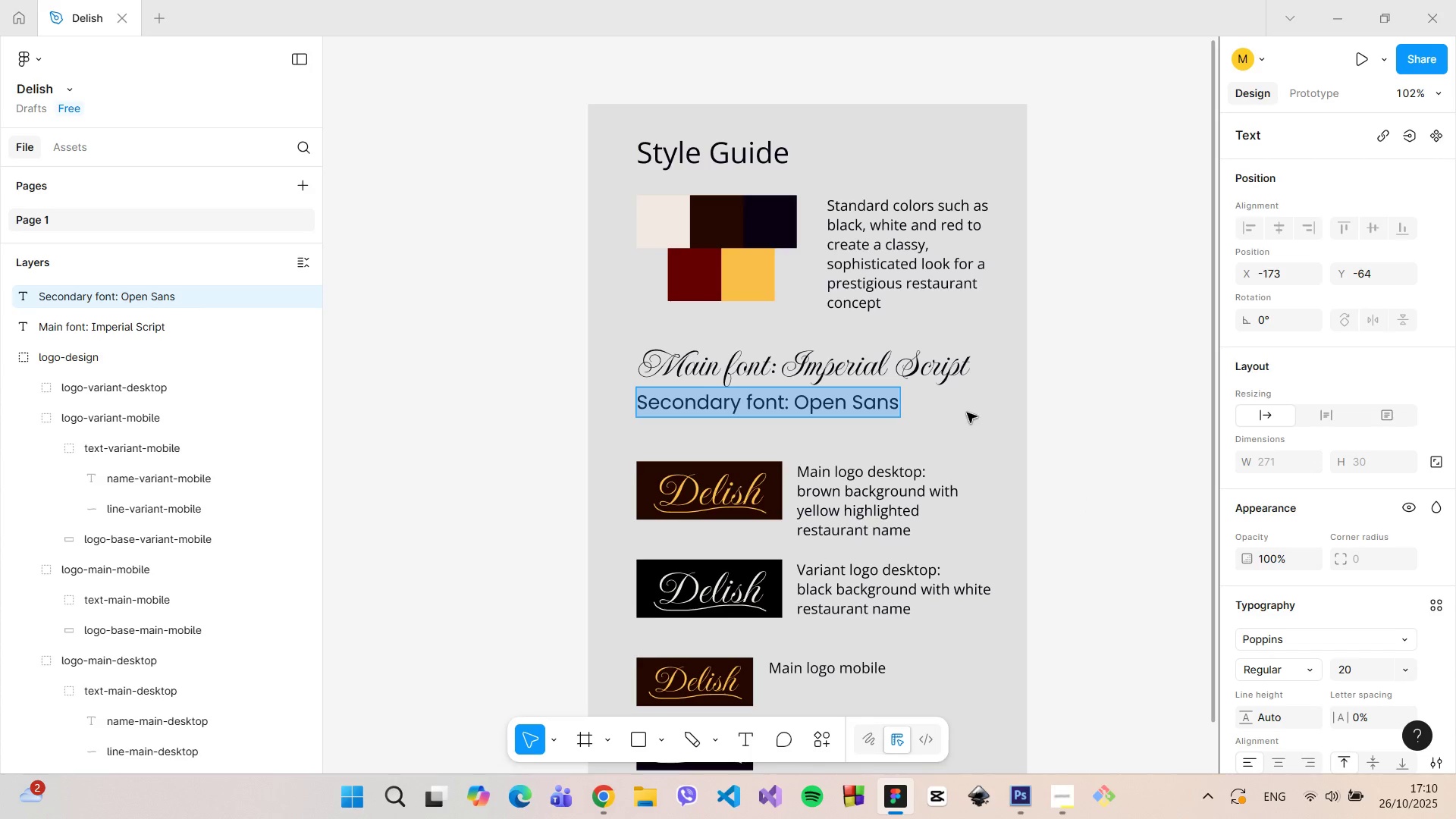 
left_click([967, 413])
 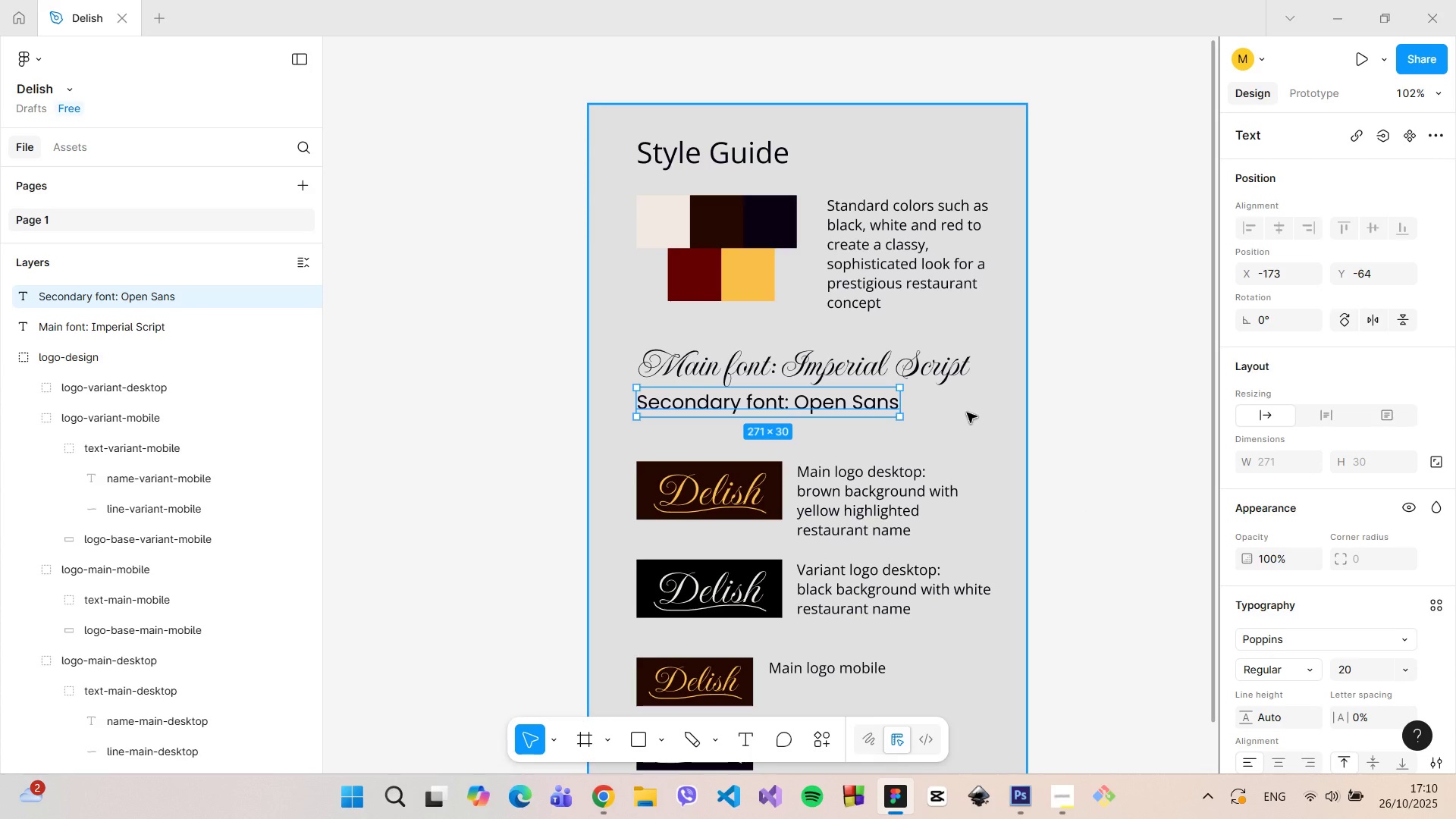 
left_click([967, 413])
 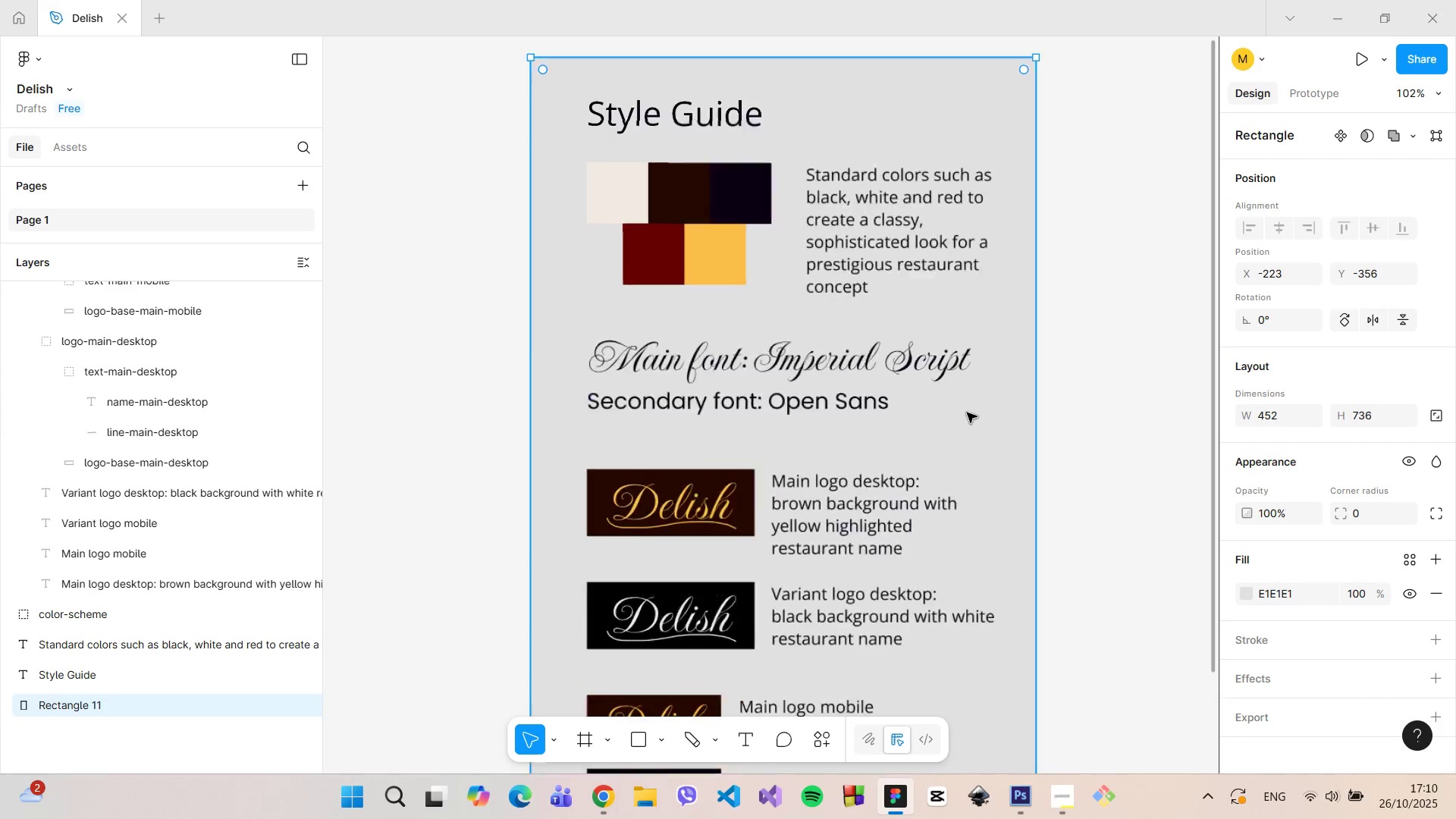 
scroll: coordinate [967, 413], scroll_direction: up, amount: 6.0
 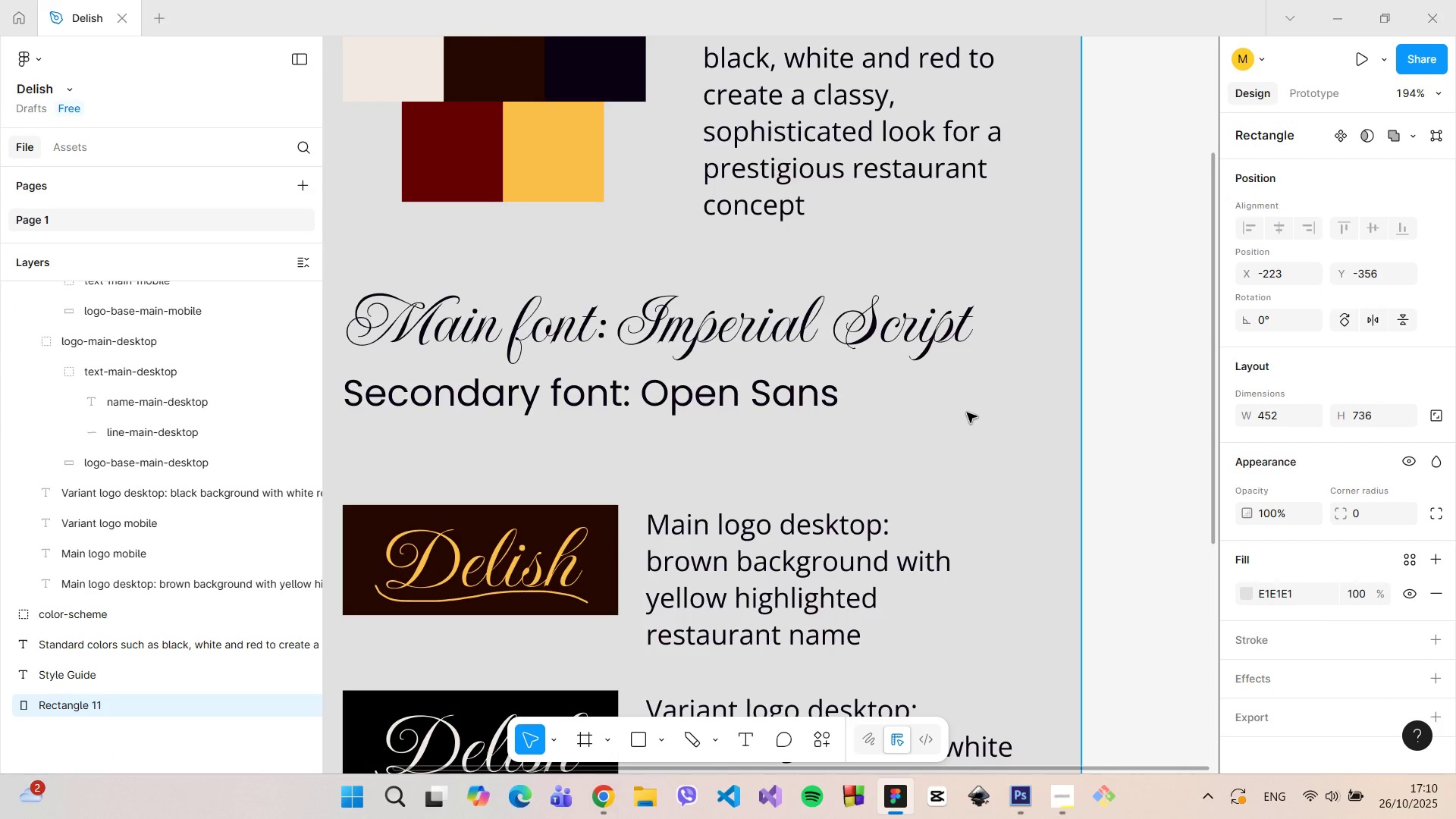 
scroll: coordinate [940, 422], scroll_direction: down, amount: 5.0
 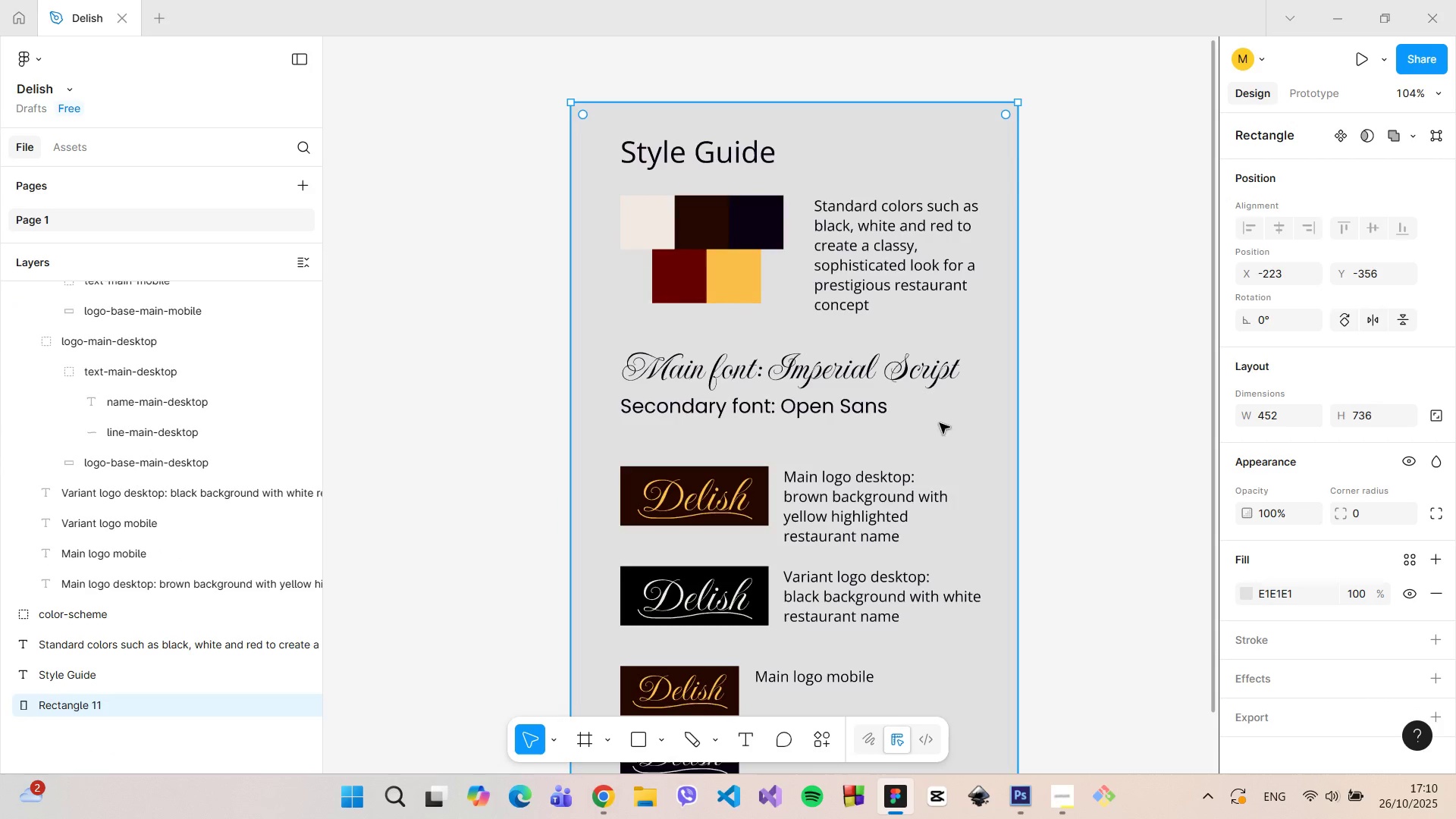 
left_click([871, 410])
 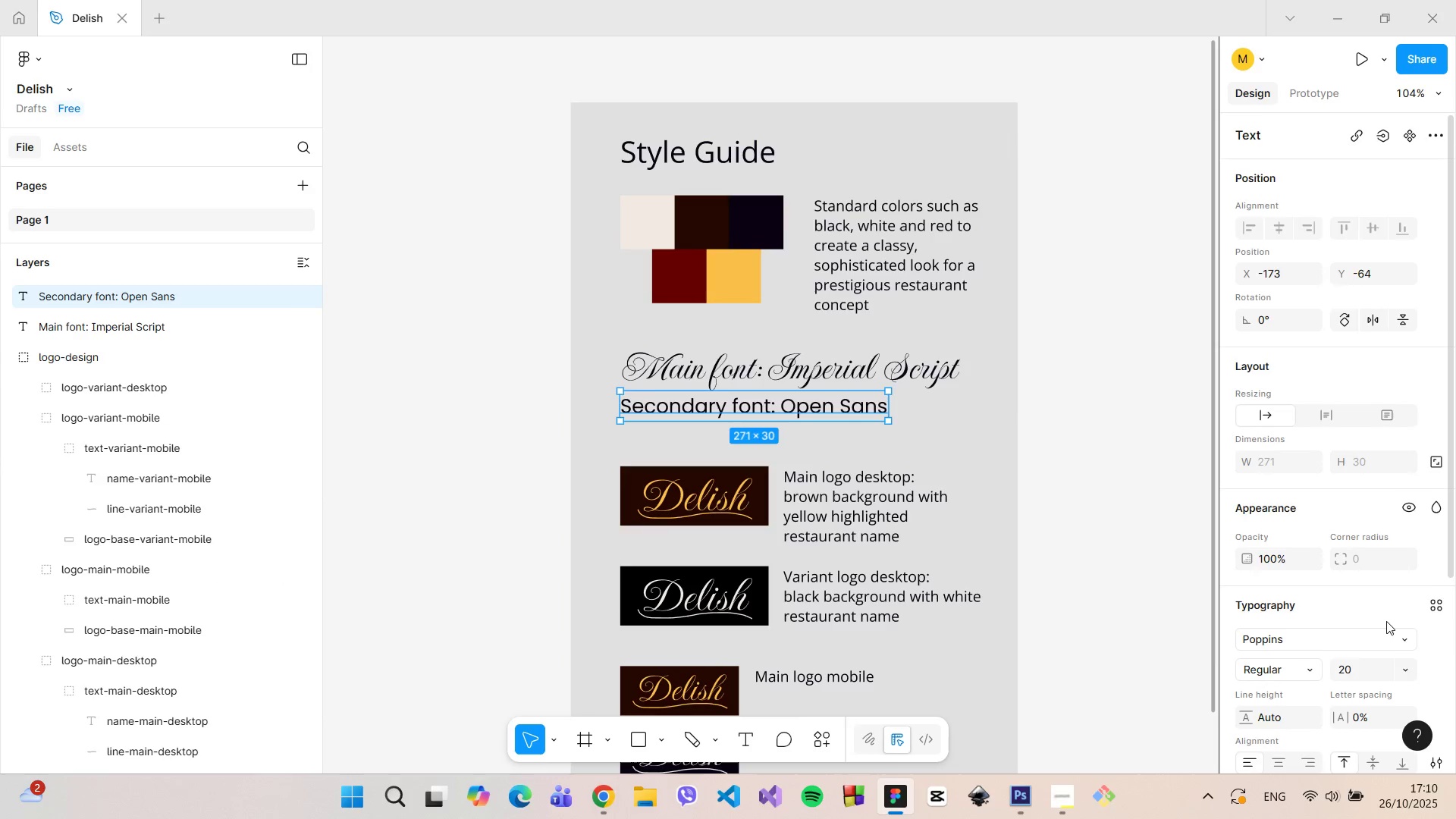 
scroll: coordinate [1386, 621], scroll_direction: down, amount: 4.0
 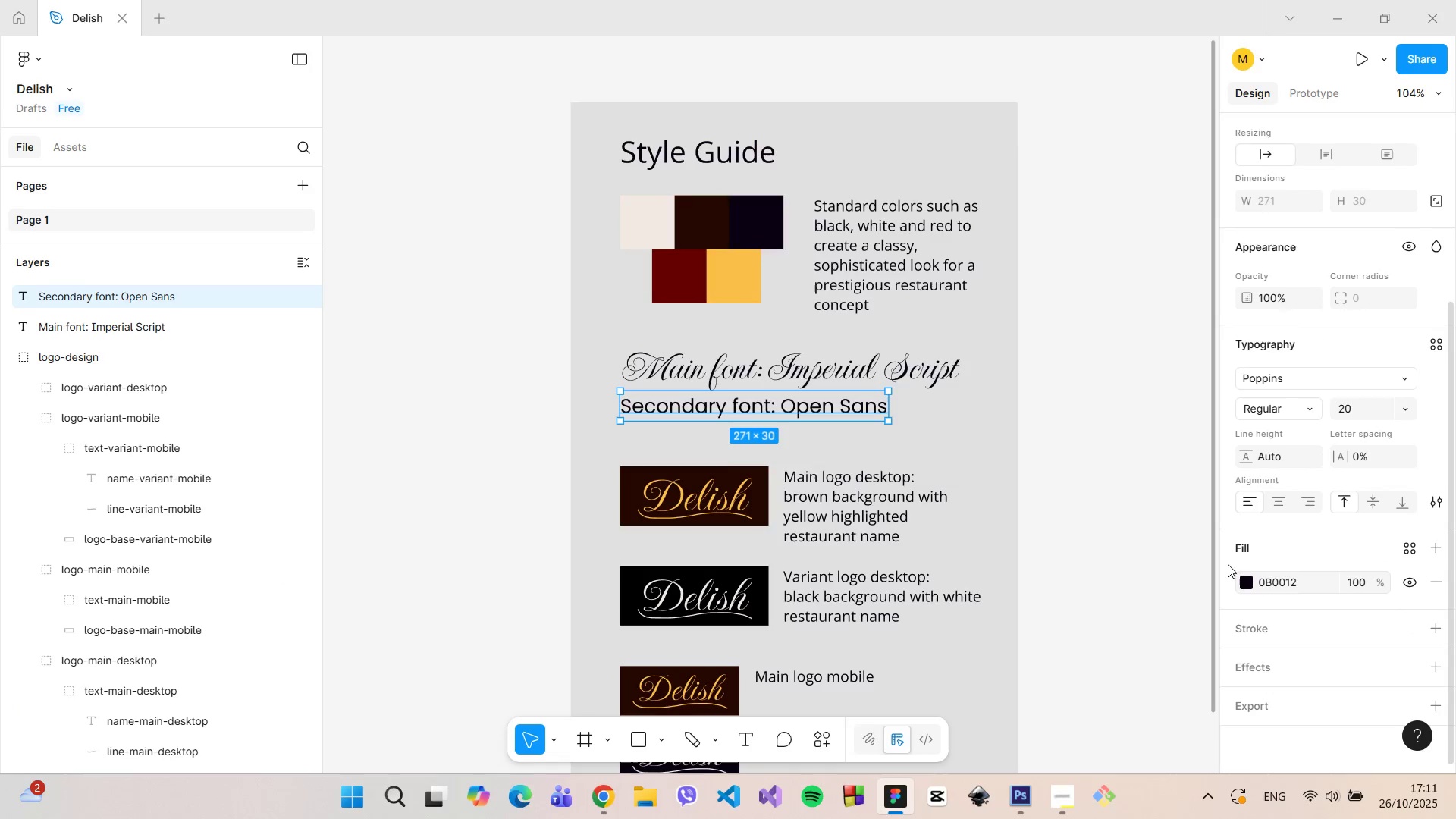 
left_click([1143, 445])
 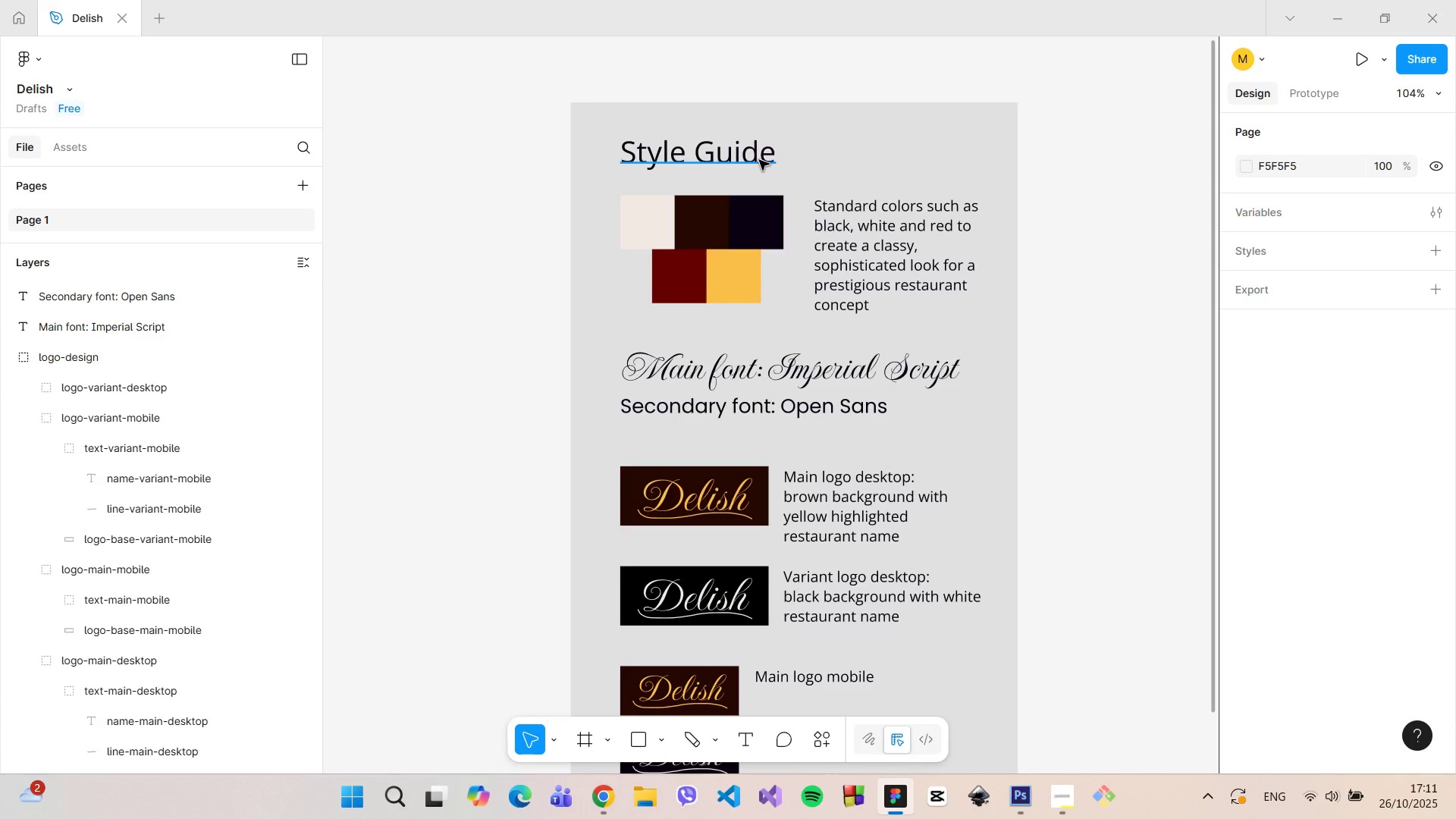 
wait(6.15)
 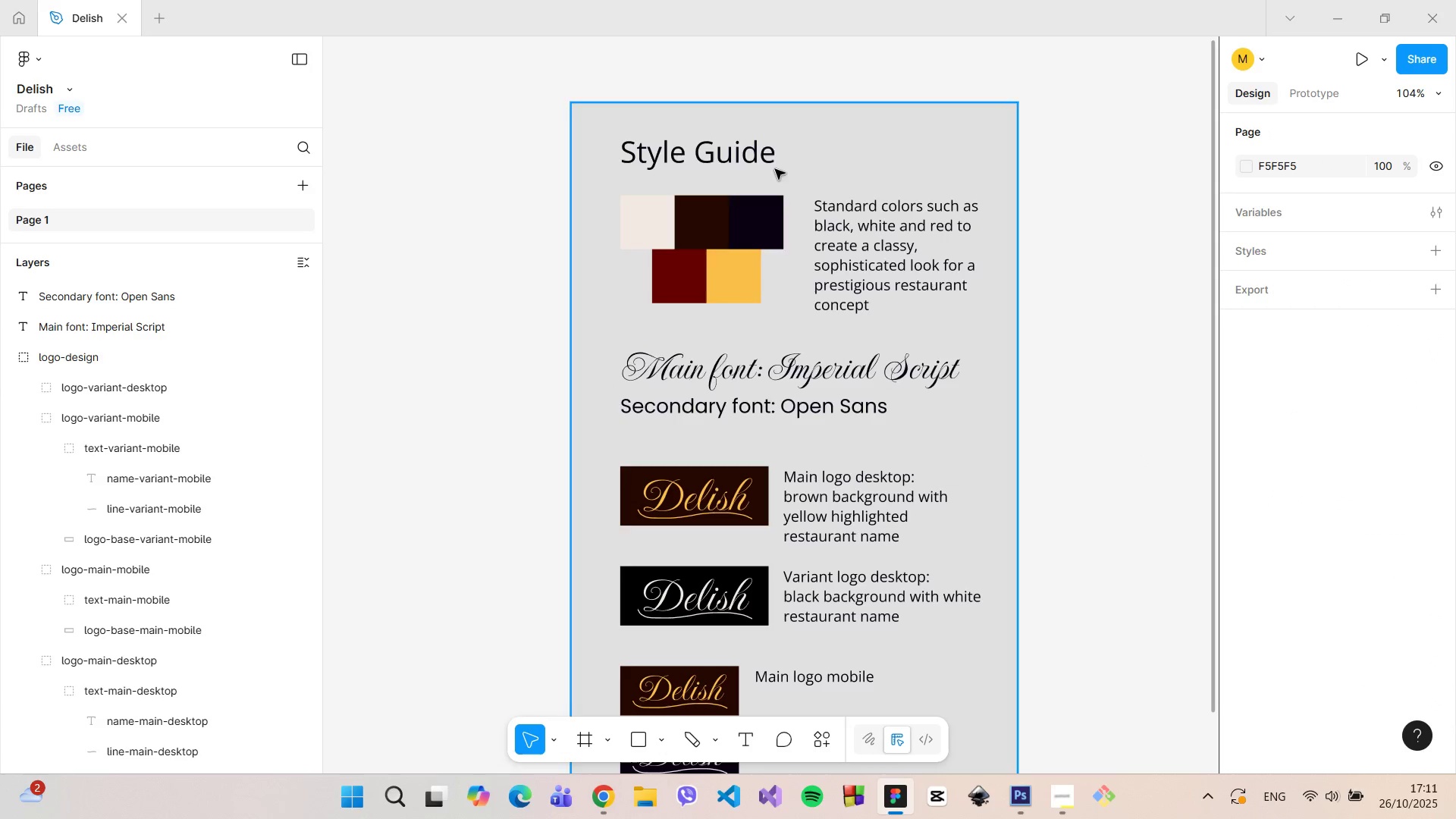 
double_click([759, 160])
 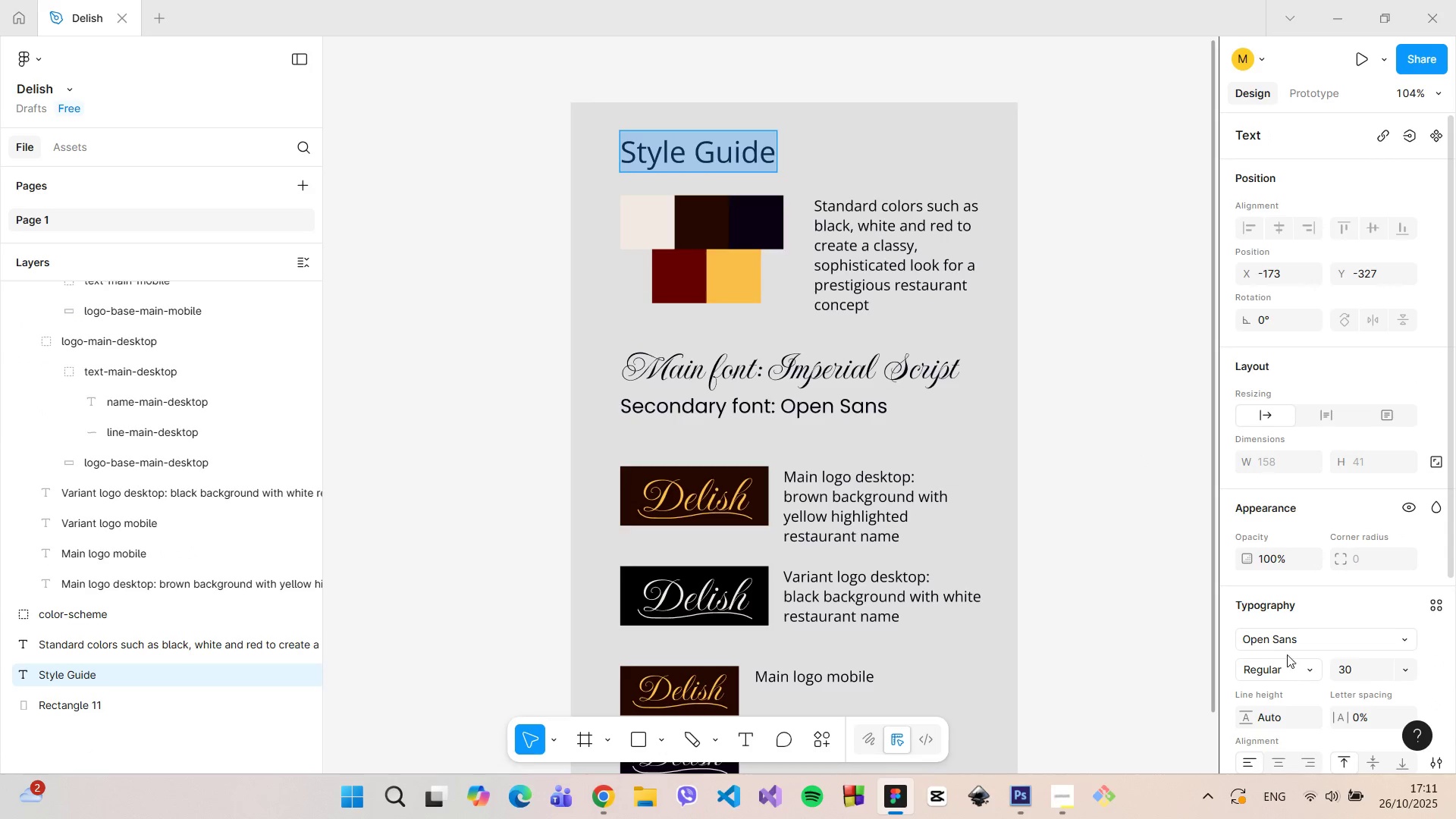 
left_click([1280, 640])
 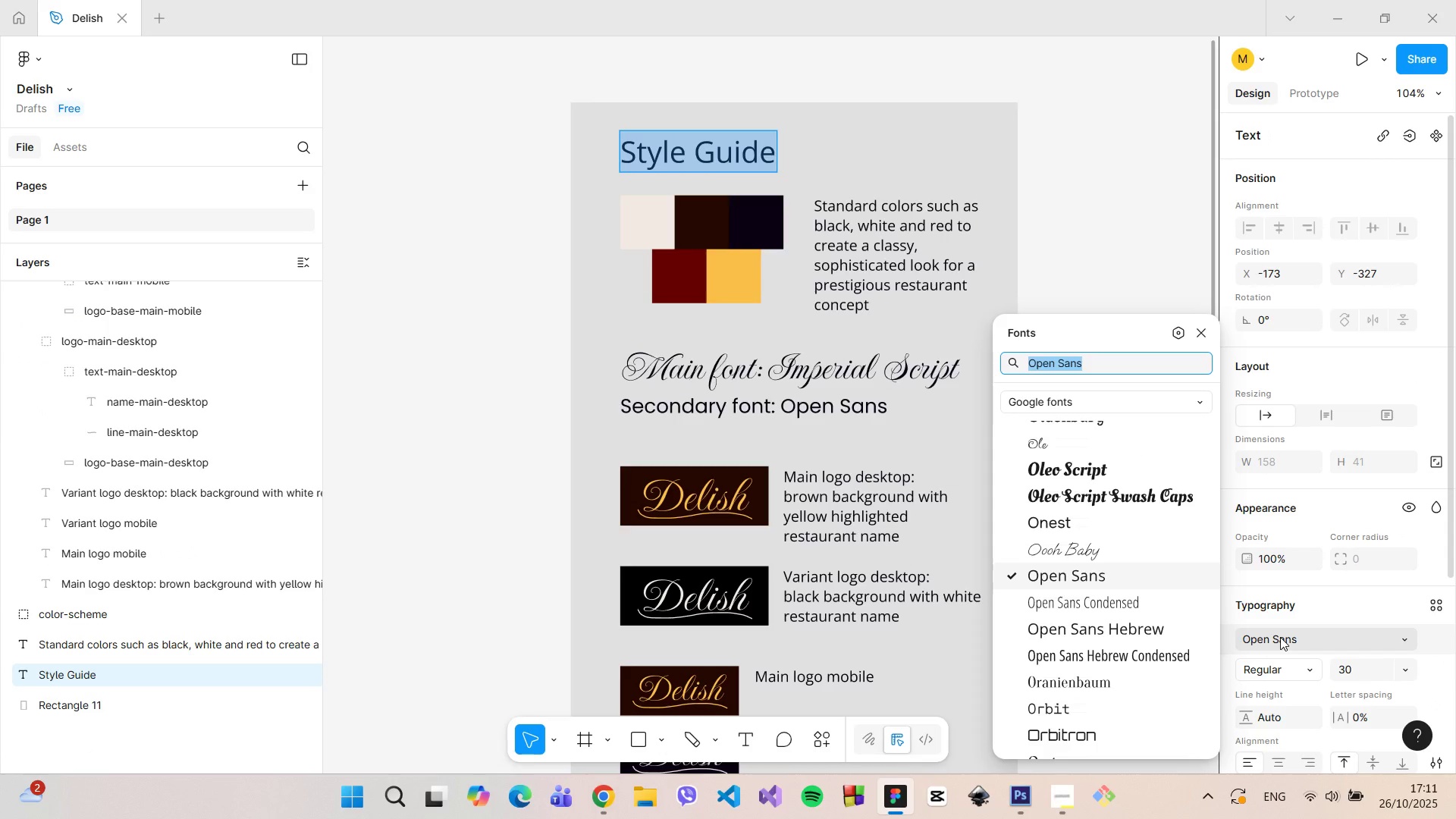 
type(Pop)
 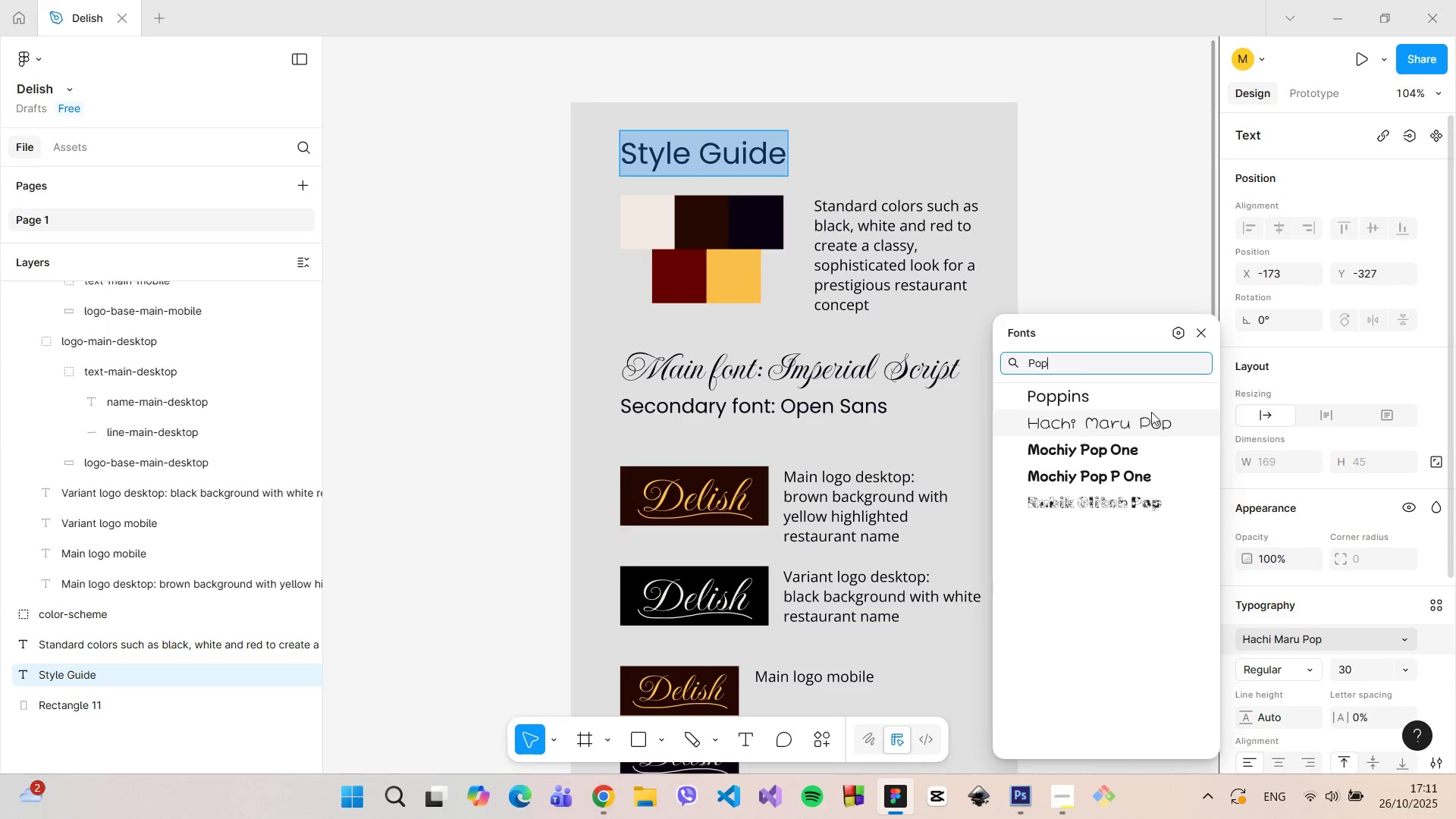 
left_click([1131, 390])
 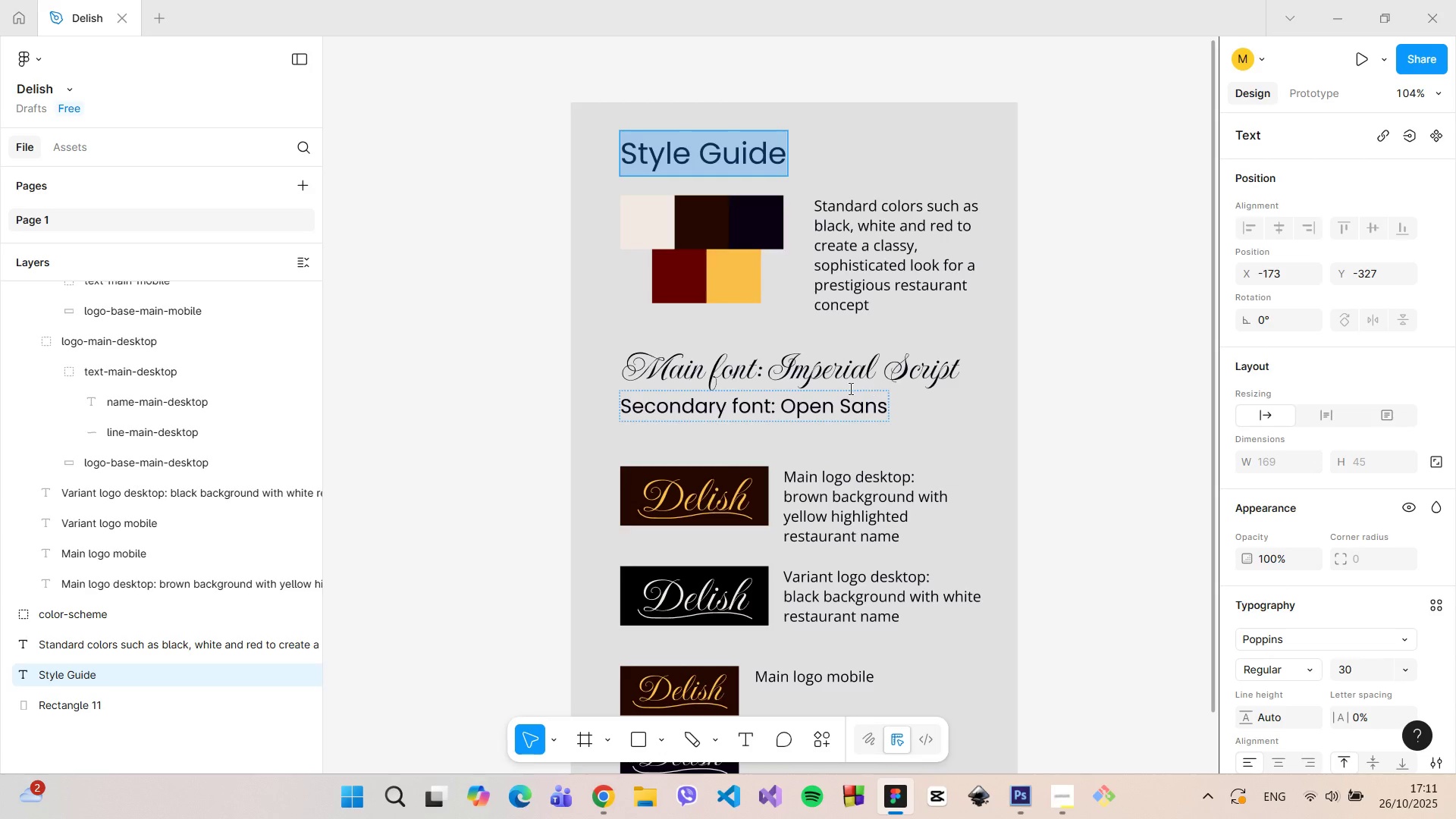 
left_click([821, 401])
 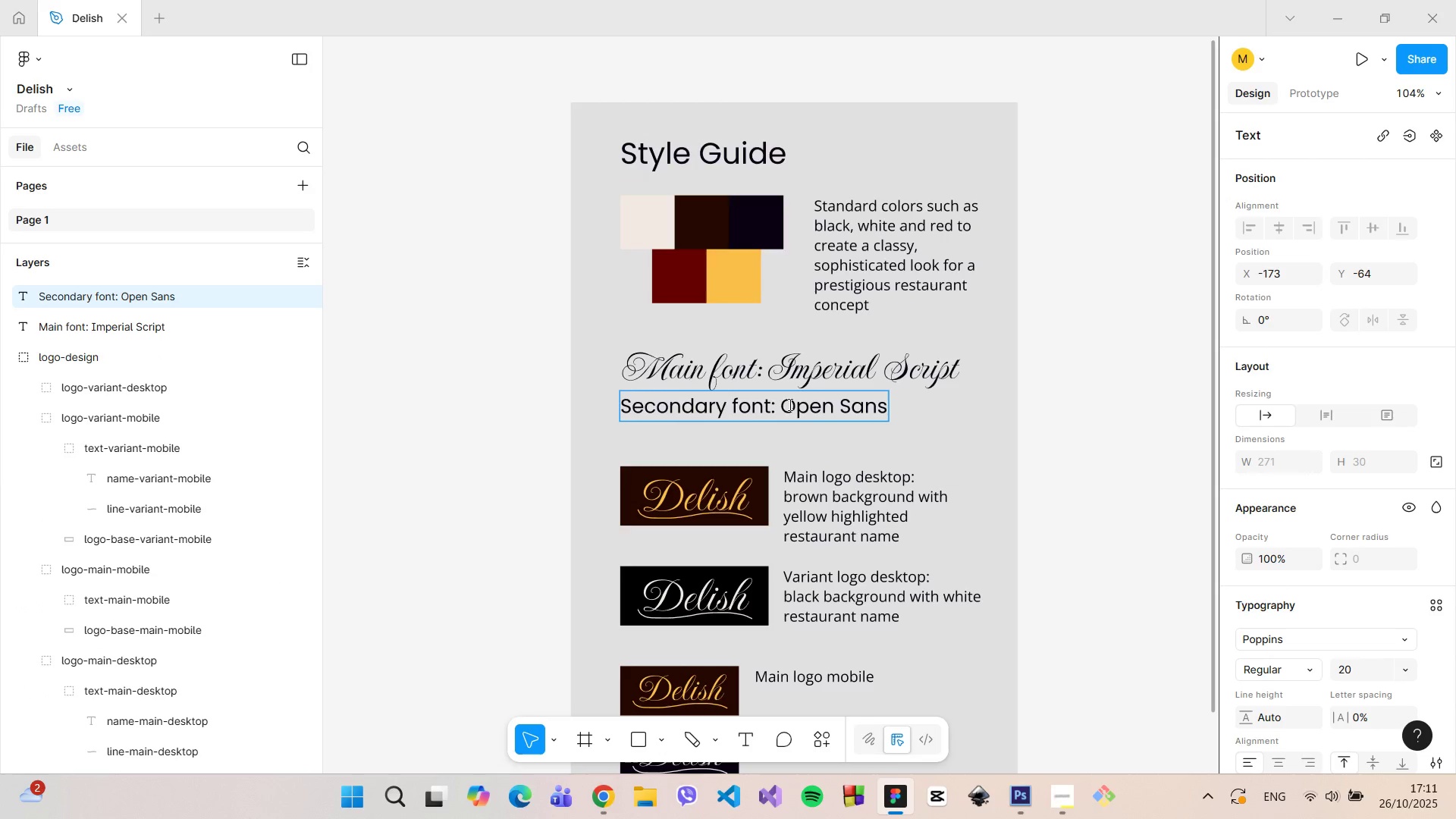 
left_click_drag(start_coordinate=[783, 404], to_coordinate=[885, 409])
 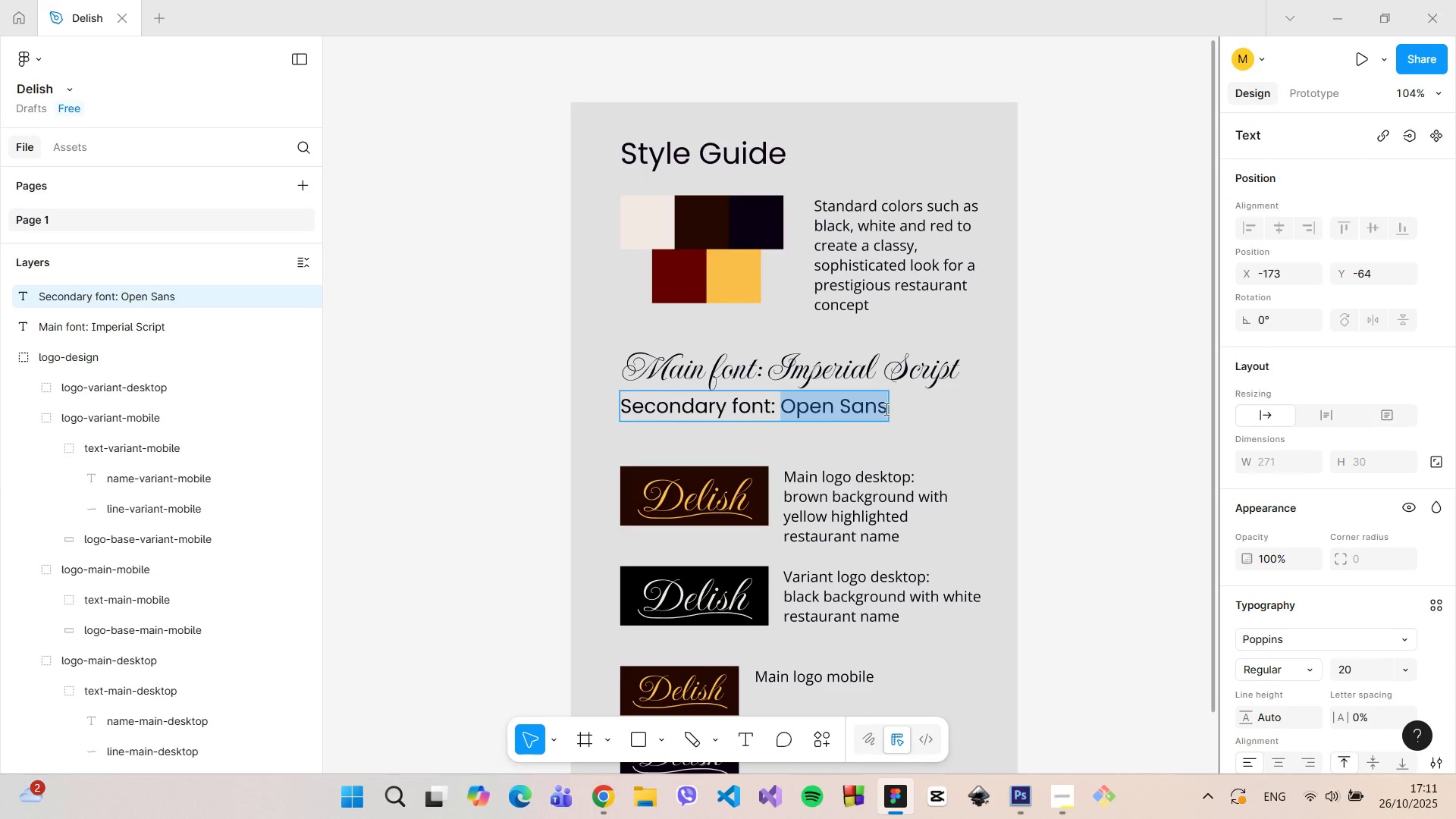 
type(Poppins)
 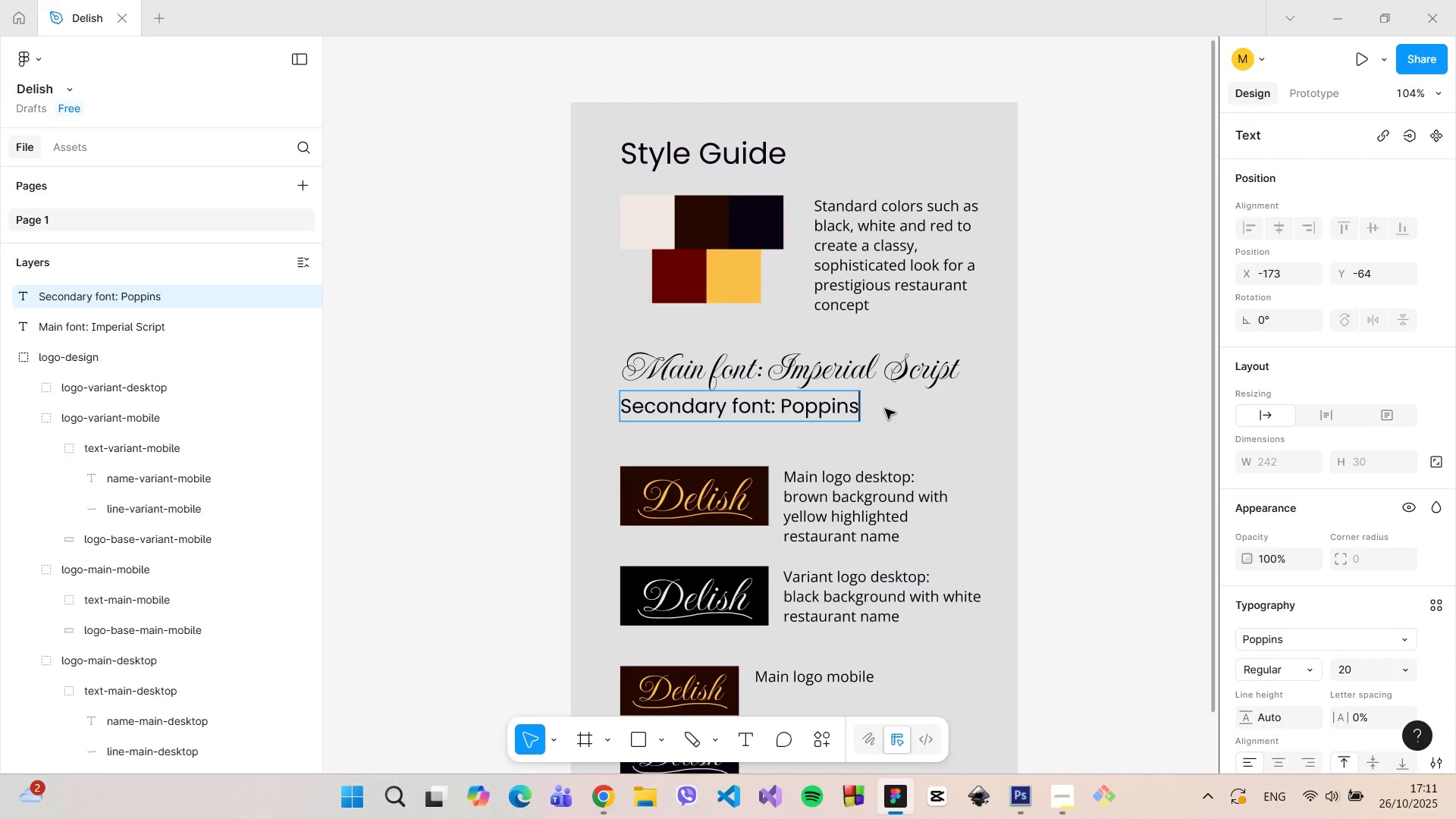 
key(Enter)
 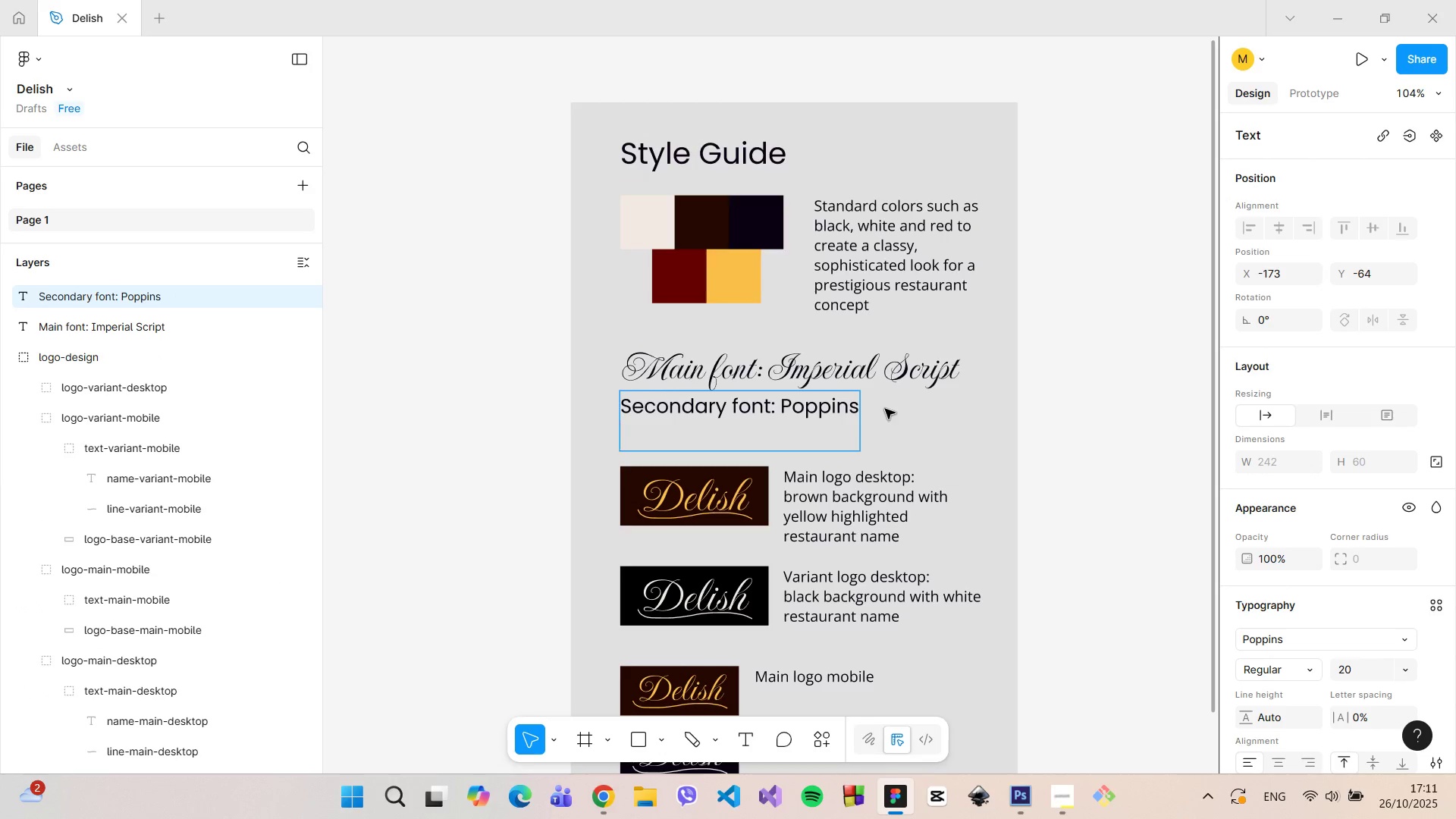 
key(Backspace)
 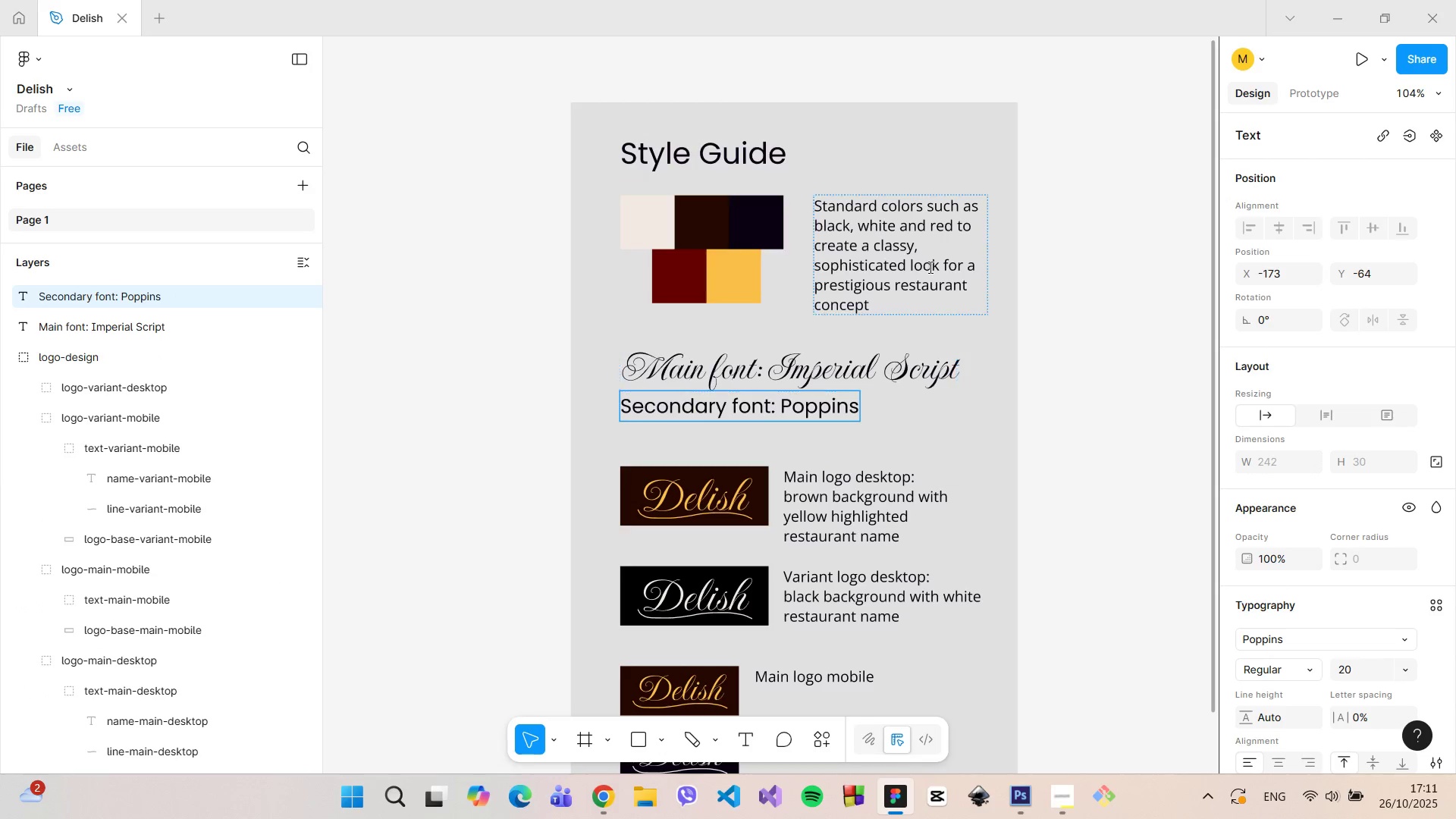 
left_click([923, 246])
 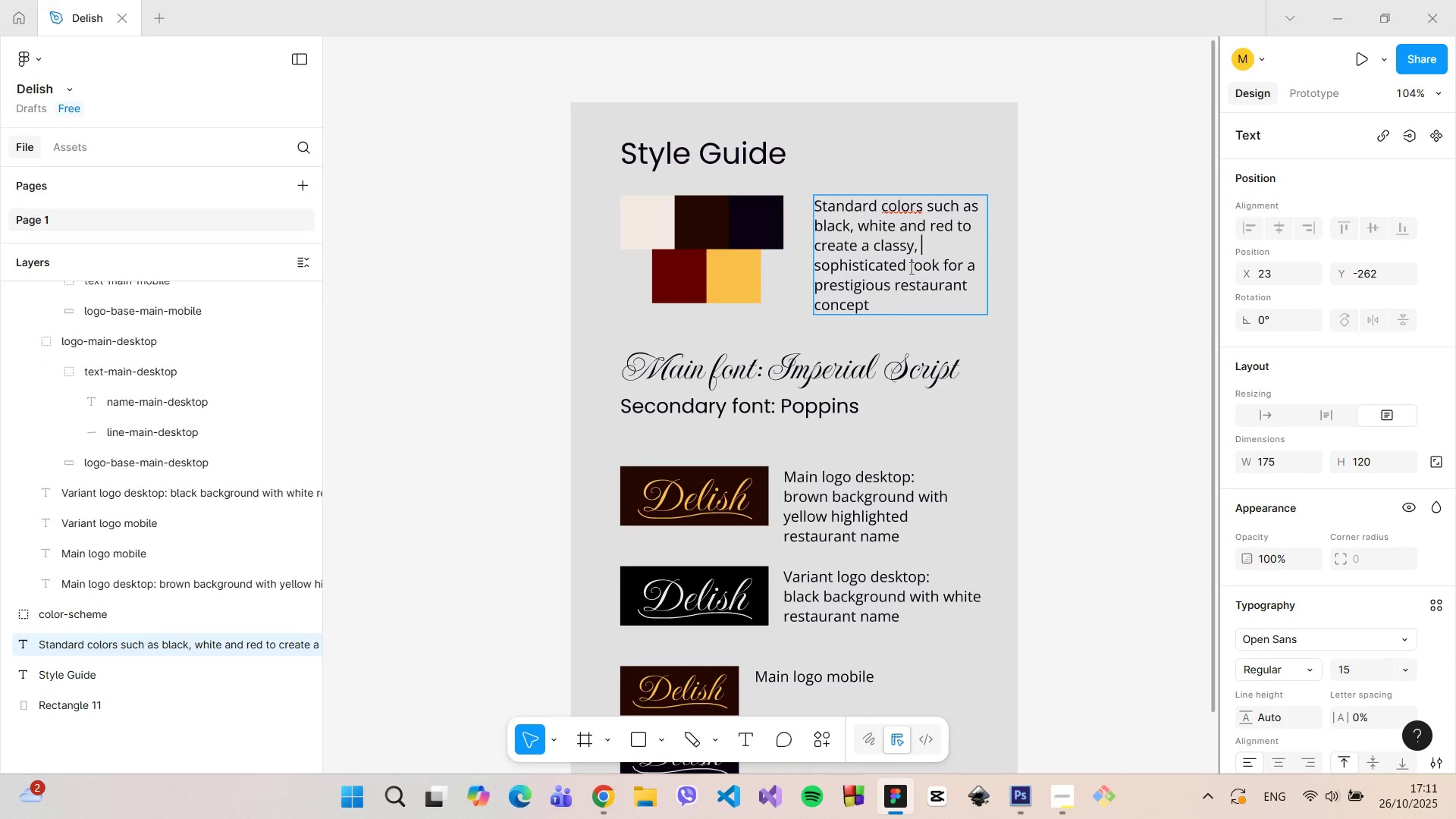 
double_click([910, 268])
 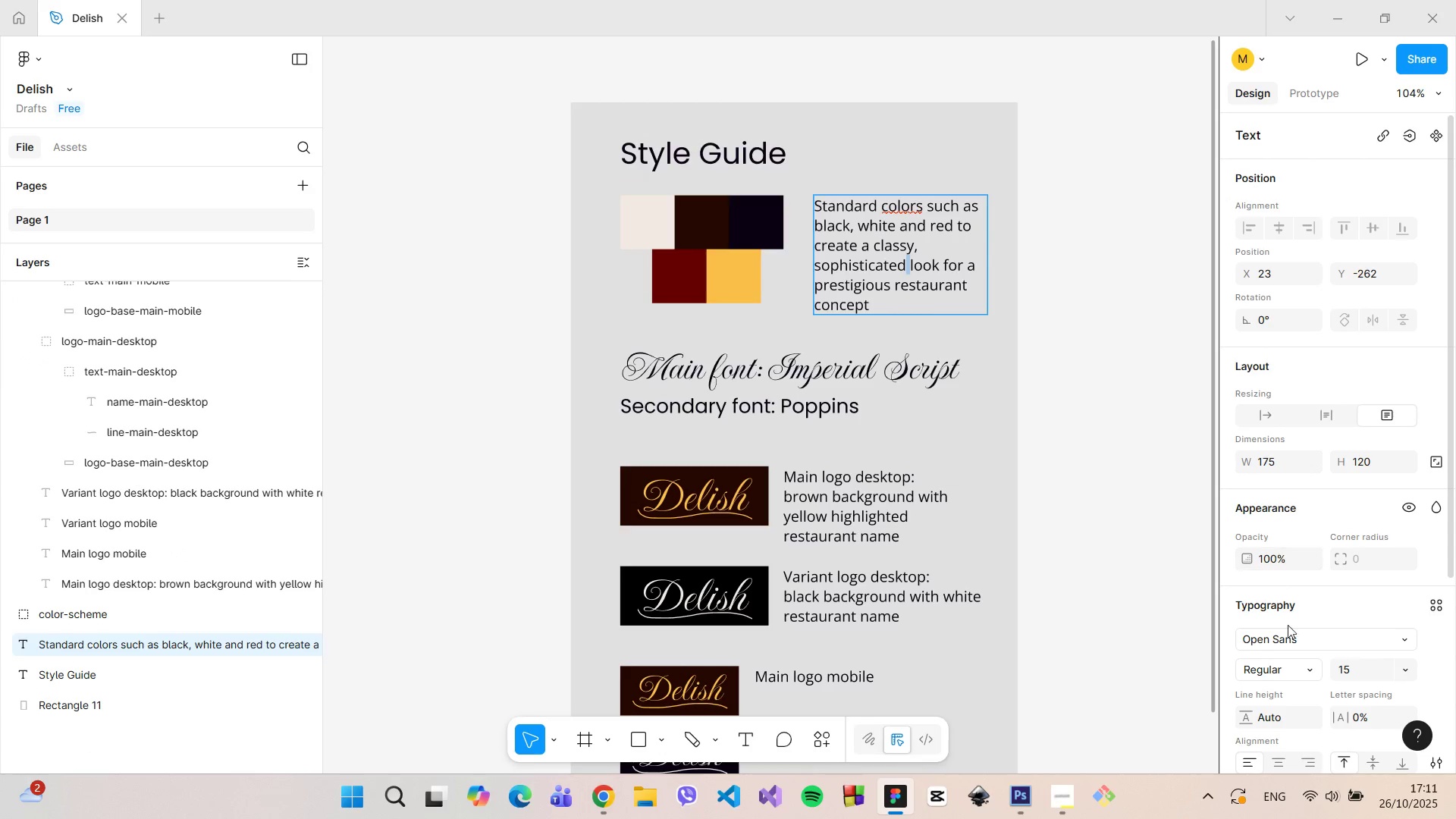 
left_click([1288, 641])
 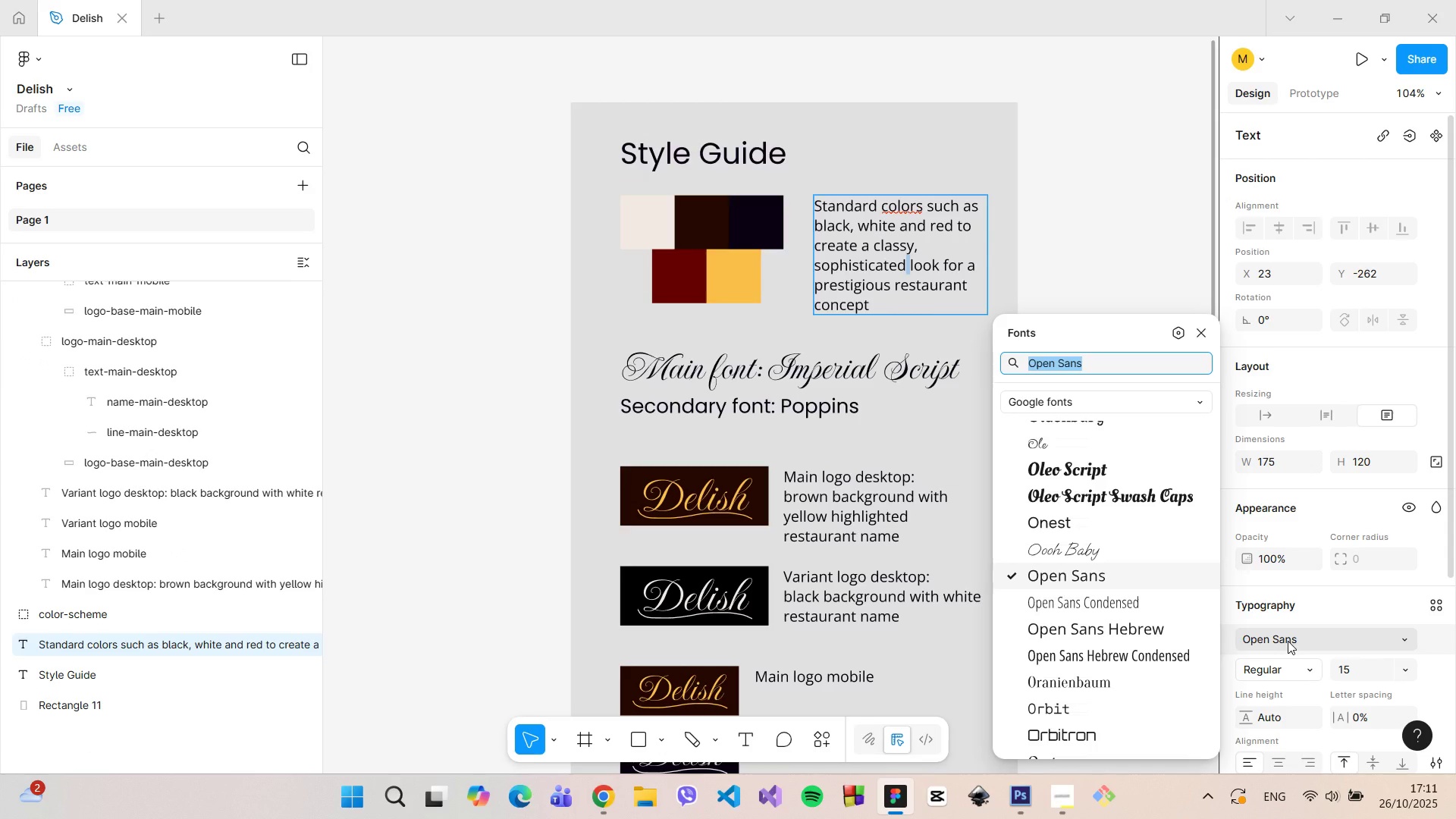 
type(Popp)
 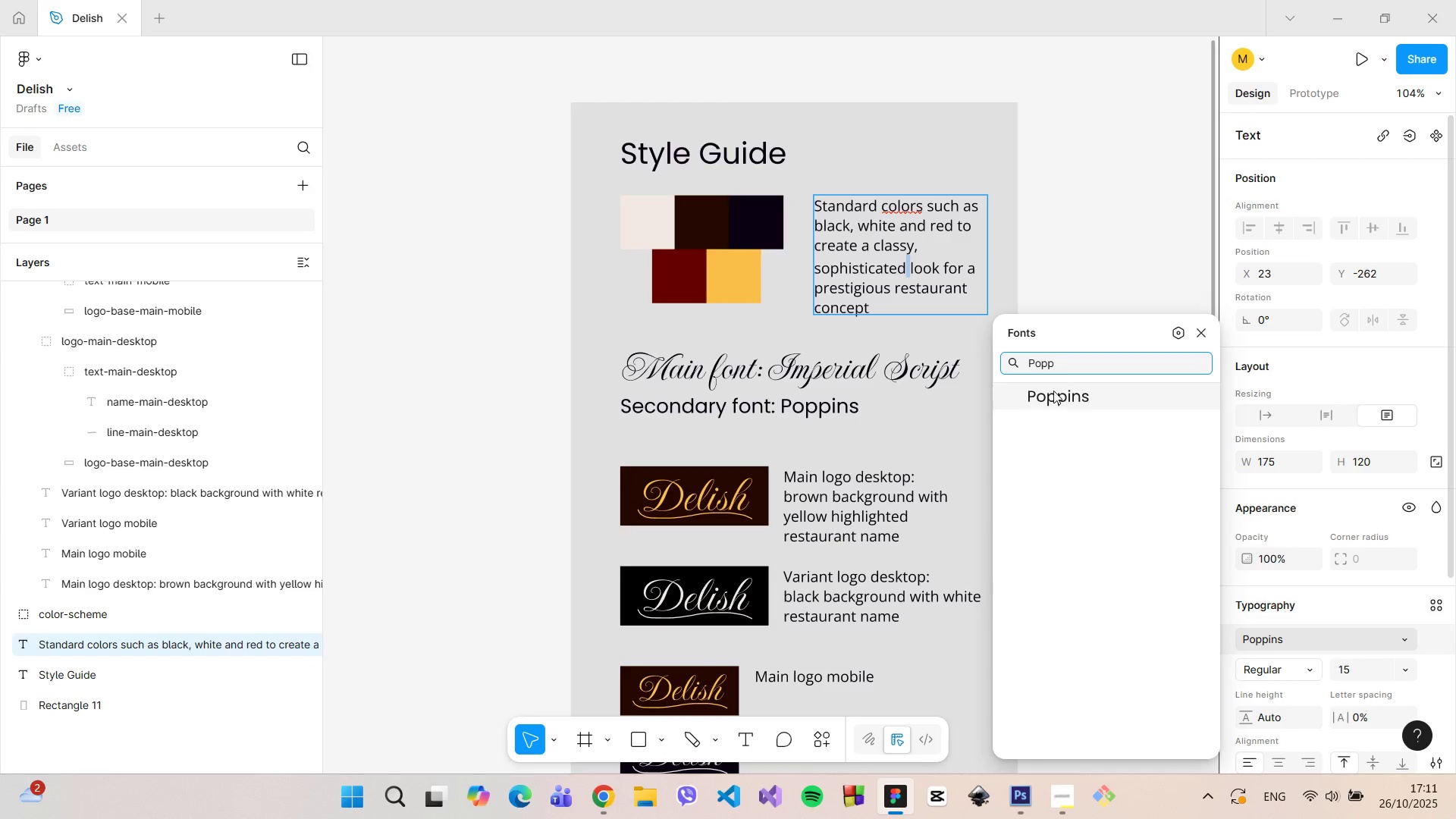 
left_click([1053, 390])
 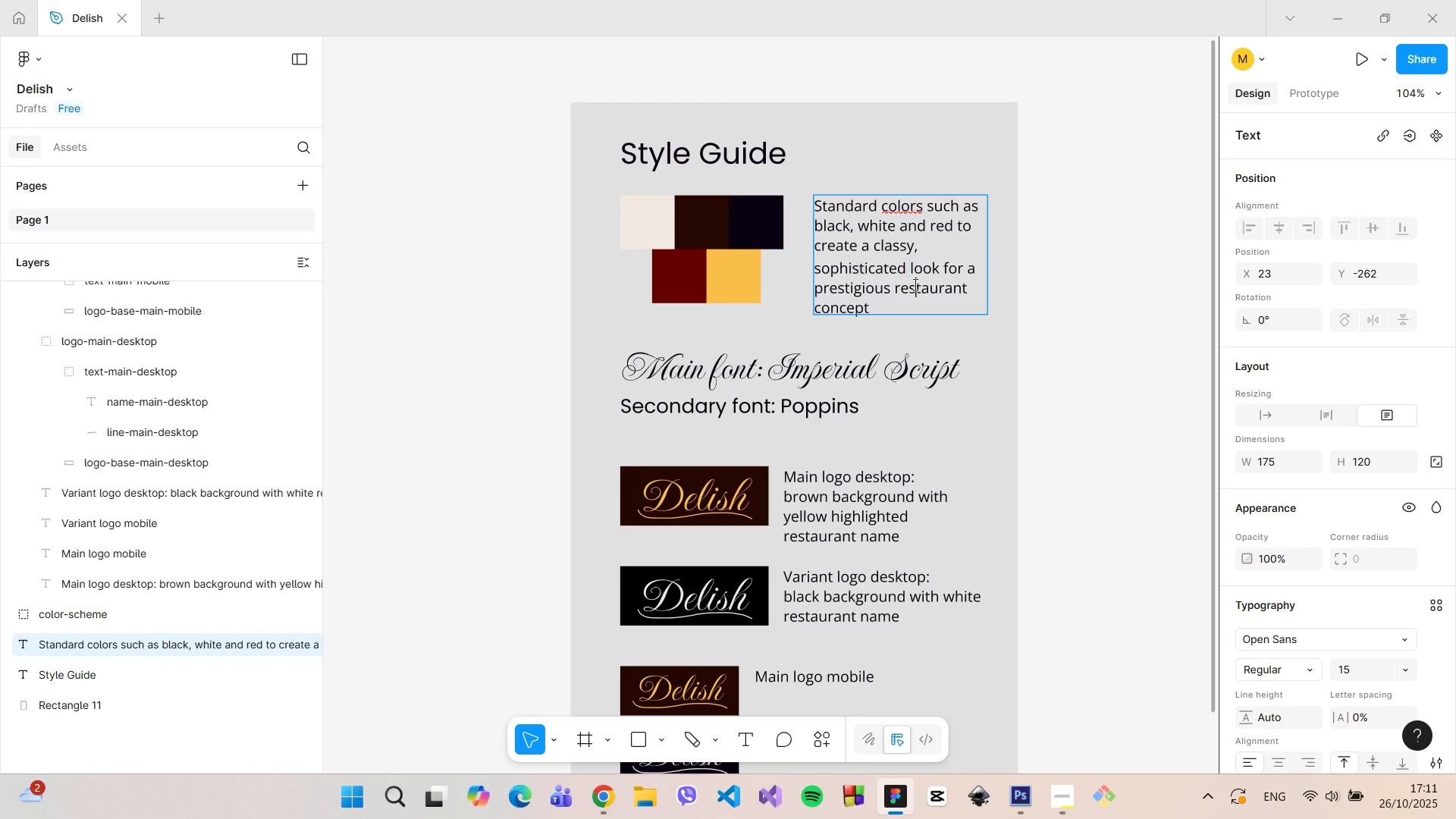 
double_click([914, 284])
 